 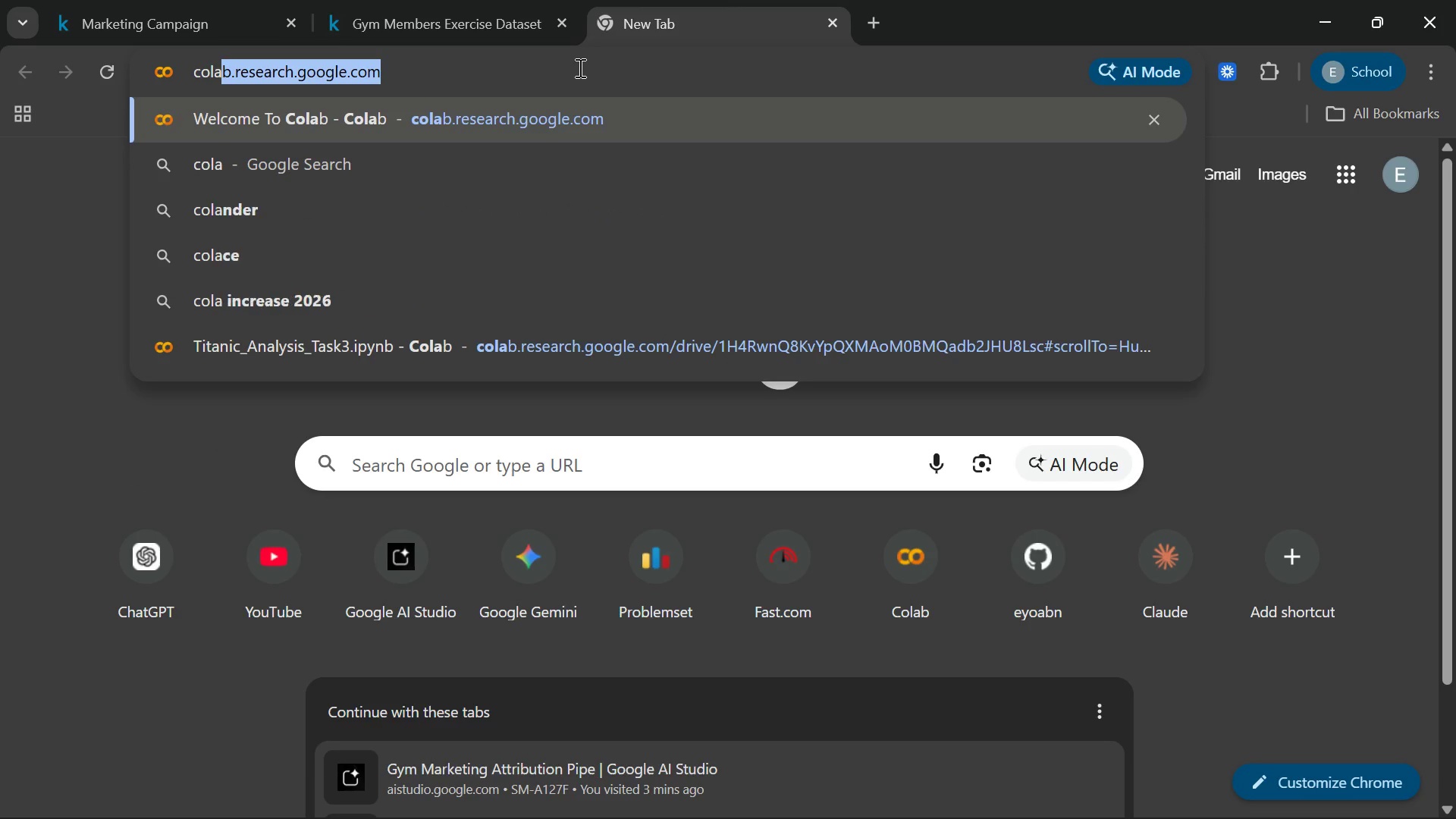 
key(Enter)
 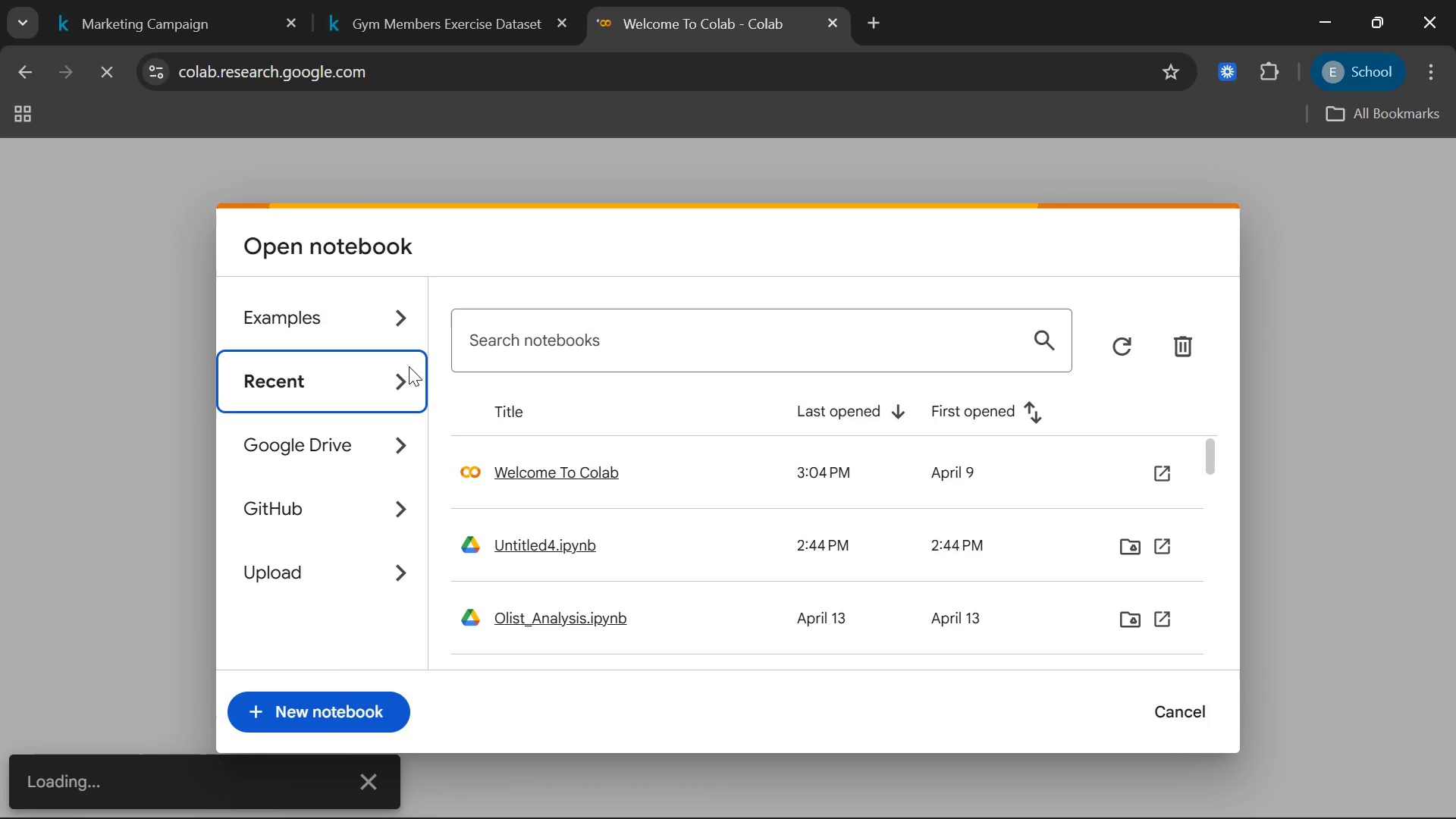 
wait(5.44)
 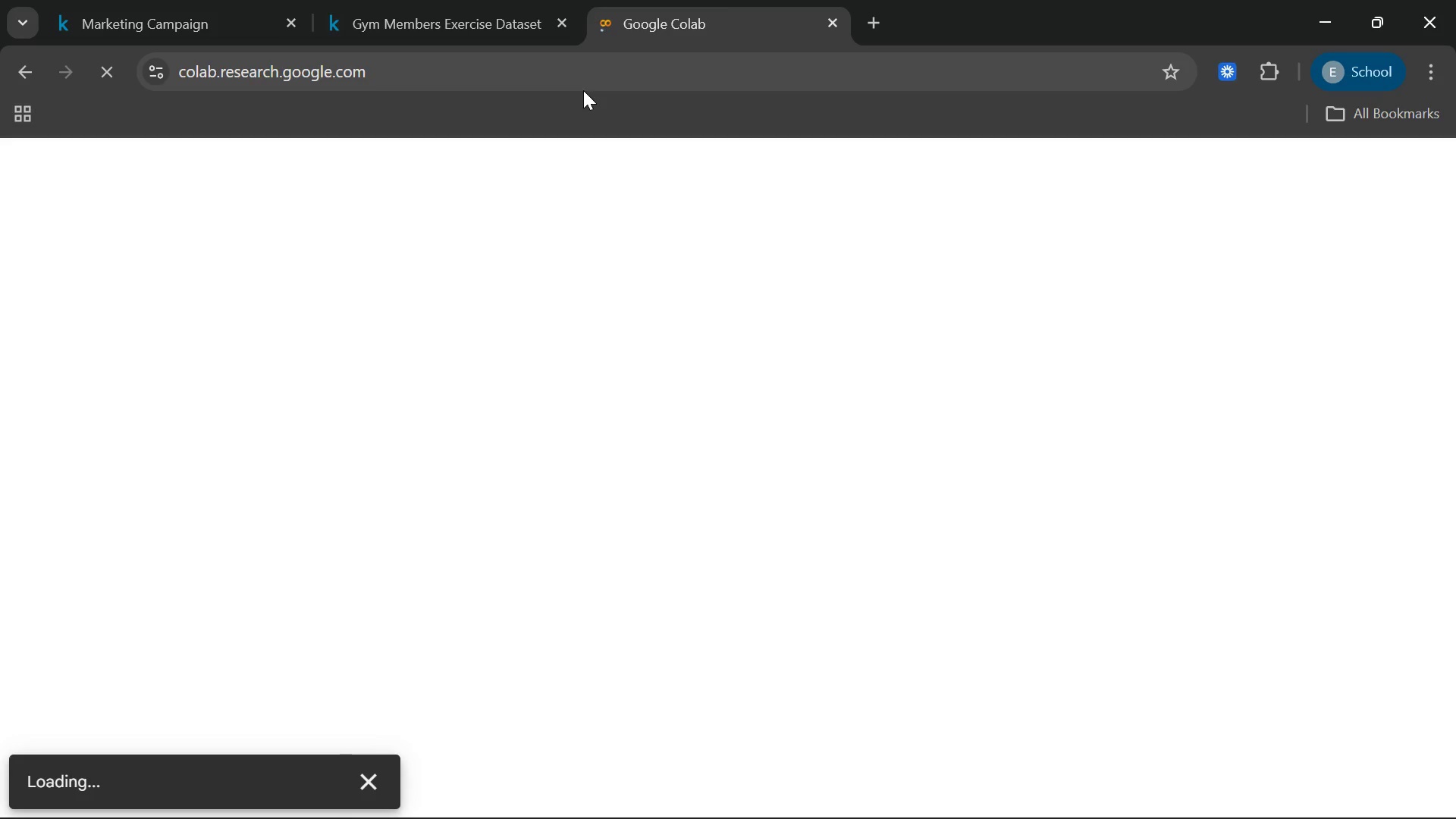 
left_click([322, 720])
 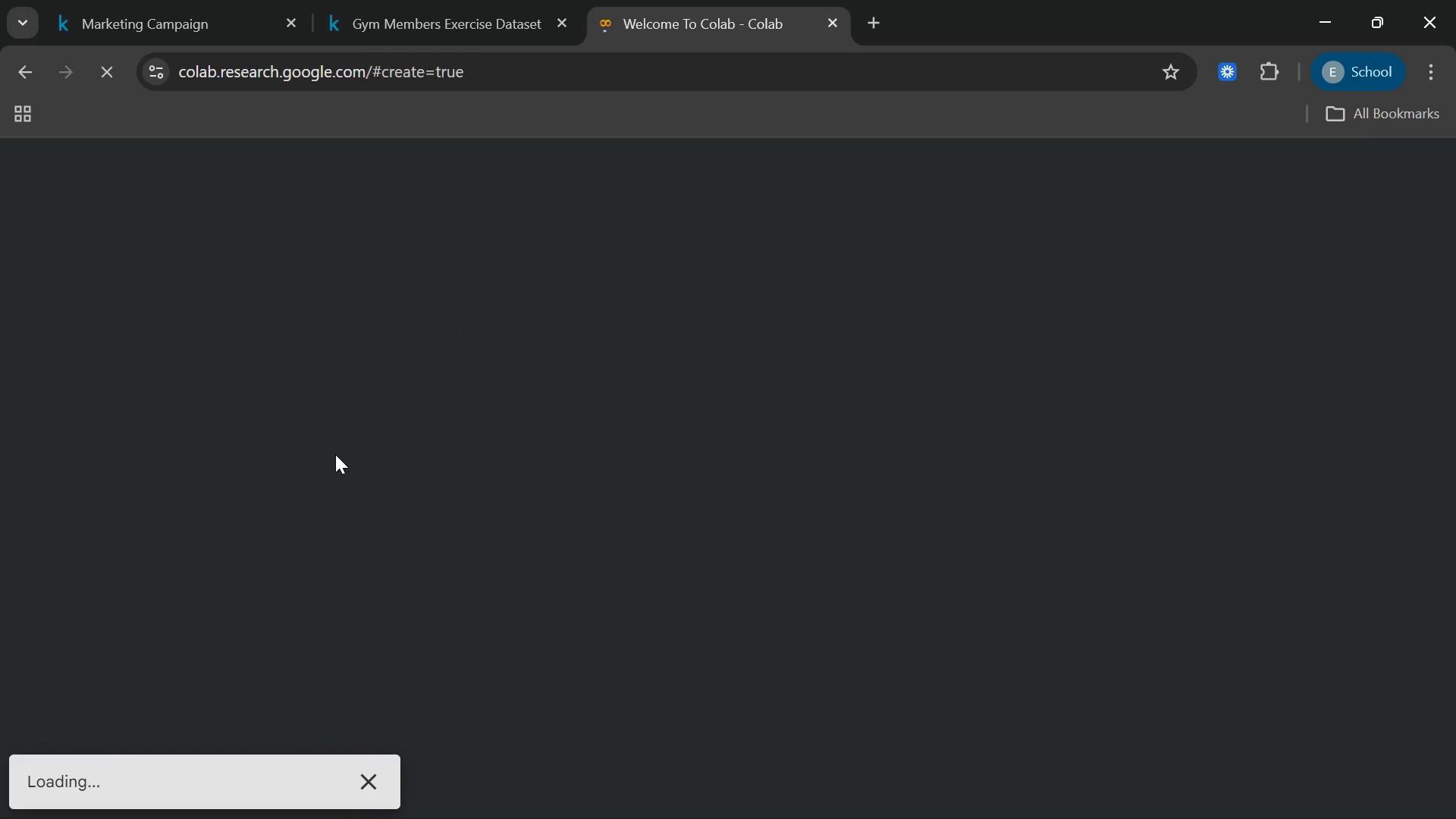 
mouse_move([36, 80])
 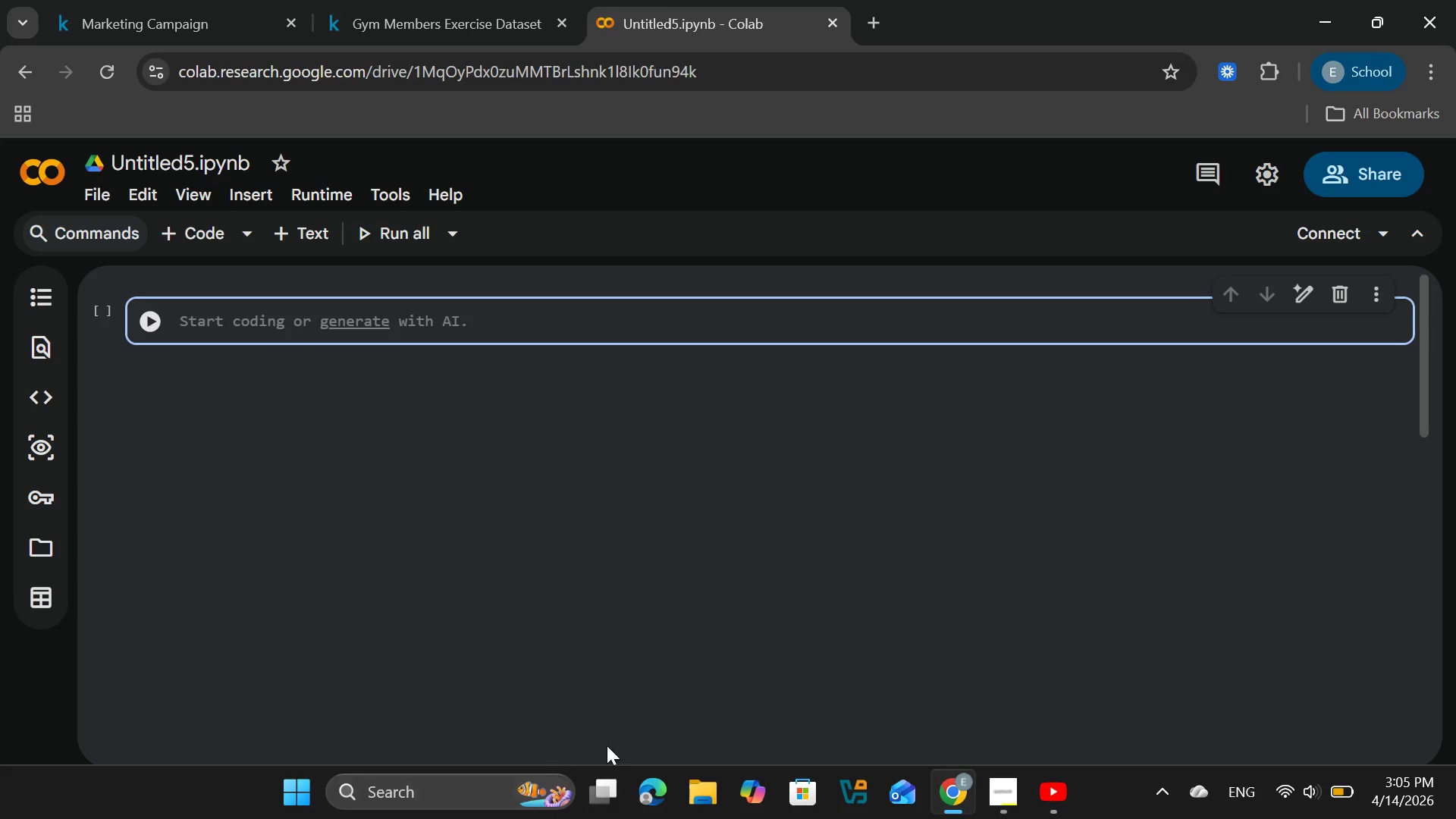 
wait(6.41)
 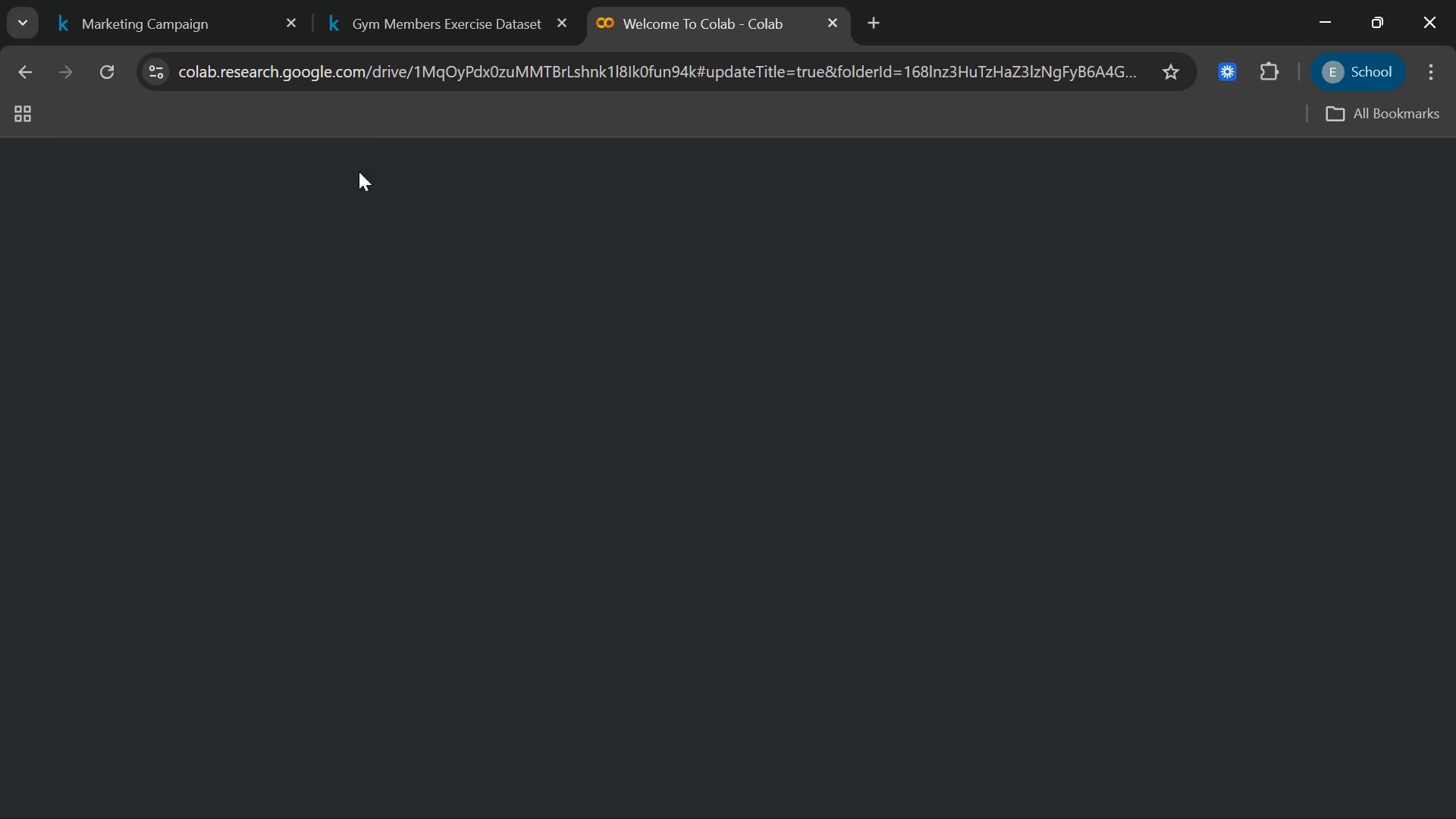 
left_click([454, 324])
 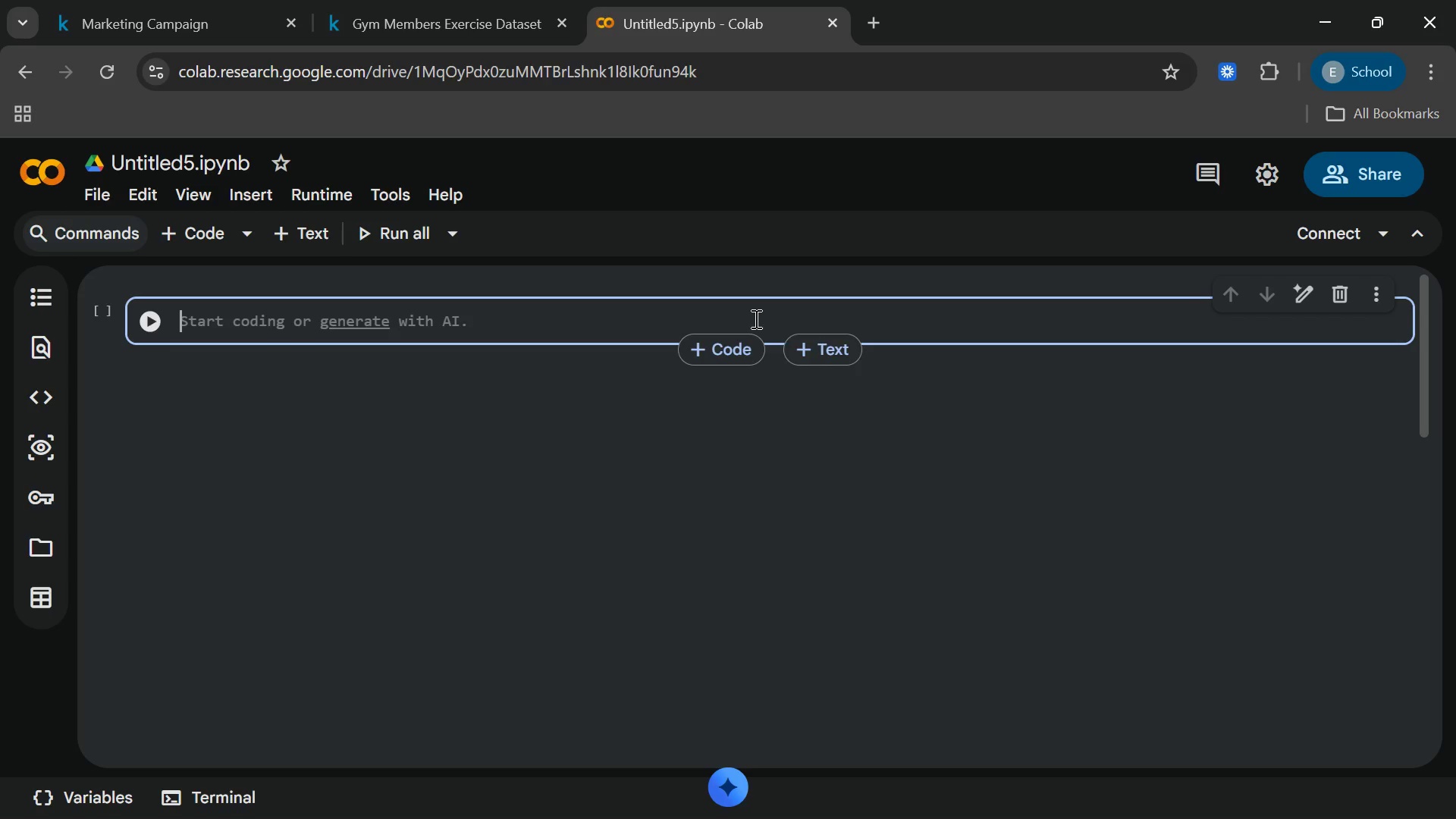 
wait(6.7)
 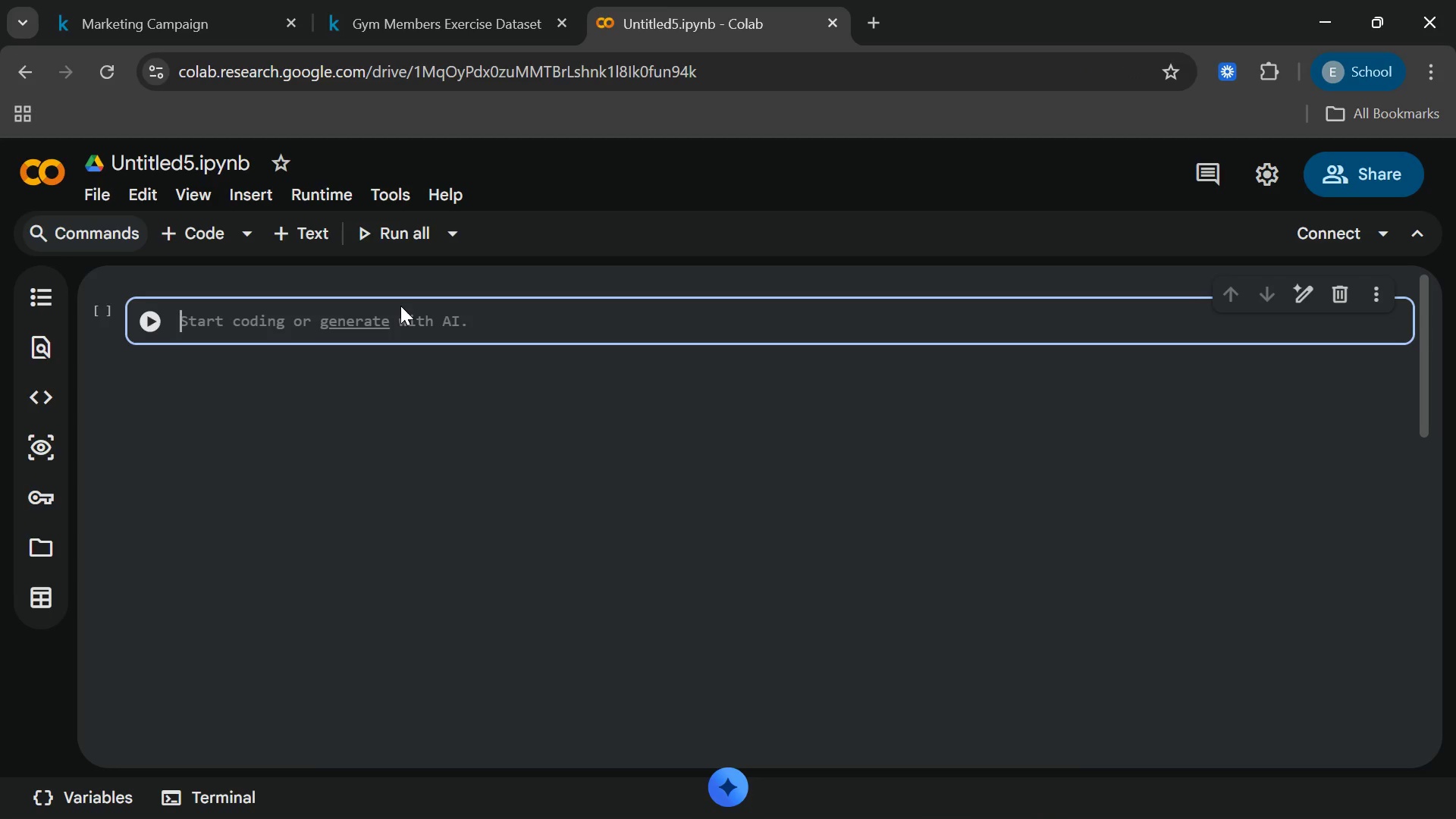 
left_click([478, 306])
 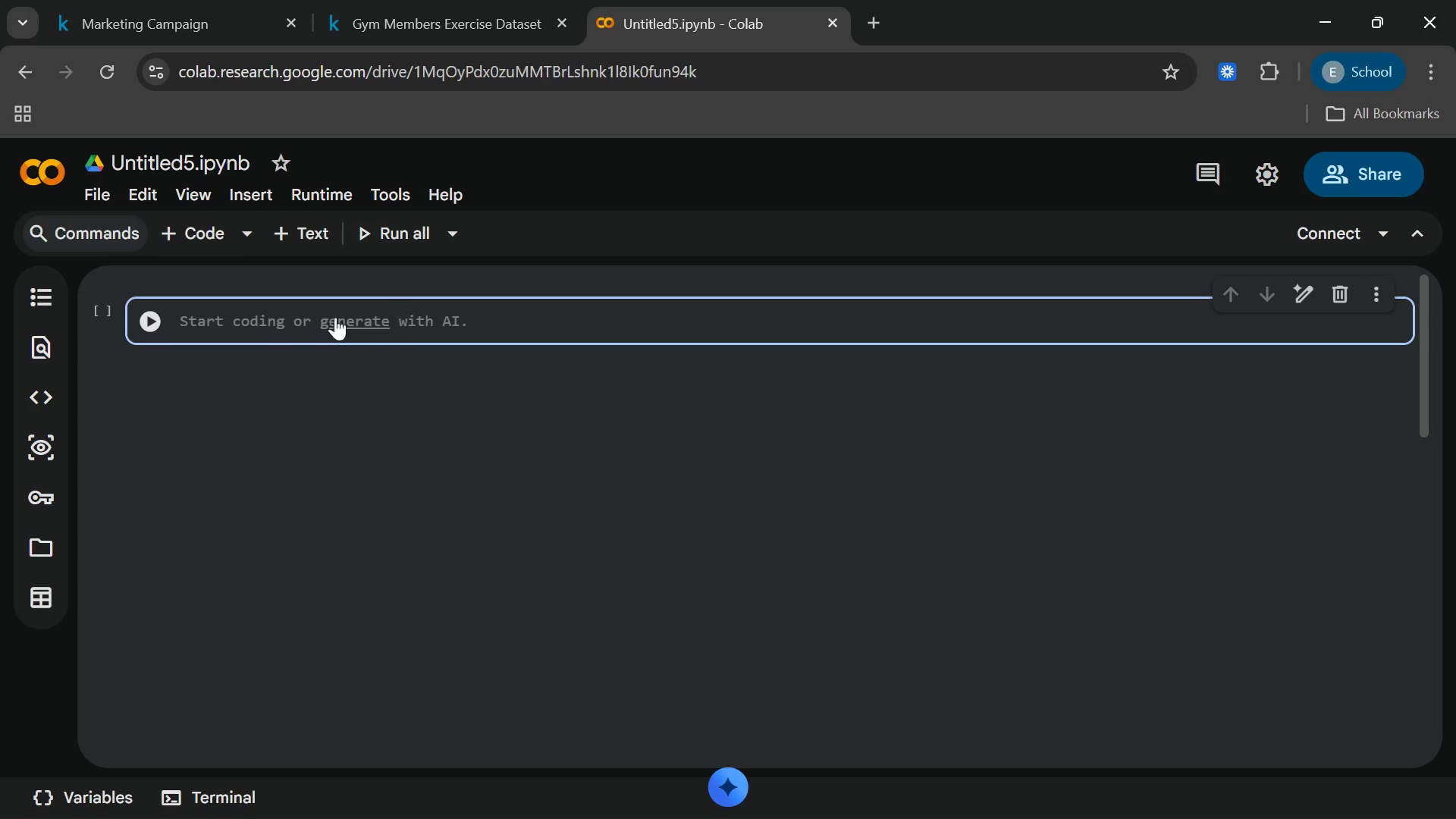 
left_click([319, 307])
 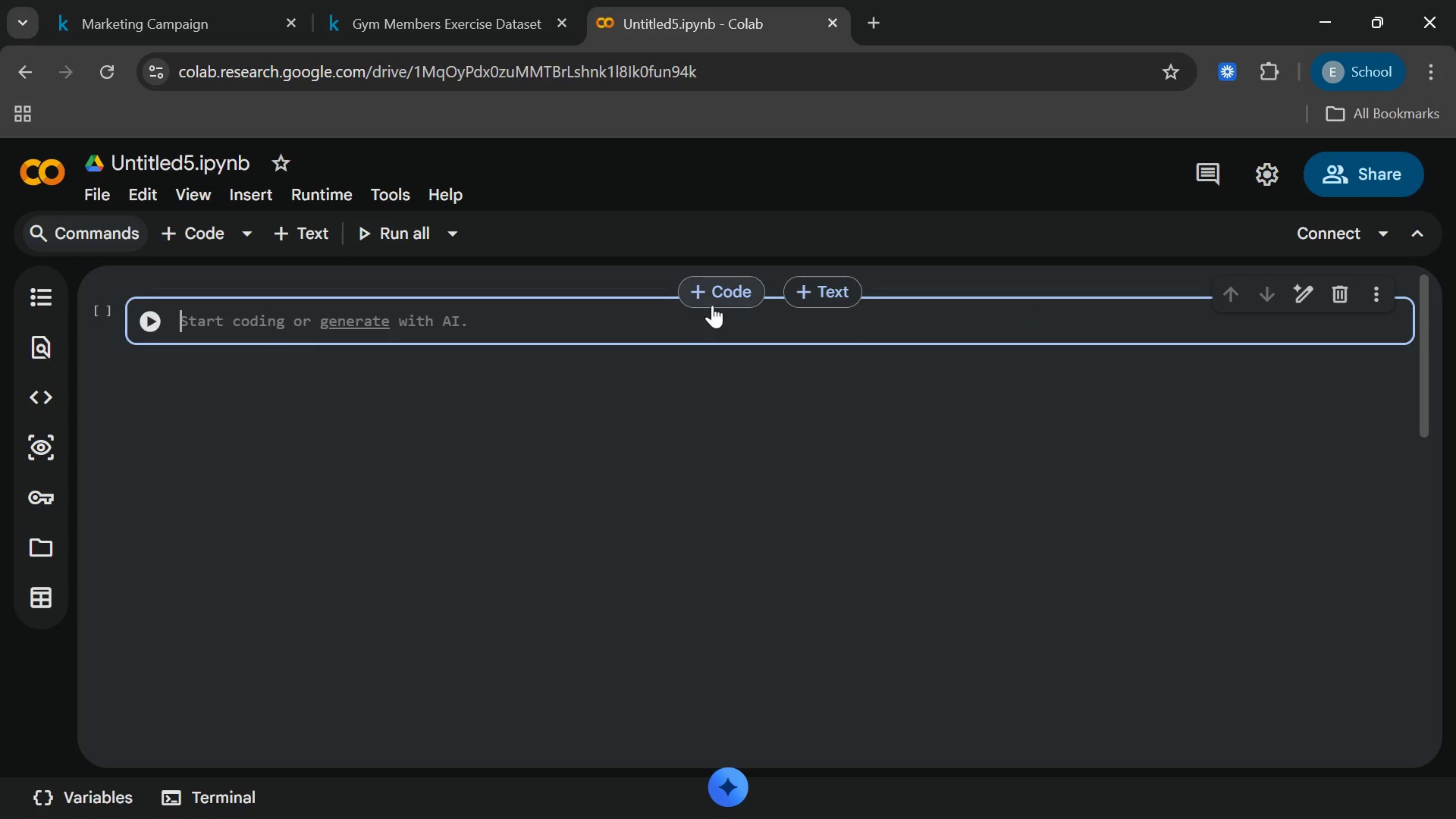 
left_click([789, 293])
 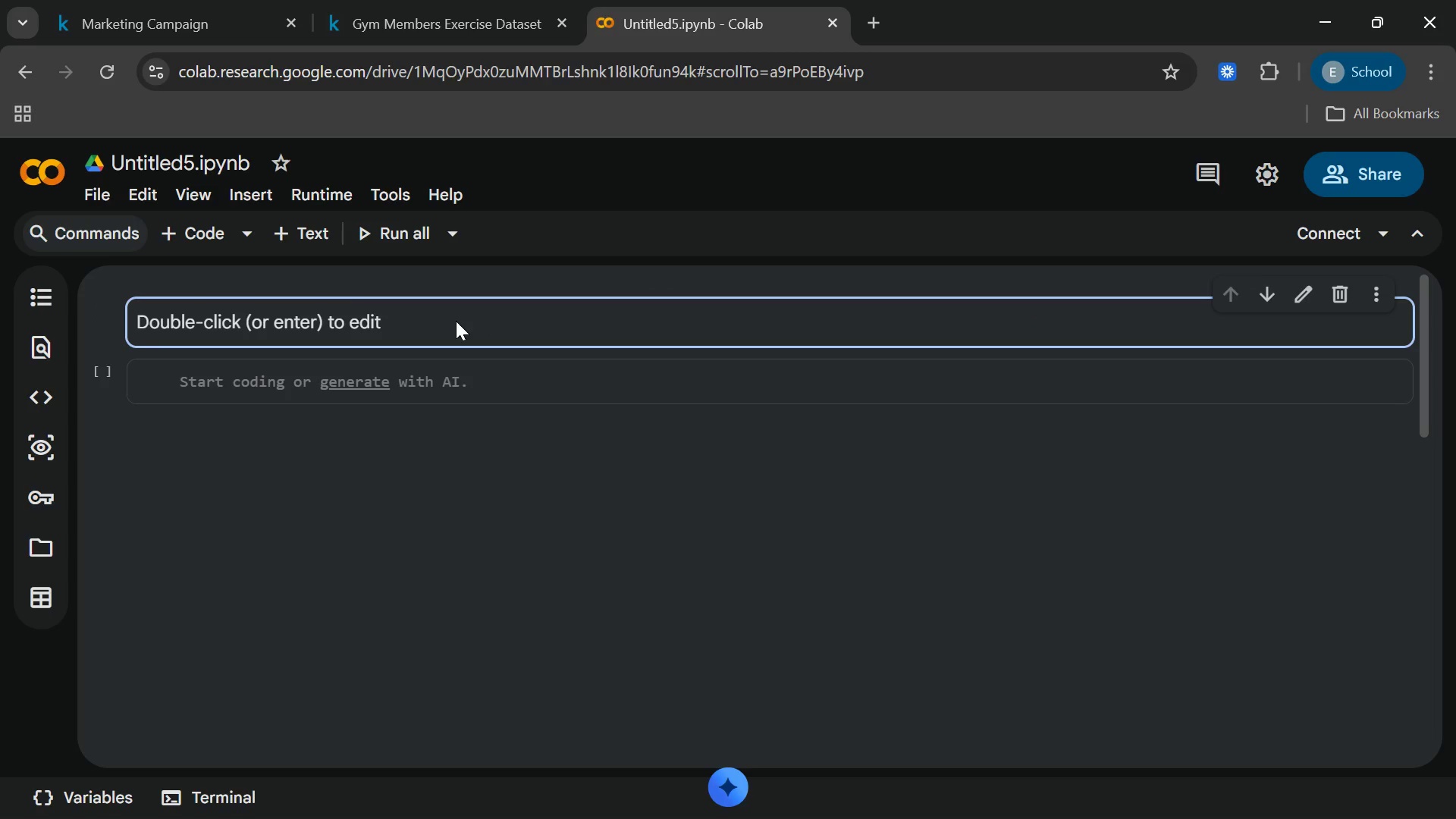 
hold_key(key=ShiftRight, duration=1.51)
 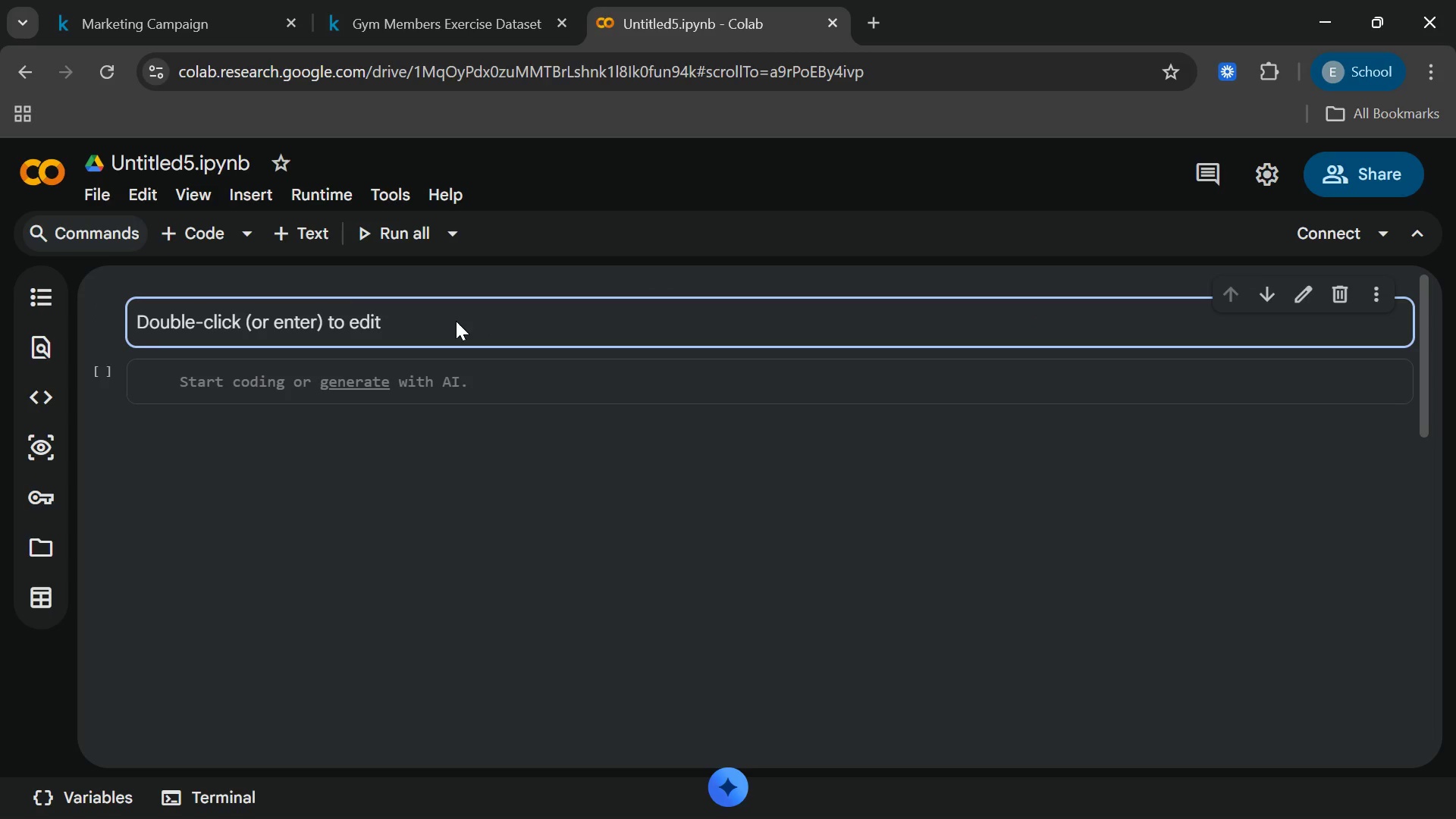 
hold_key(key=ShiftRight, duration=1.52)
 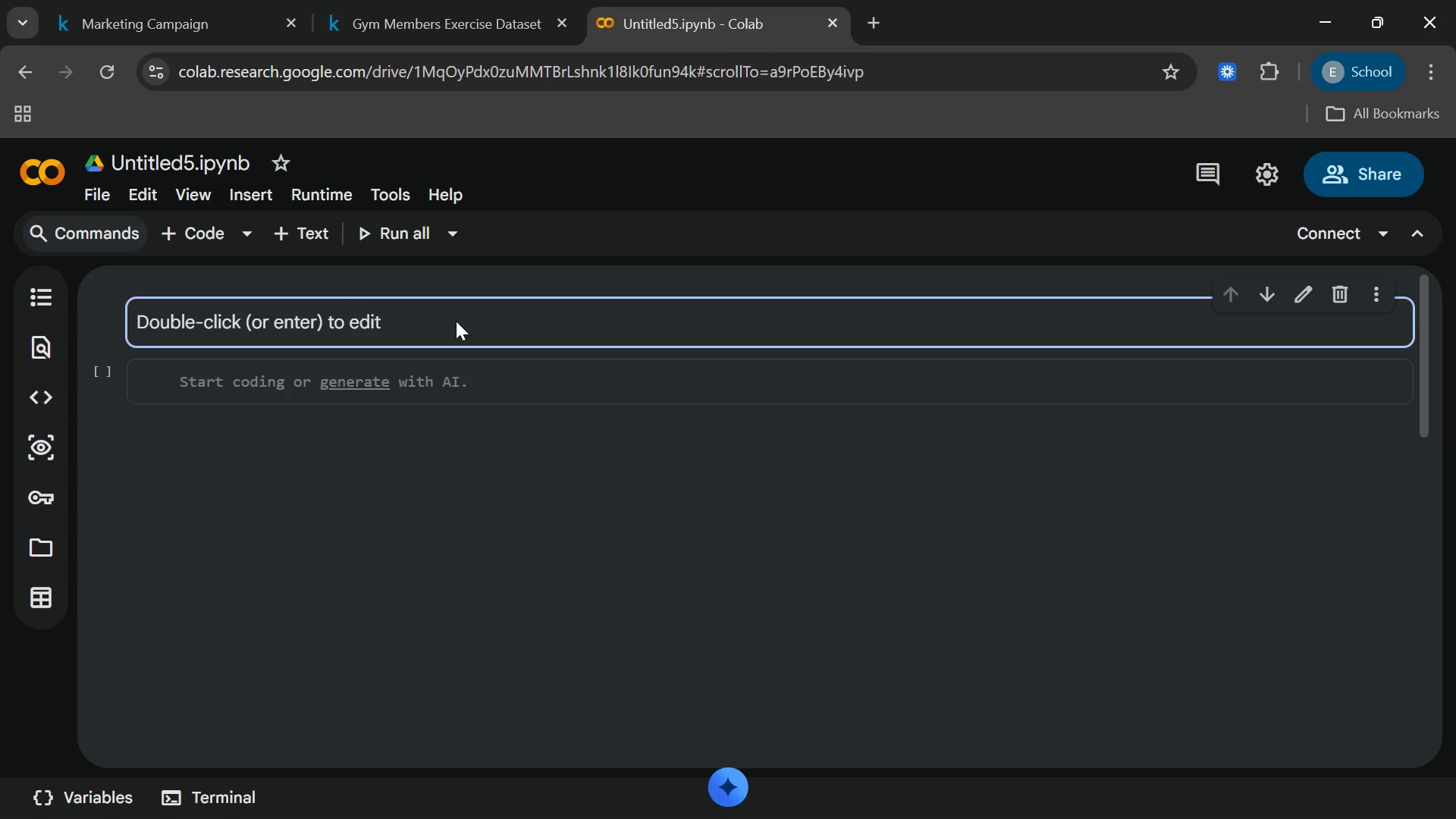 
key(Shift+8)
 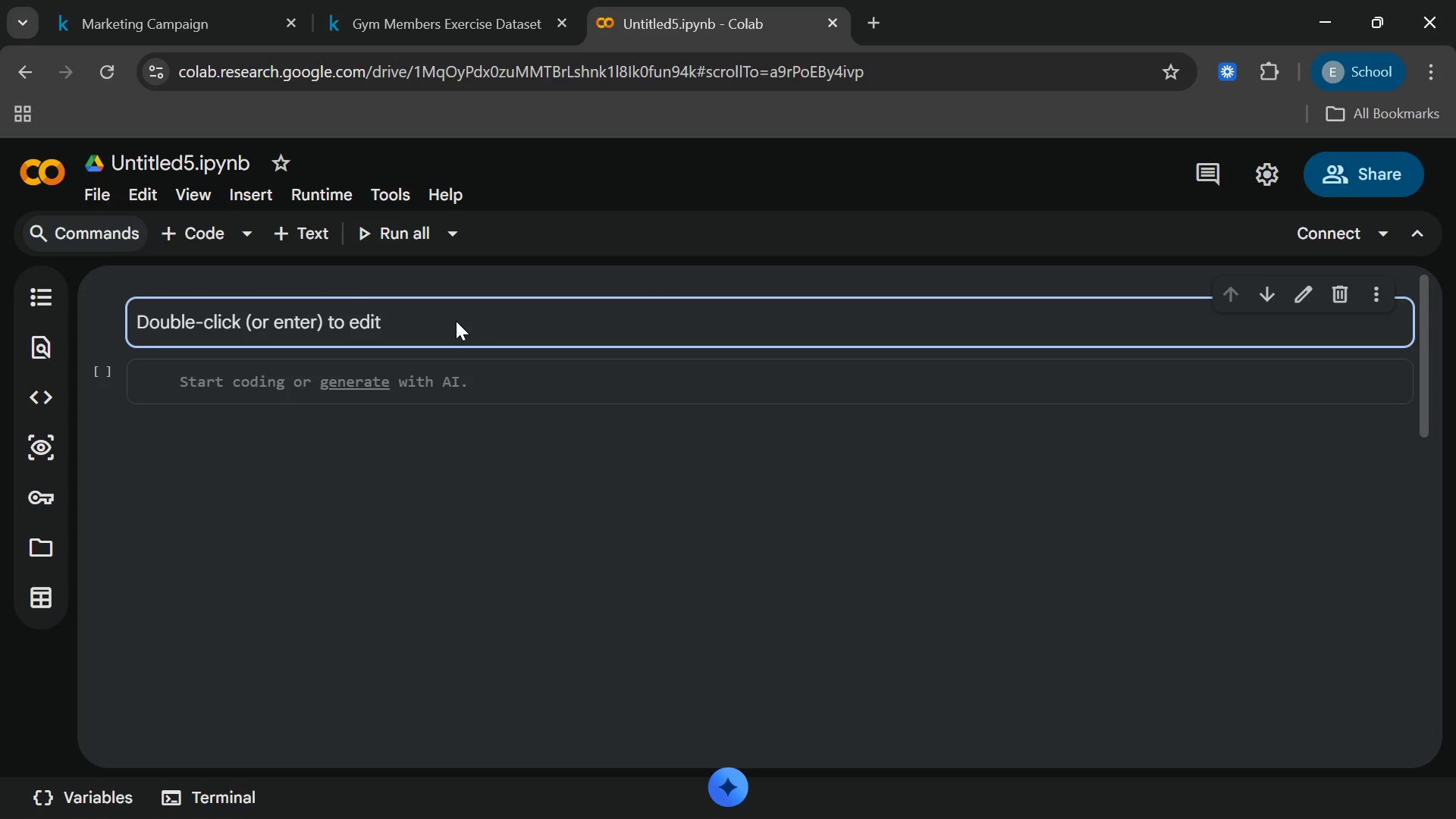 
left_click([456, 321])
 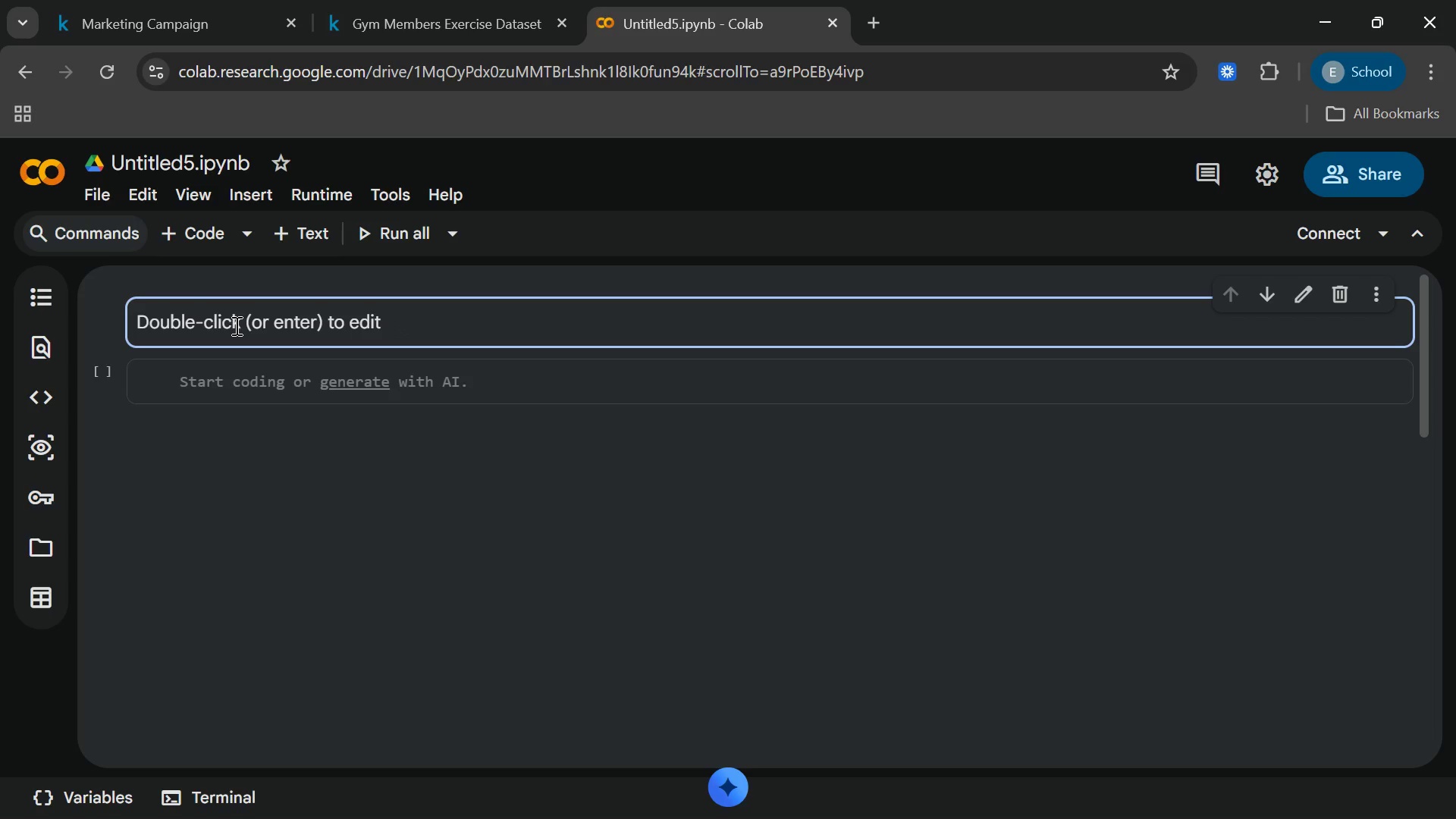 
left_click([235, 325])
 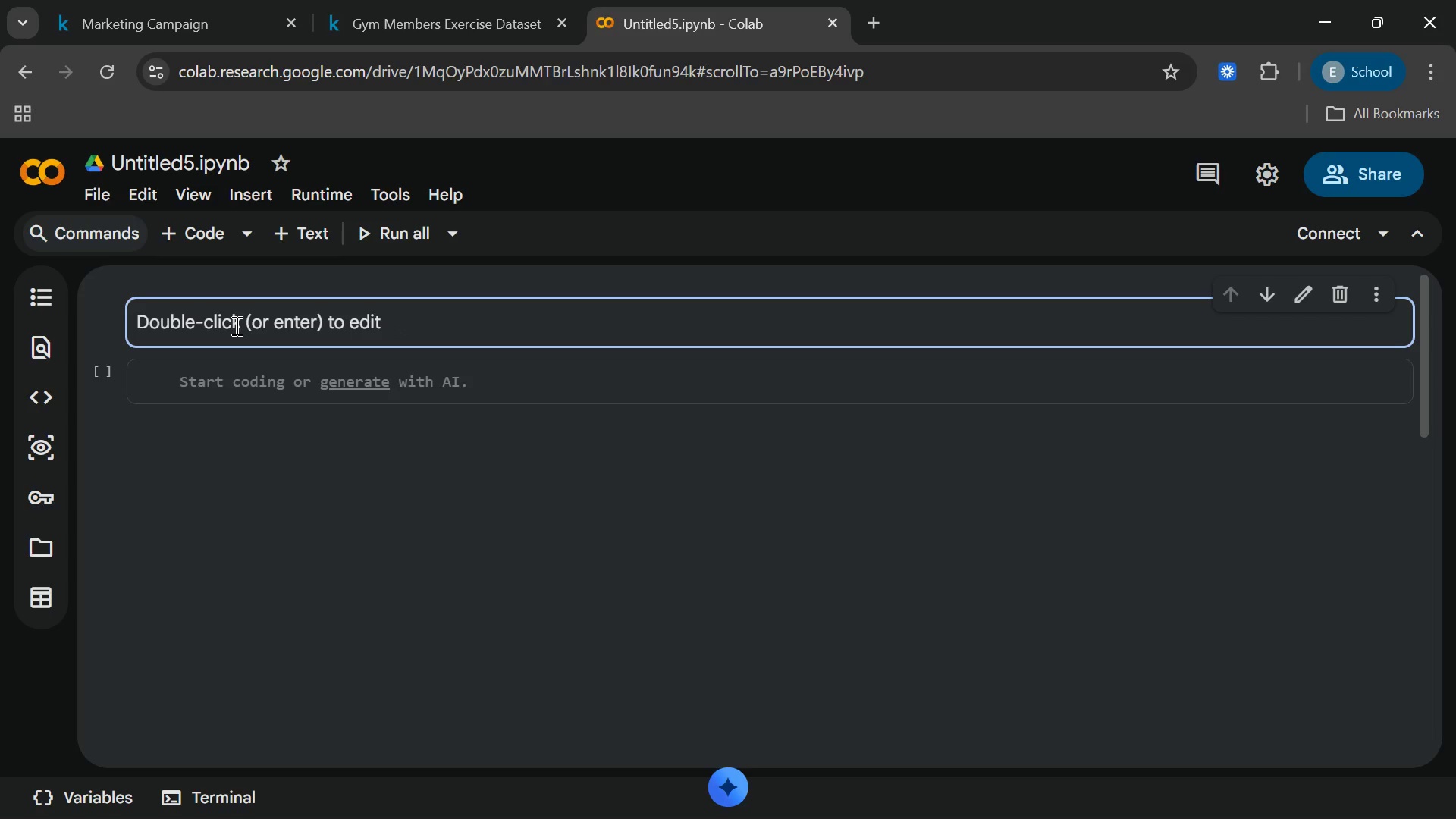 
left_click_drag(start_coordinate=[235, 325], to_coordinate=[246, 328])
 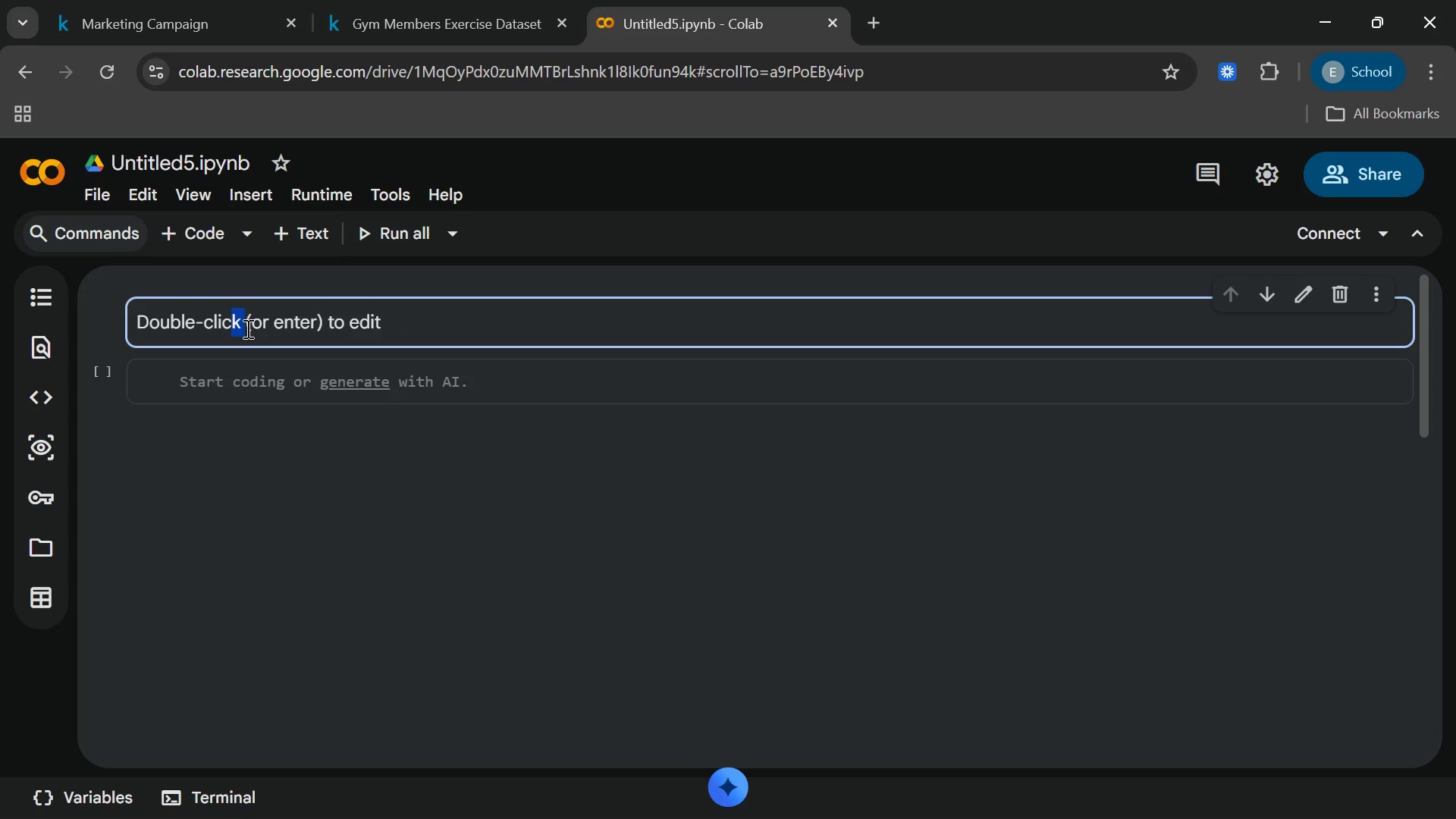 
left_click([246, 328])
 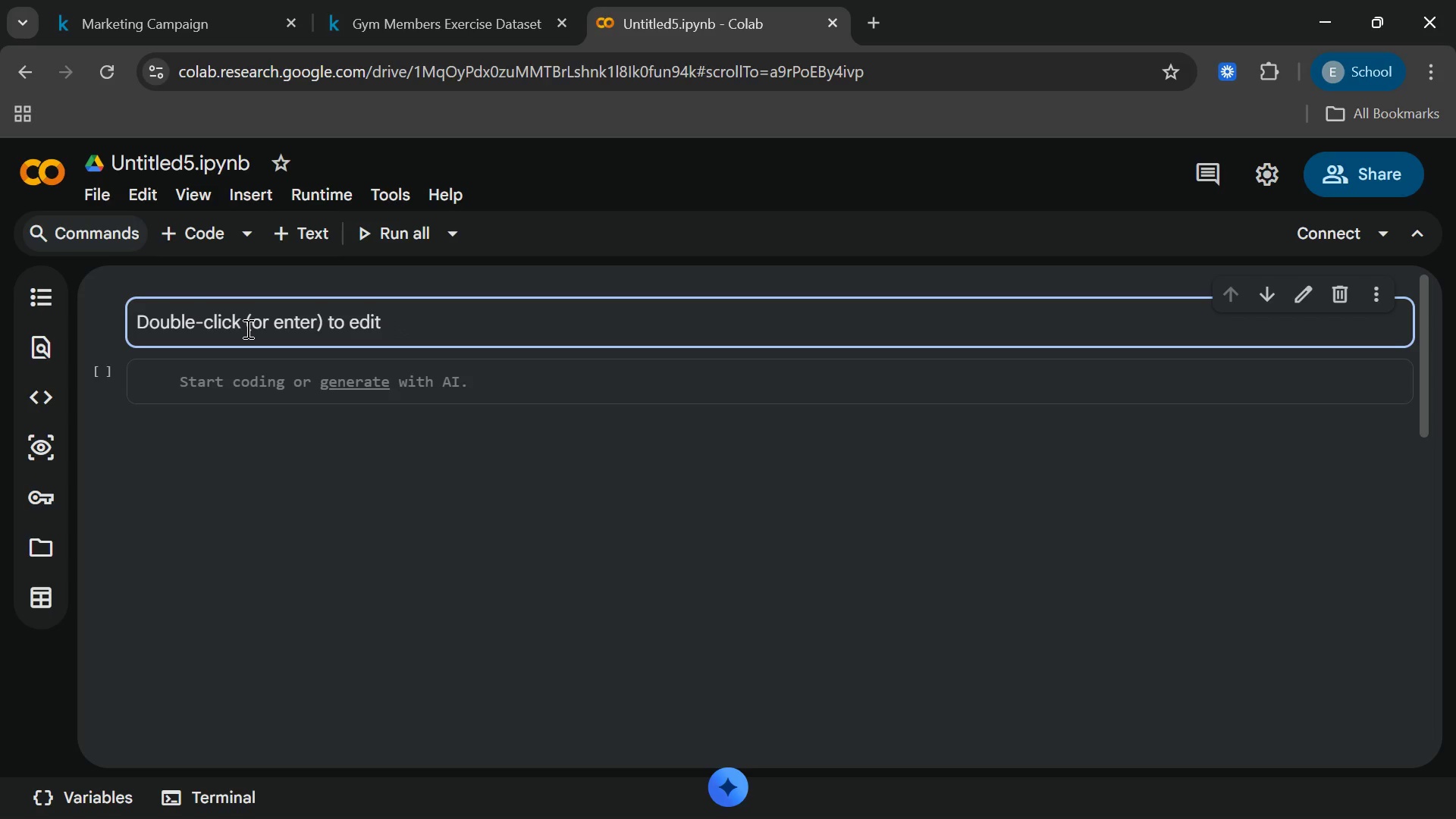 
double_click([246, 328])
 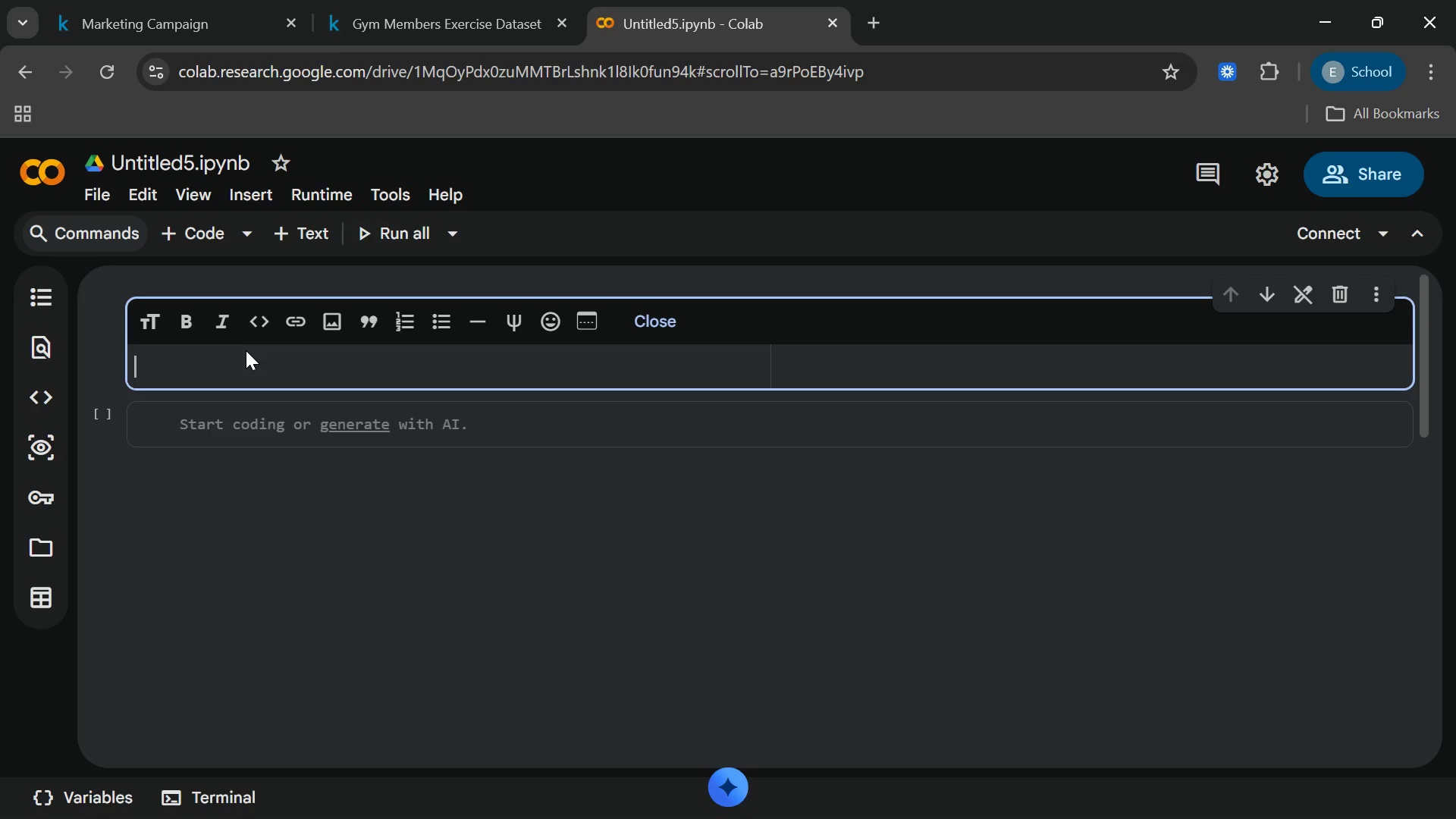 
key(Shift+8)
 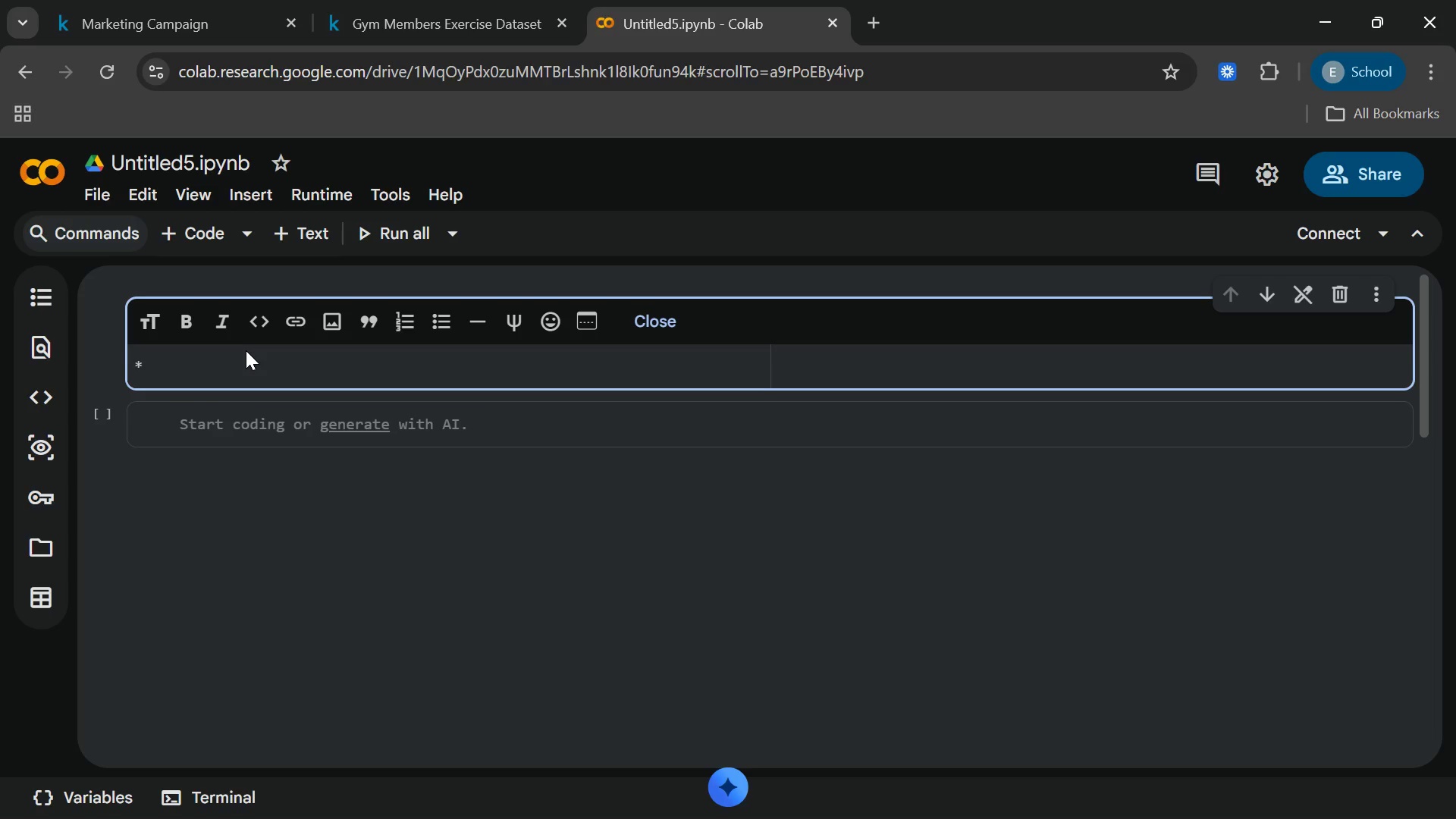 
hold_key(key=ShiftRight, duration=1.03)
 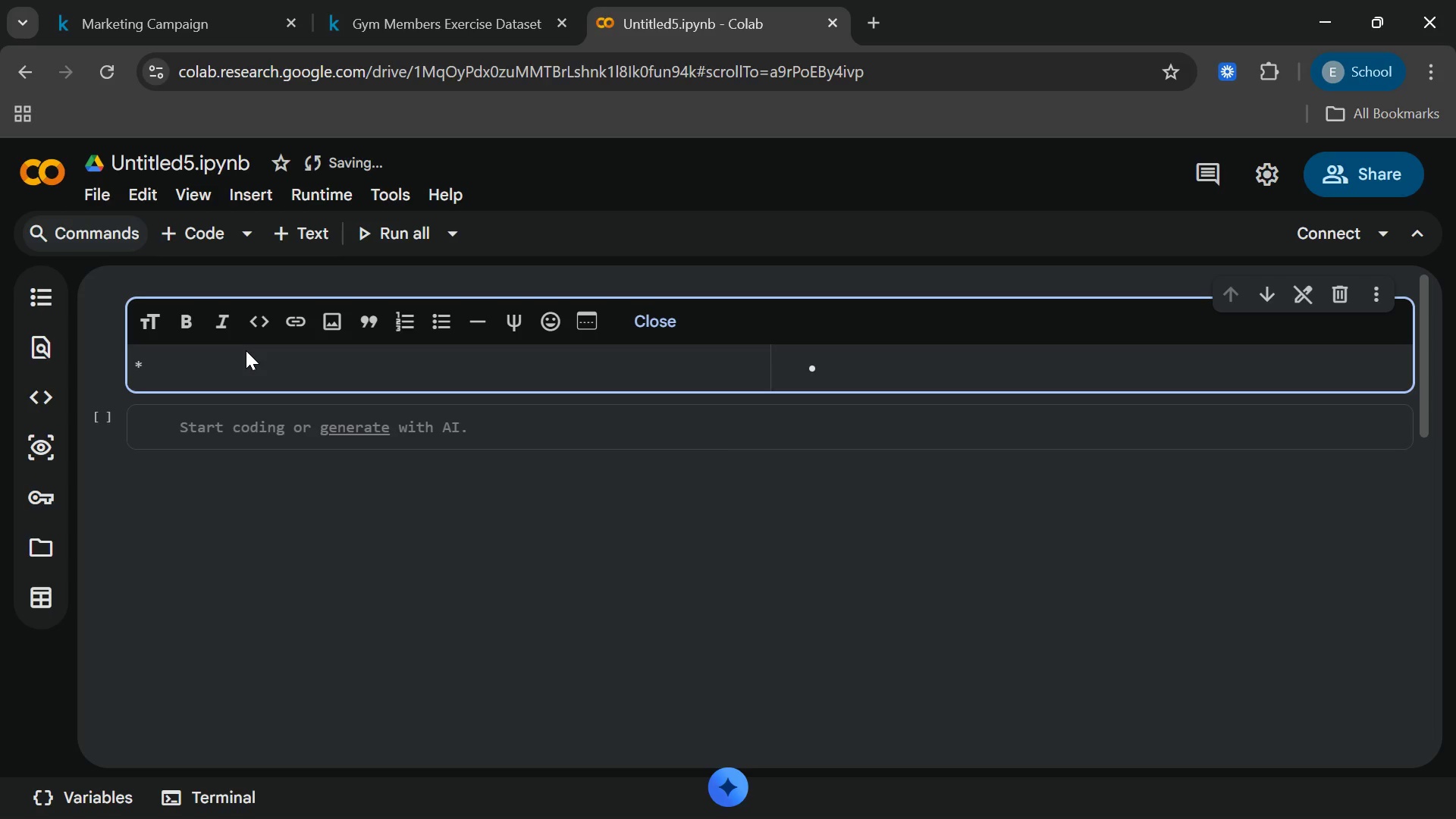 
type(SUM)
 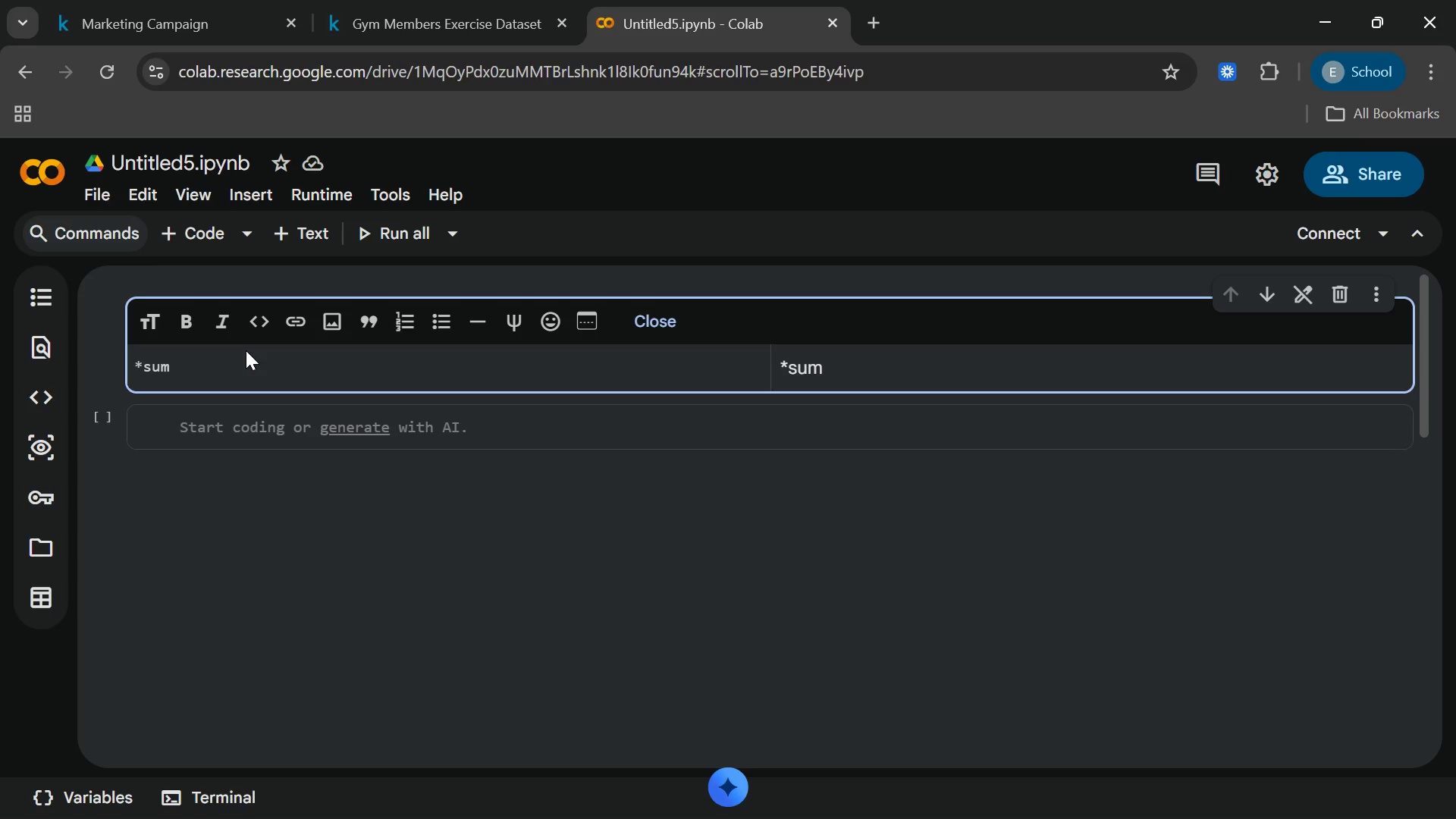 
wait(6.22)
 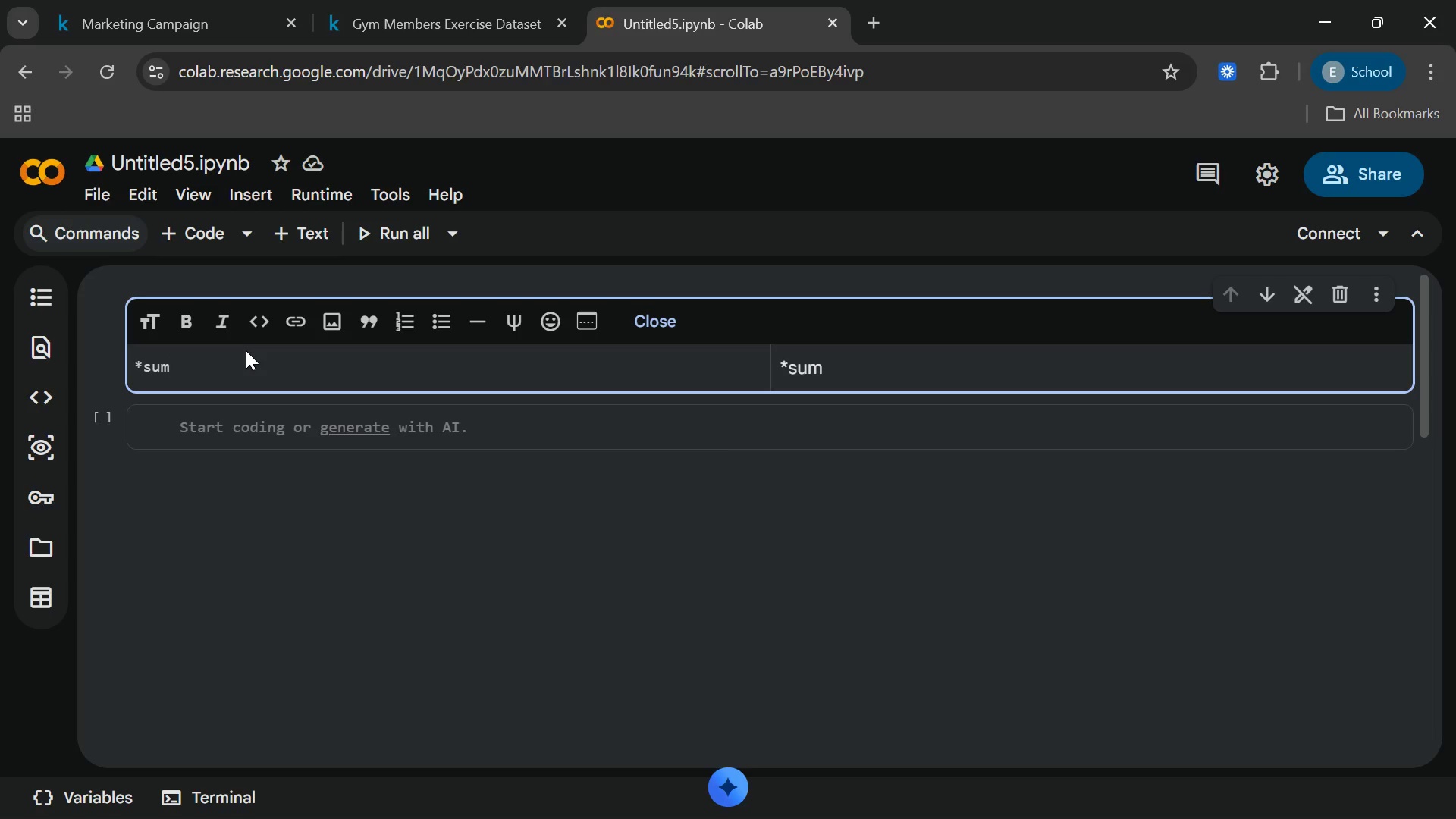 
type(MIT & Stone :)
key(Backspace)
key(Backspace)
type(: Multi )
key(Backspace)
type(_)
key(Backspace)
type(-source member attribute)
 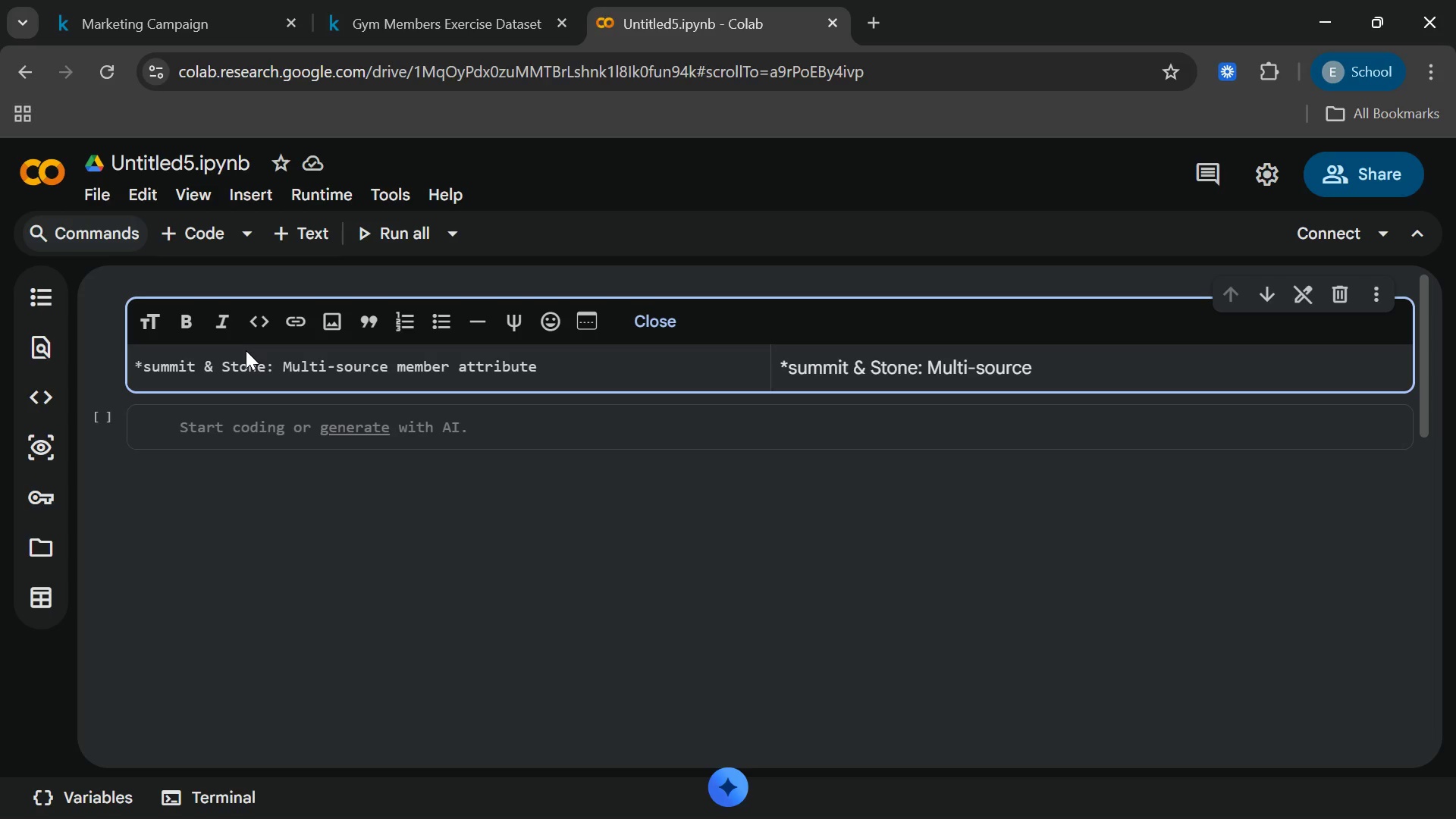 
key(Backspace)
type(ion pipeline)
 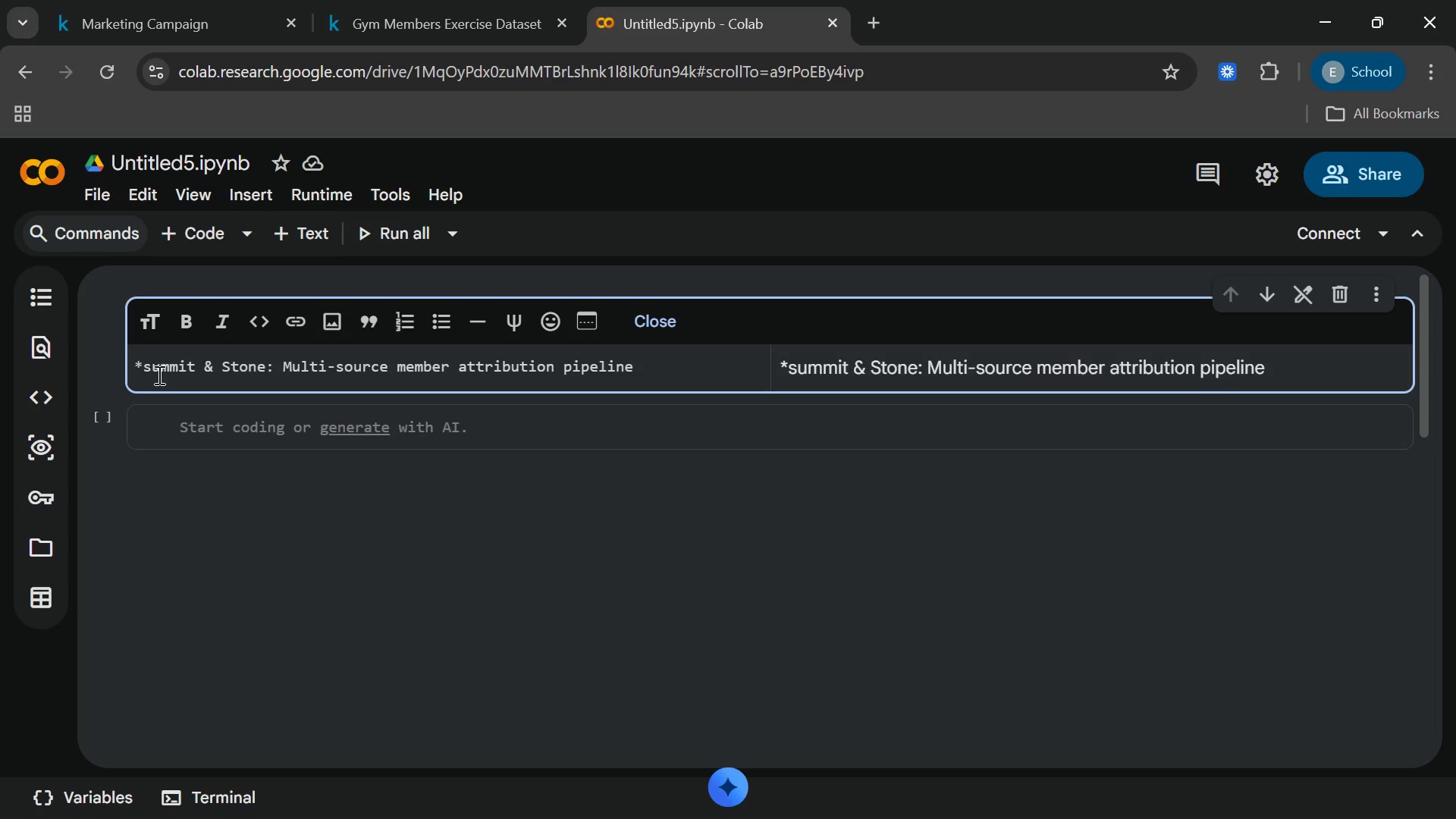 
wait(6.44)
 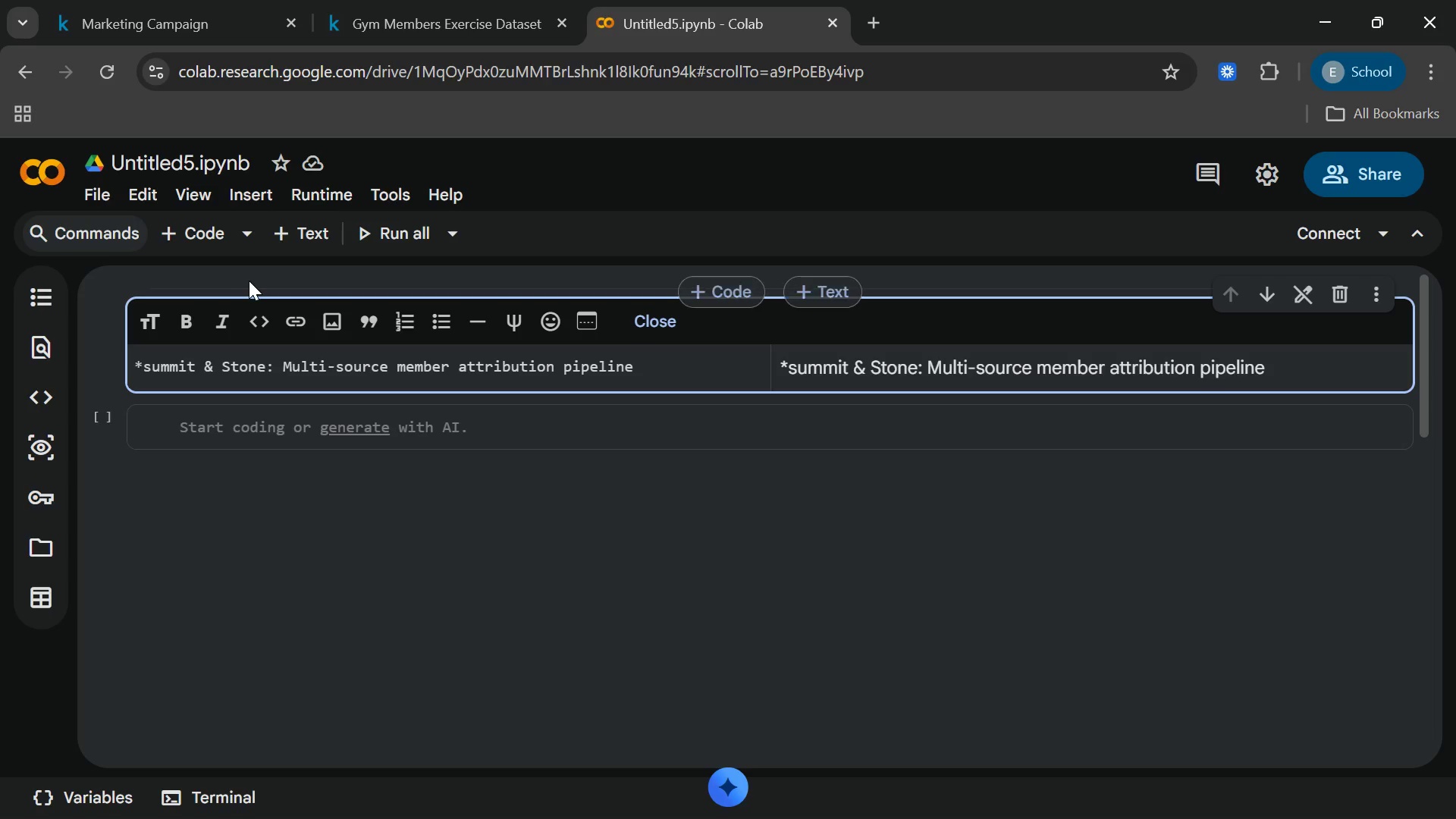 
left_click([141, 367])
 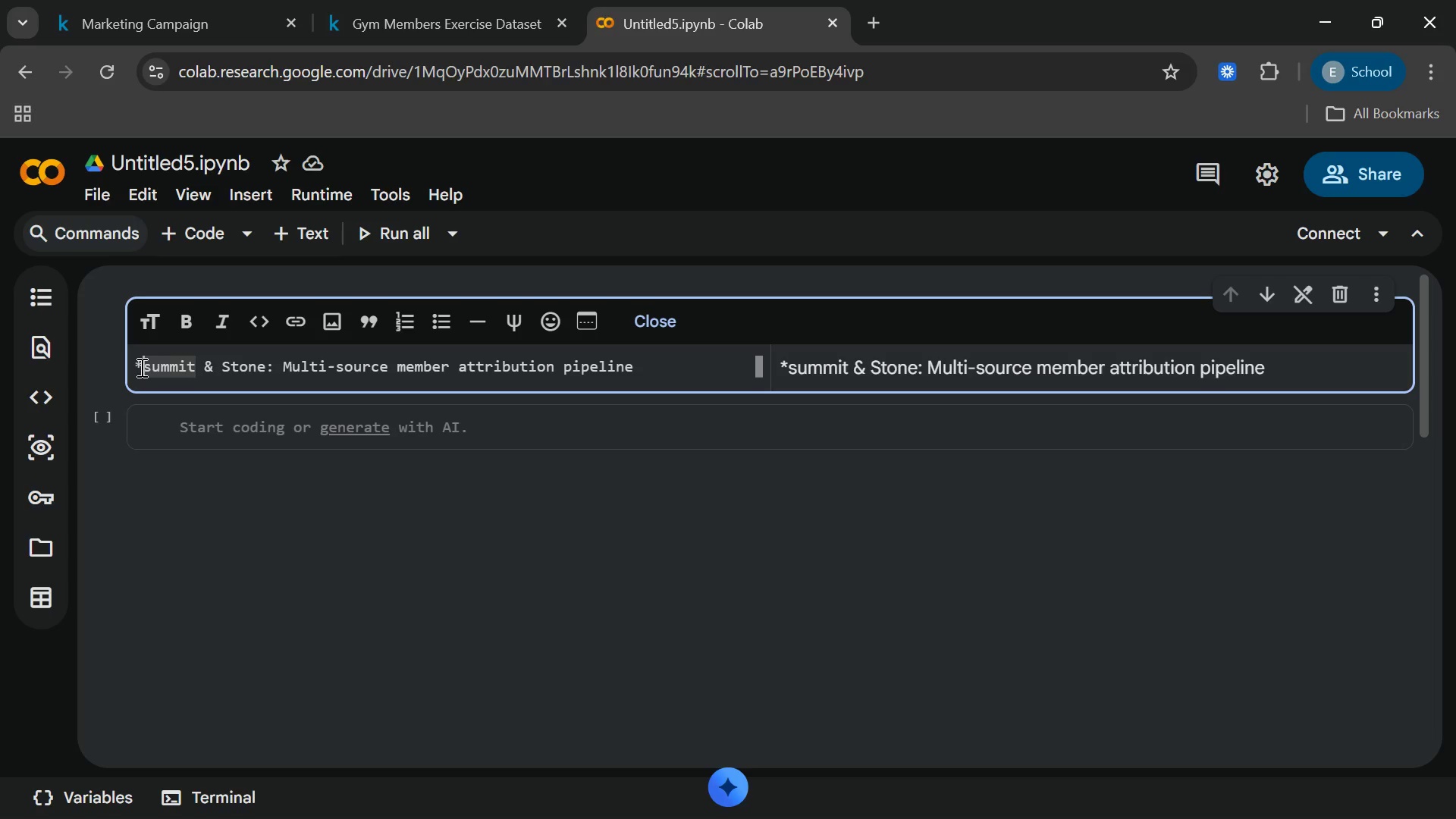 
wait(92.06)
 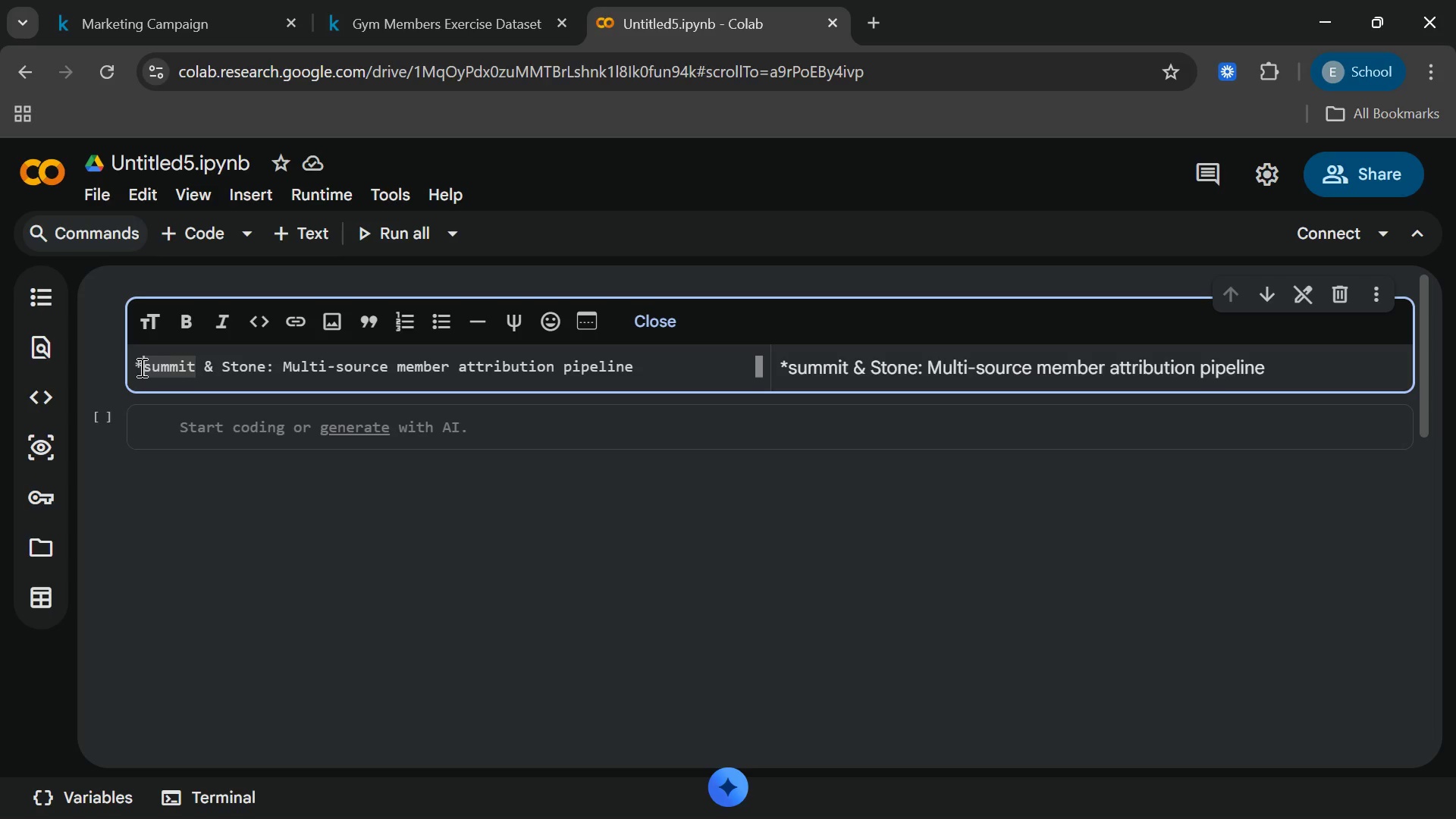 
left_click_drag(start_coordinate=[450, 427], to_coordinate=[454, 429])
 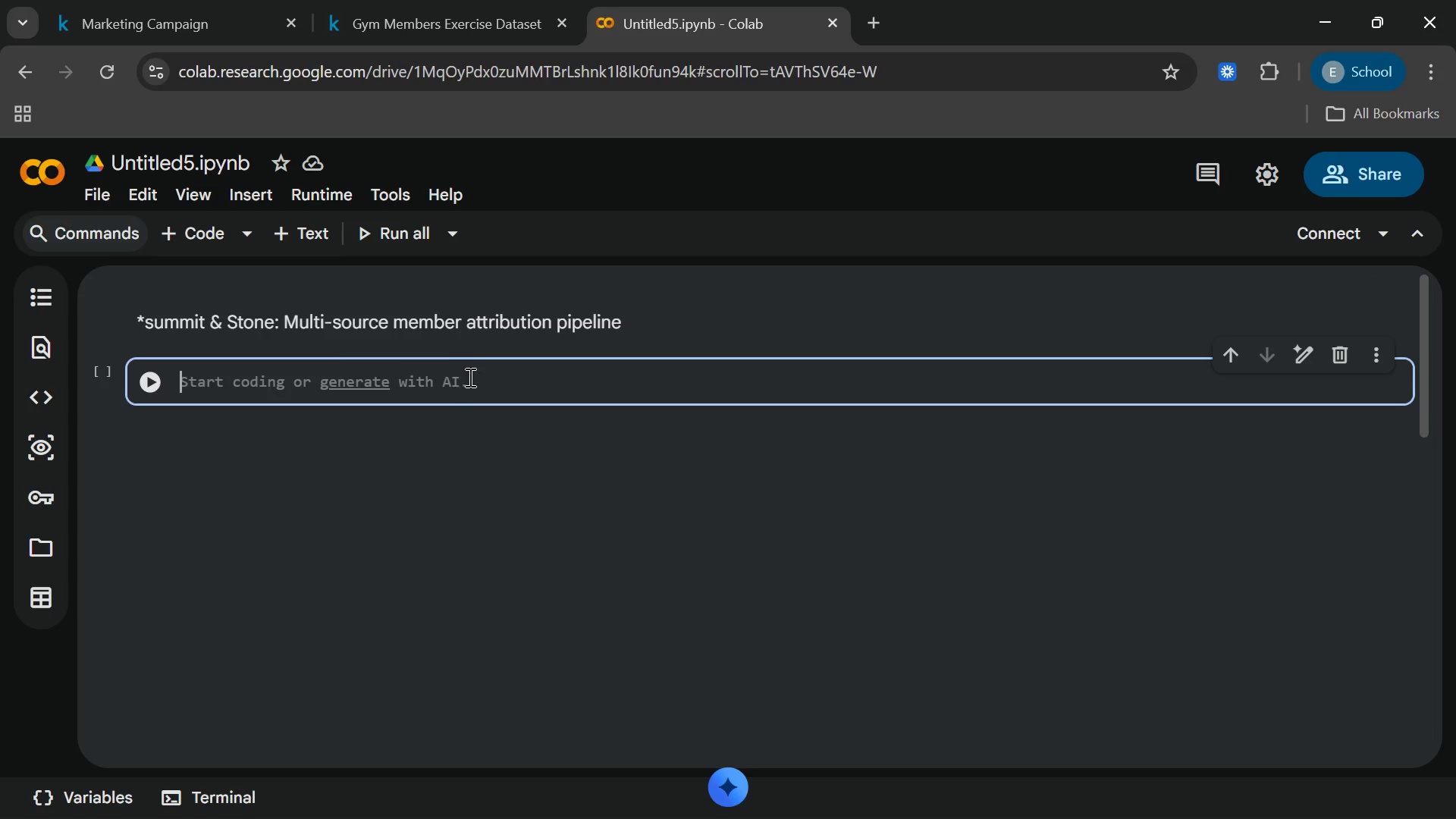 
left_click([444, 325])
 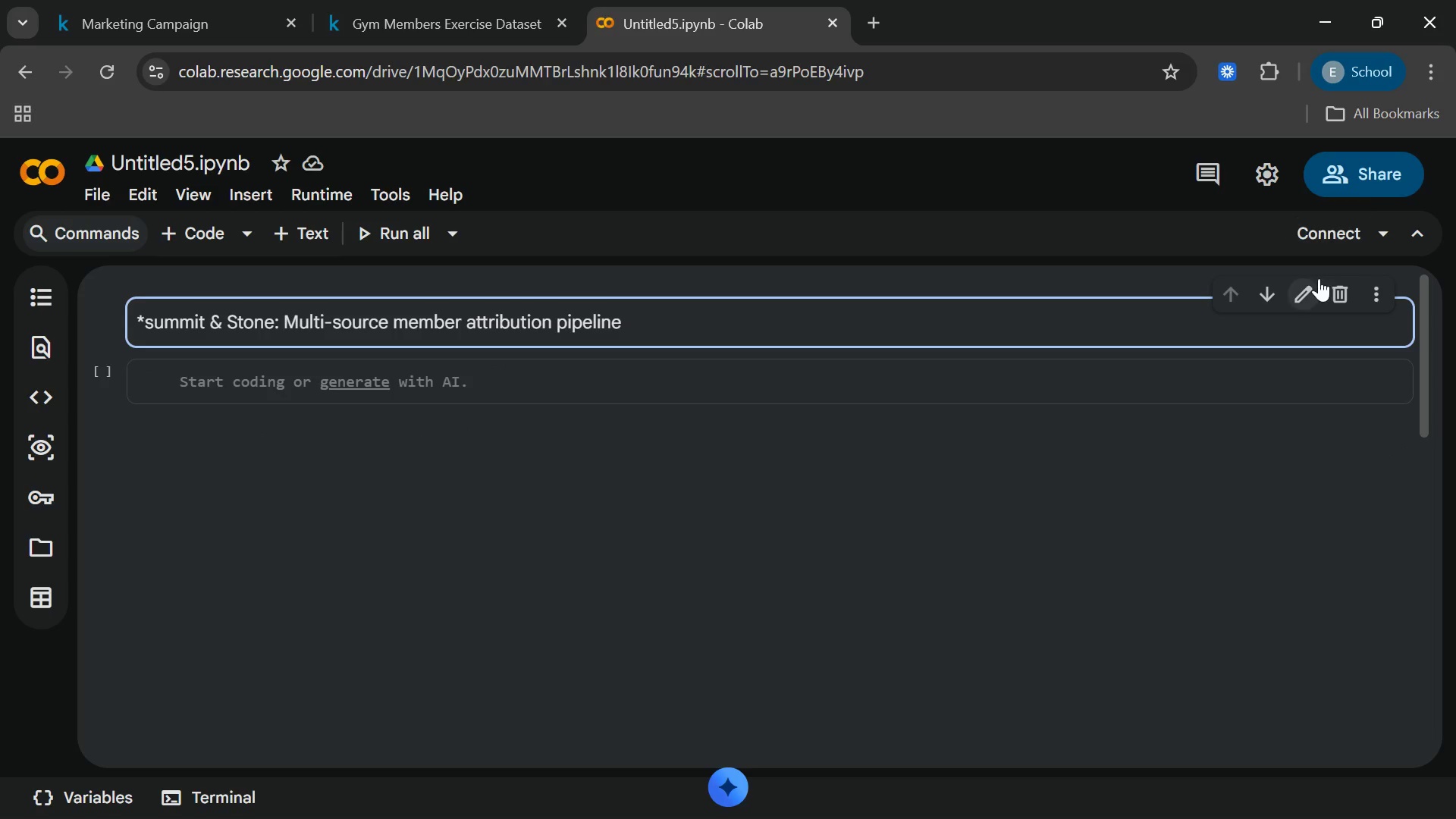 
left_click([1309, 285])
 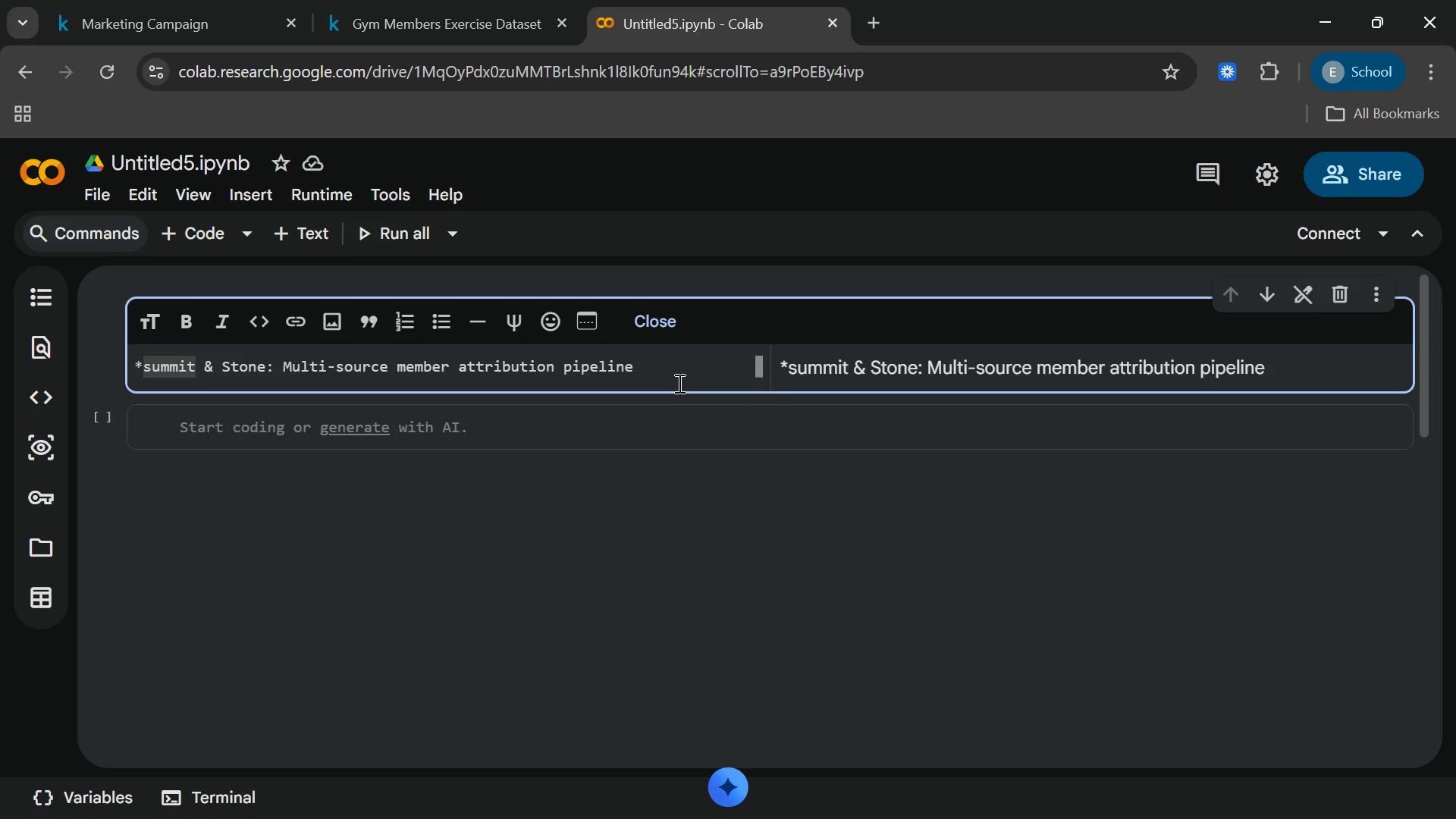 
left_click([676, 383])
 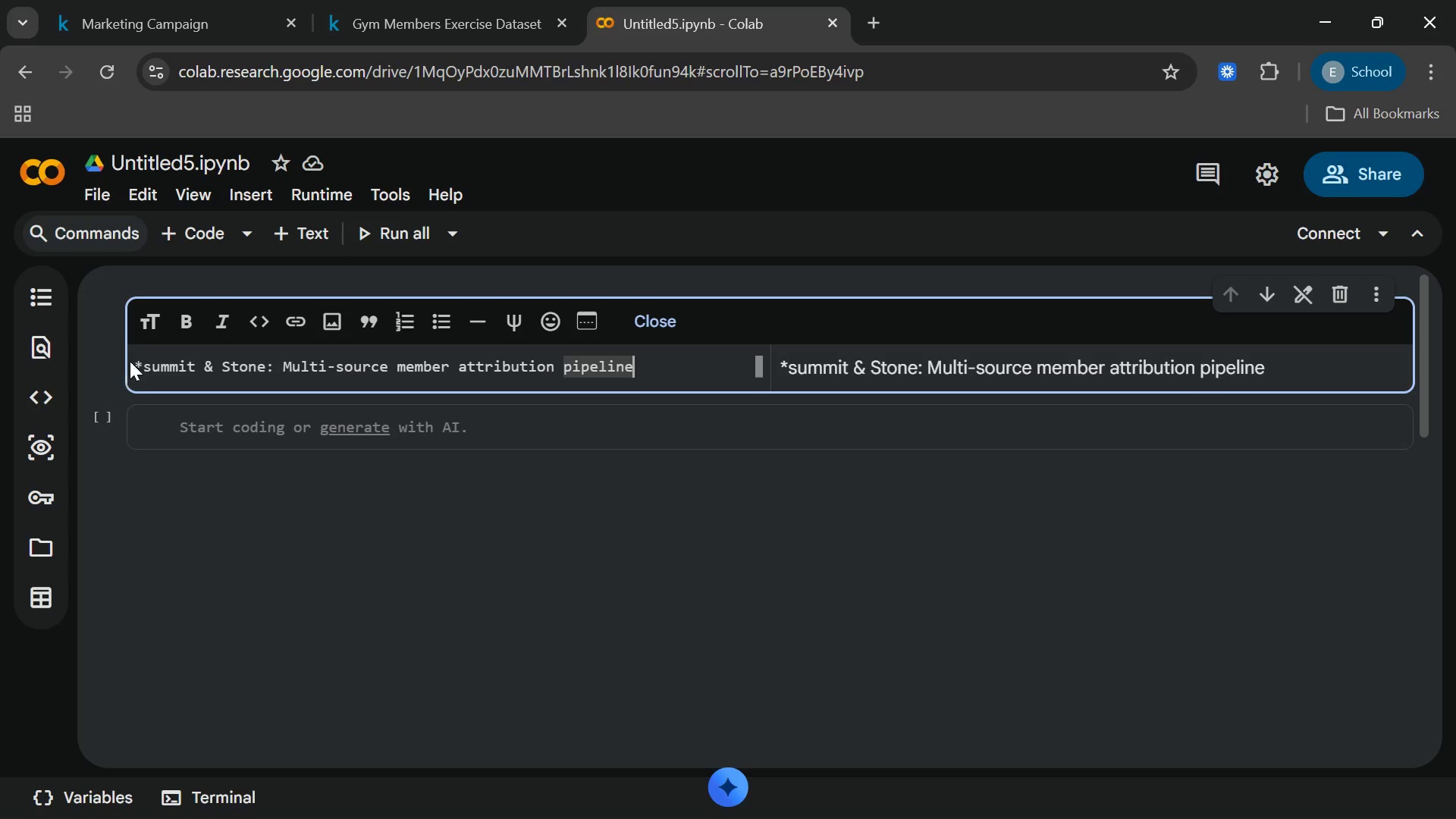 
left_click([140, 366])
 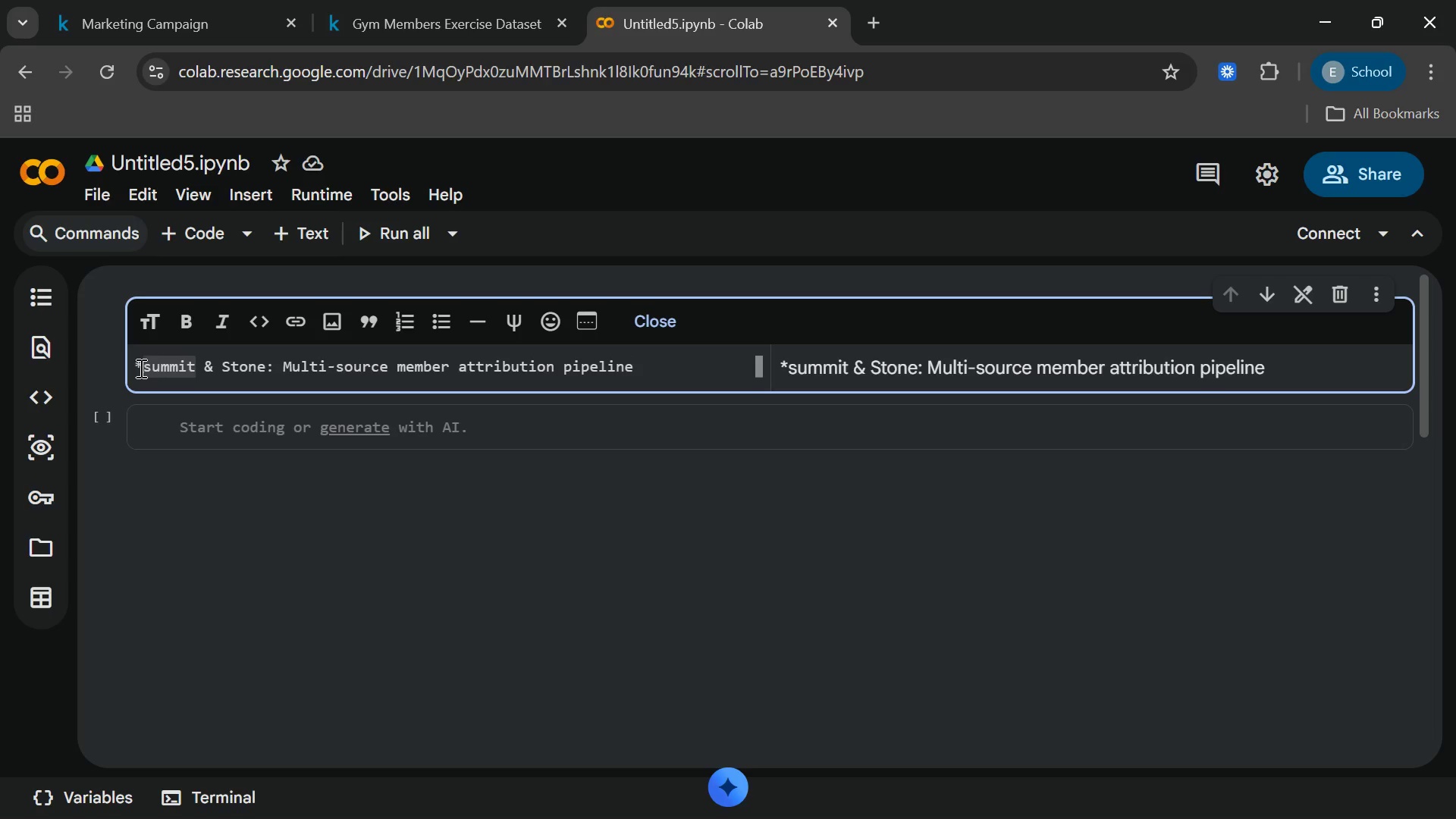 
key(Backspace)
 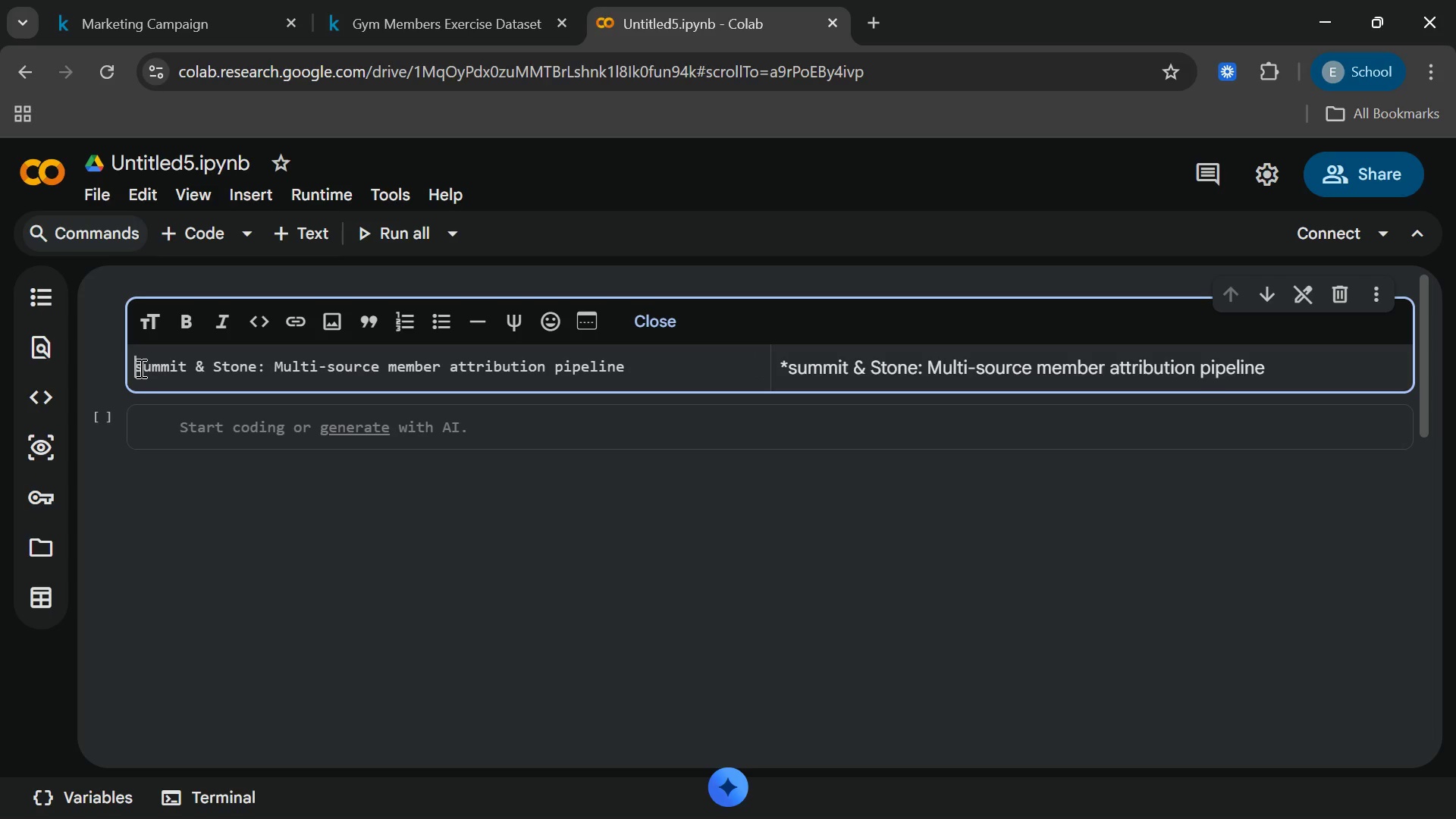 
key(Shift+3)
 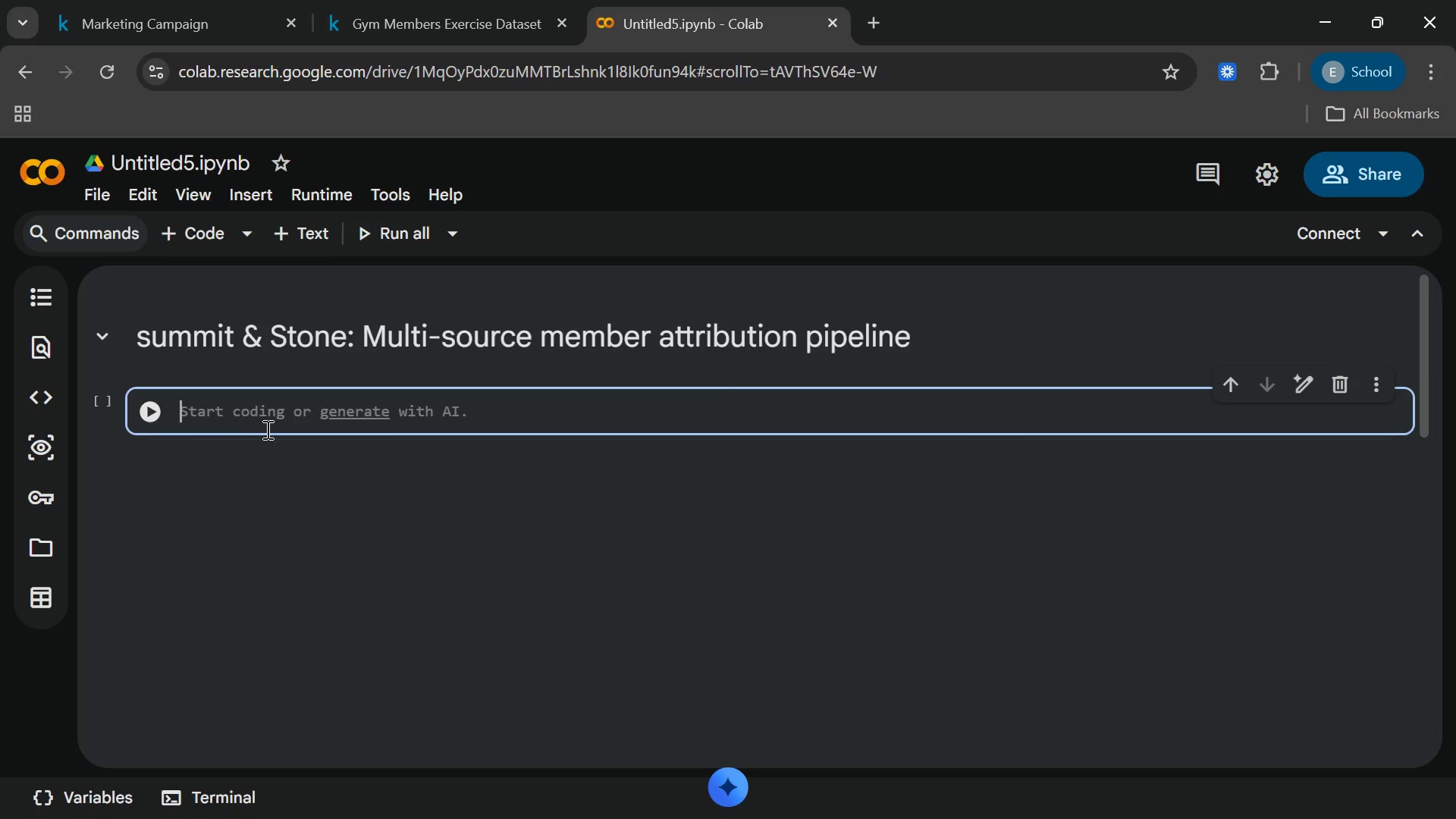 
left_click([323, 350])
 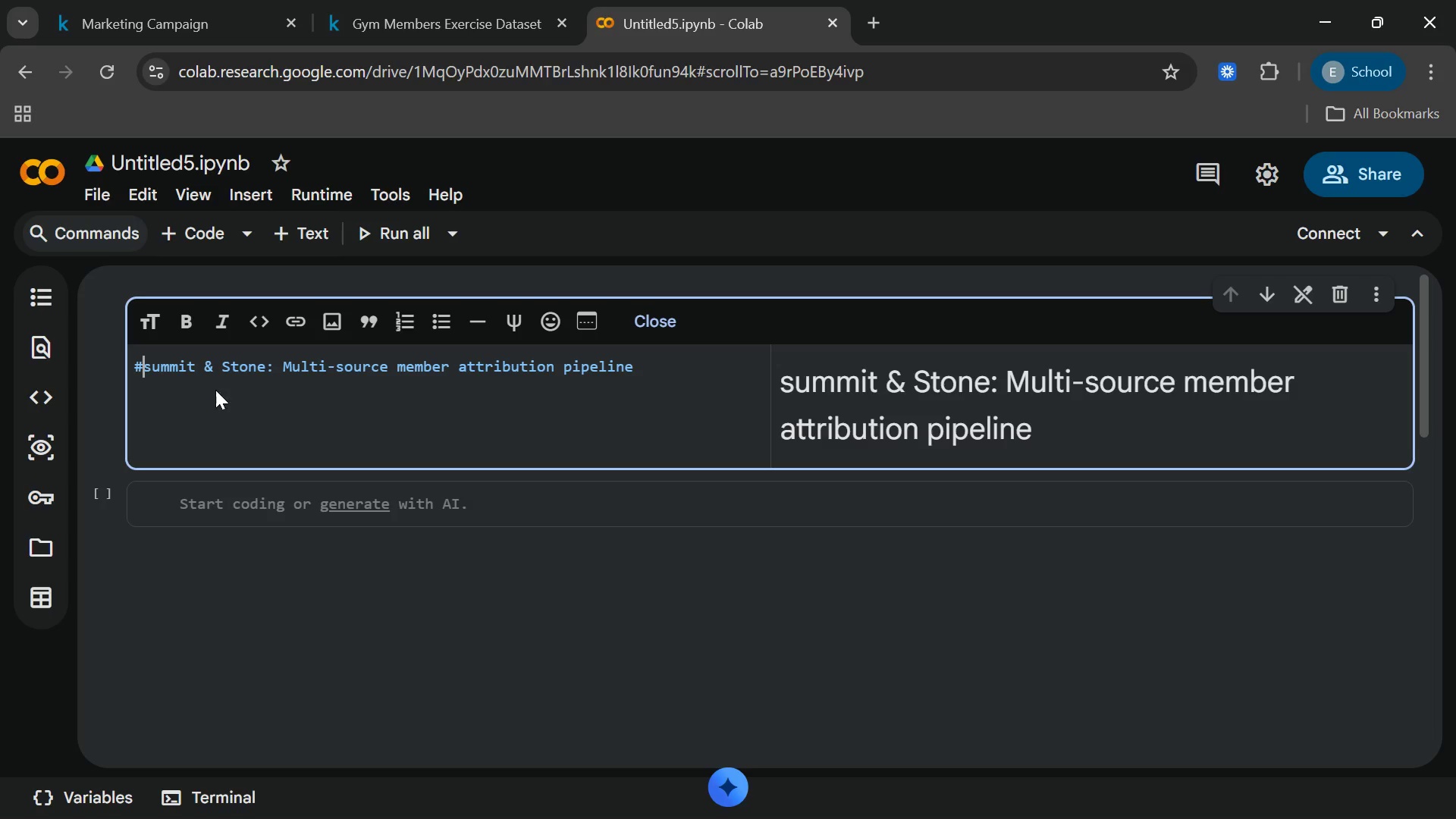 
left_click([146, 362])
 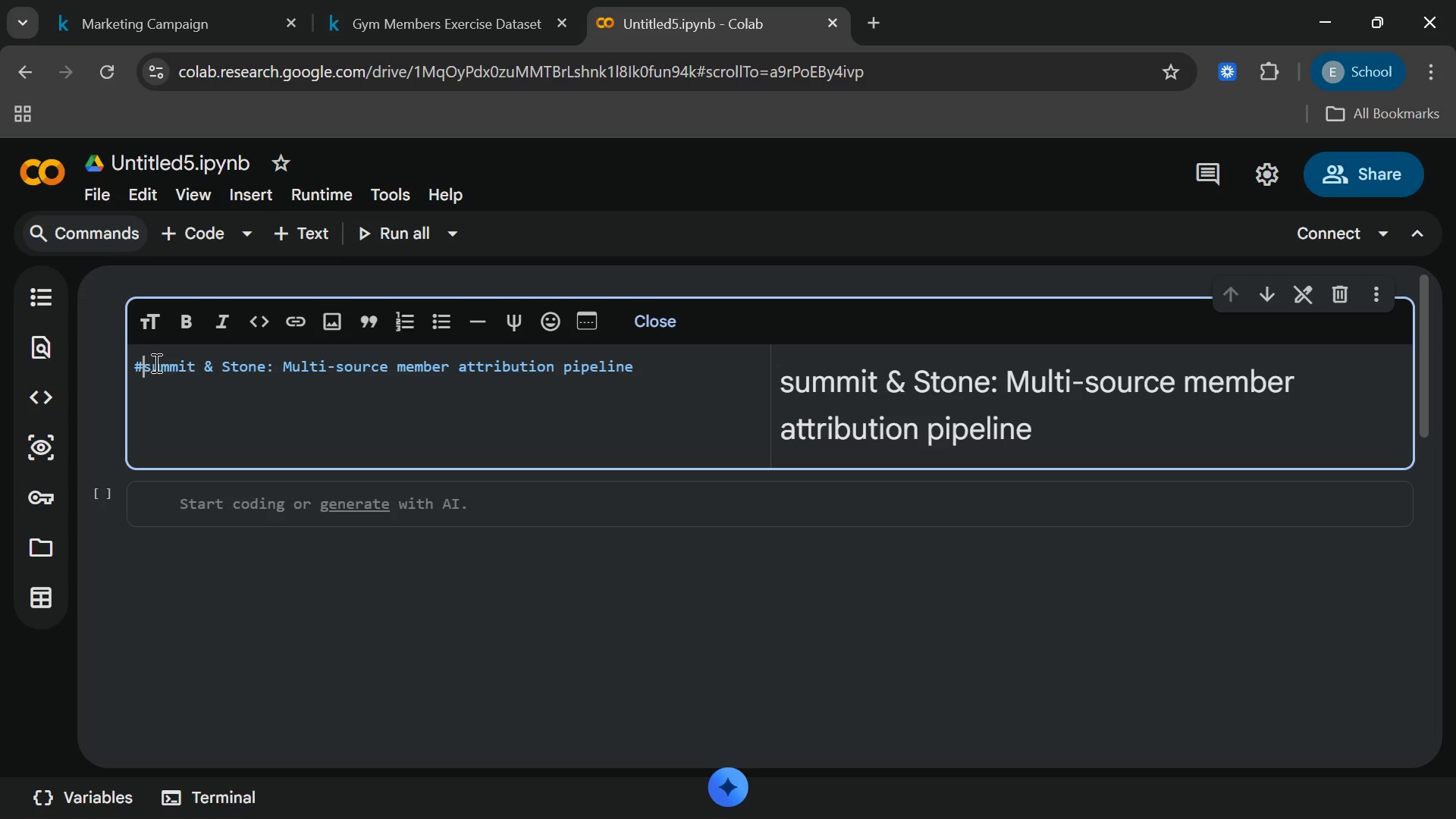 
left_click([155, 362])
 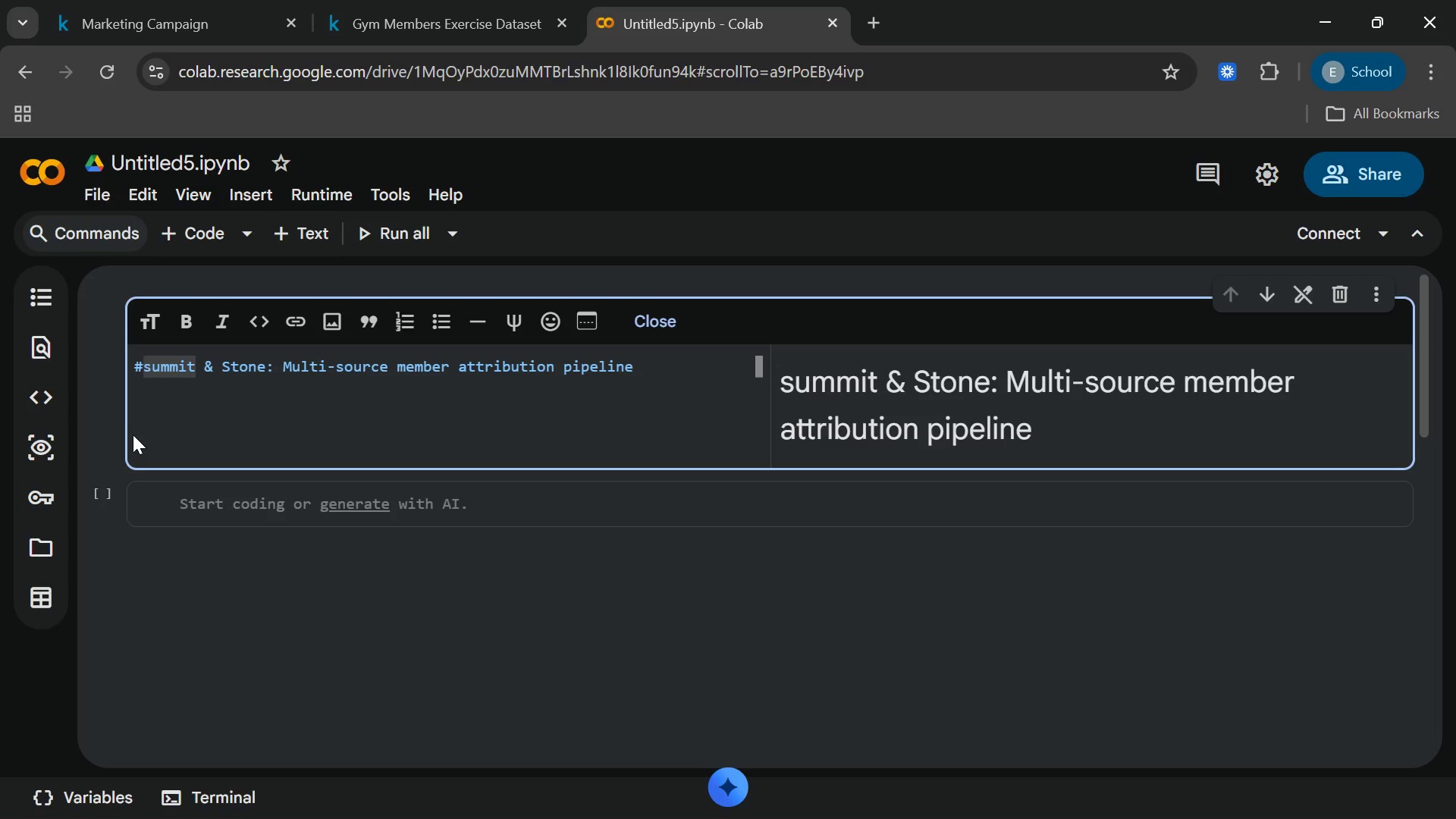 
key(Backspace)
 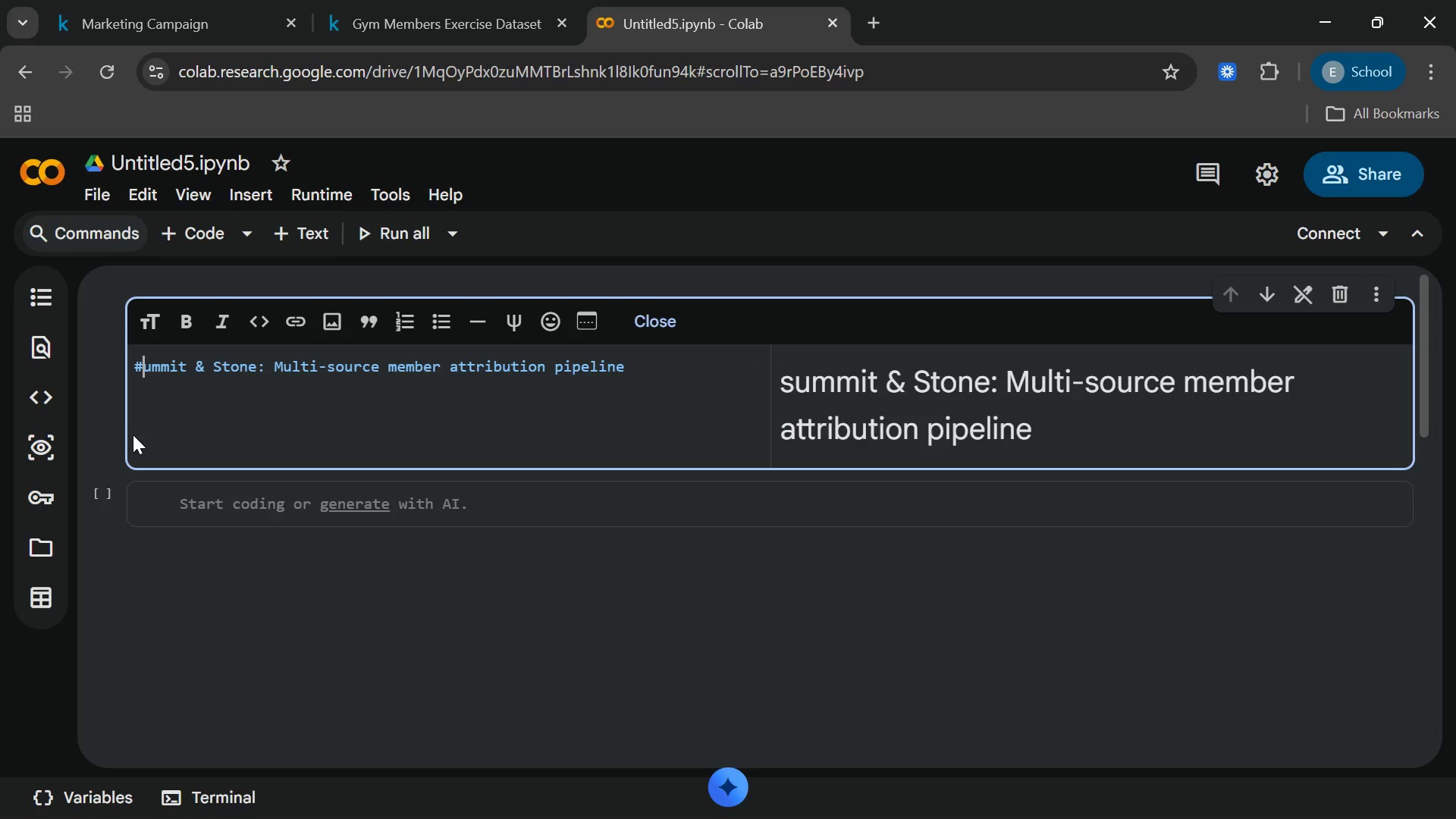 
hold_key(key=ShiftLeft, duration=0.41)
 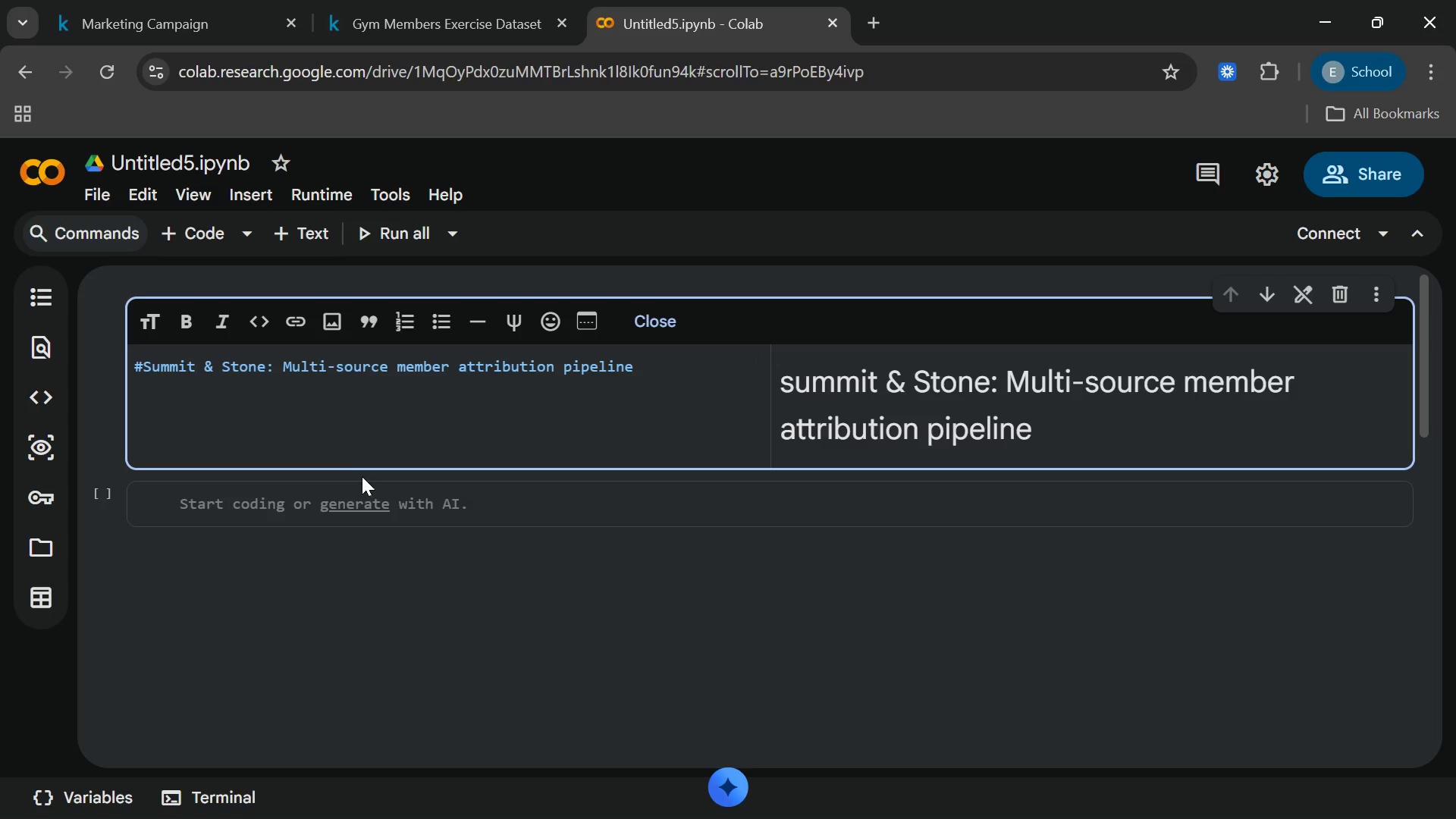 
key(S)
 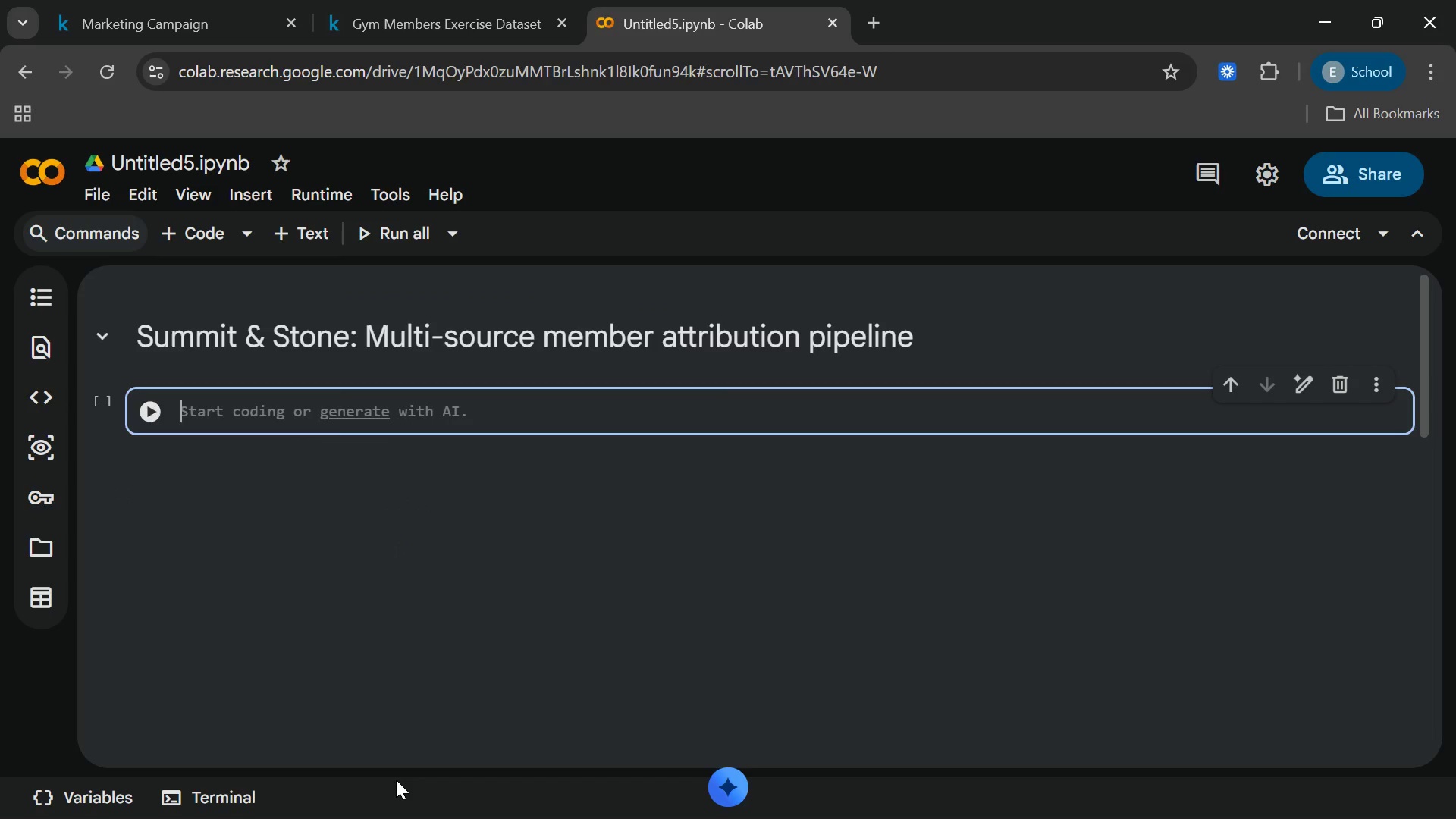 
wait(6.25)
 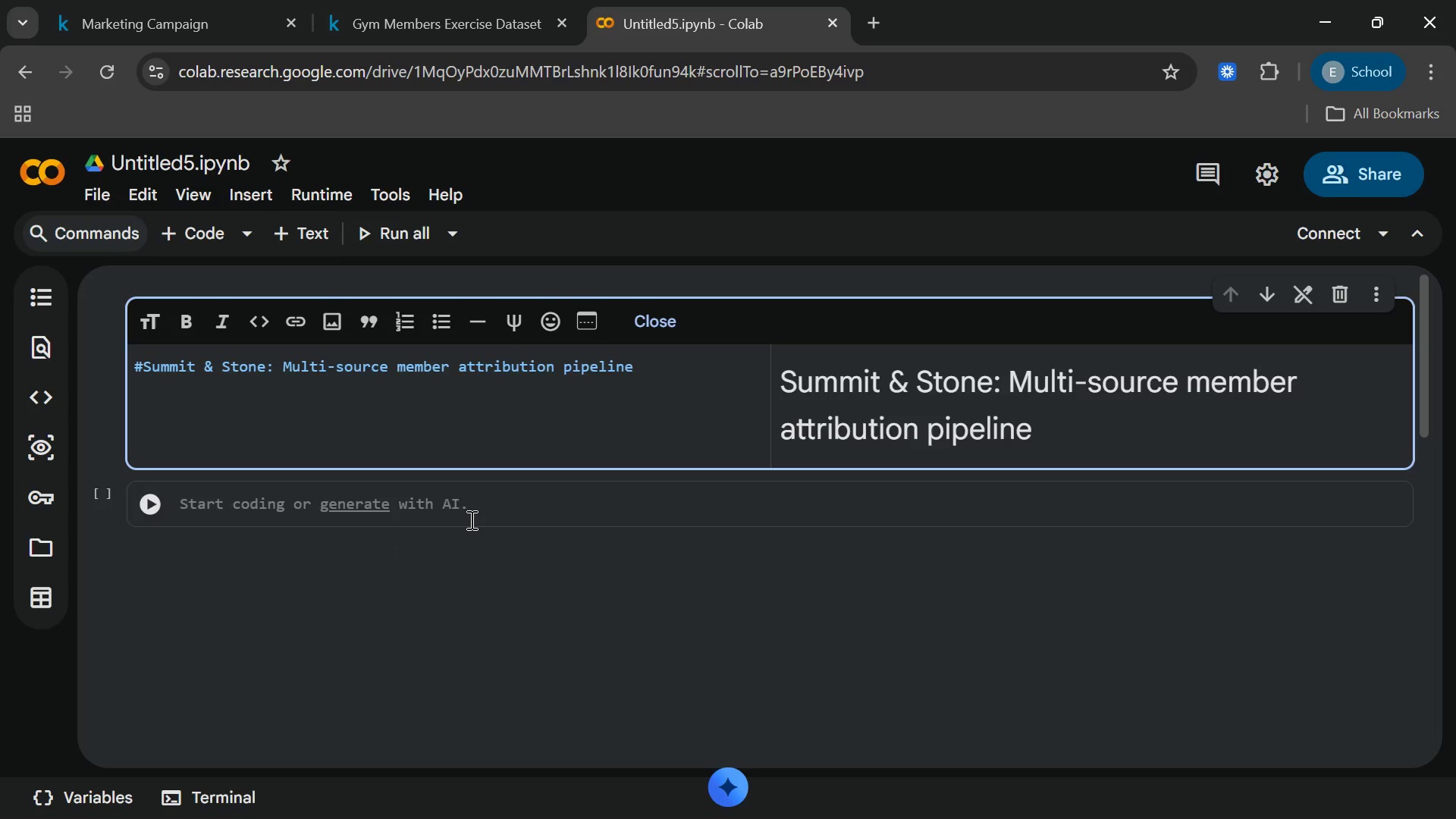 
type(ipn)
key(Backspace)
key(Backspace)
type(mport pab)
key(Backspace)
type(bda)
key(Backspace)
key(Backspace)
key(Backspace)
type(ndas)
 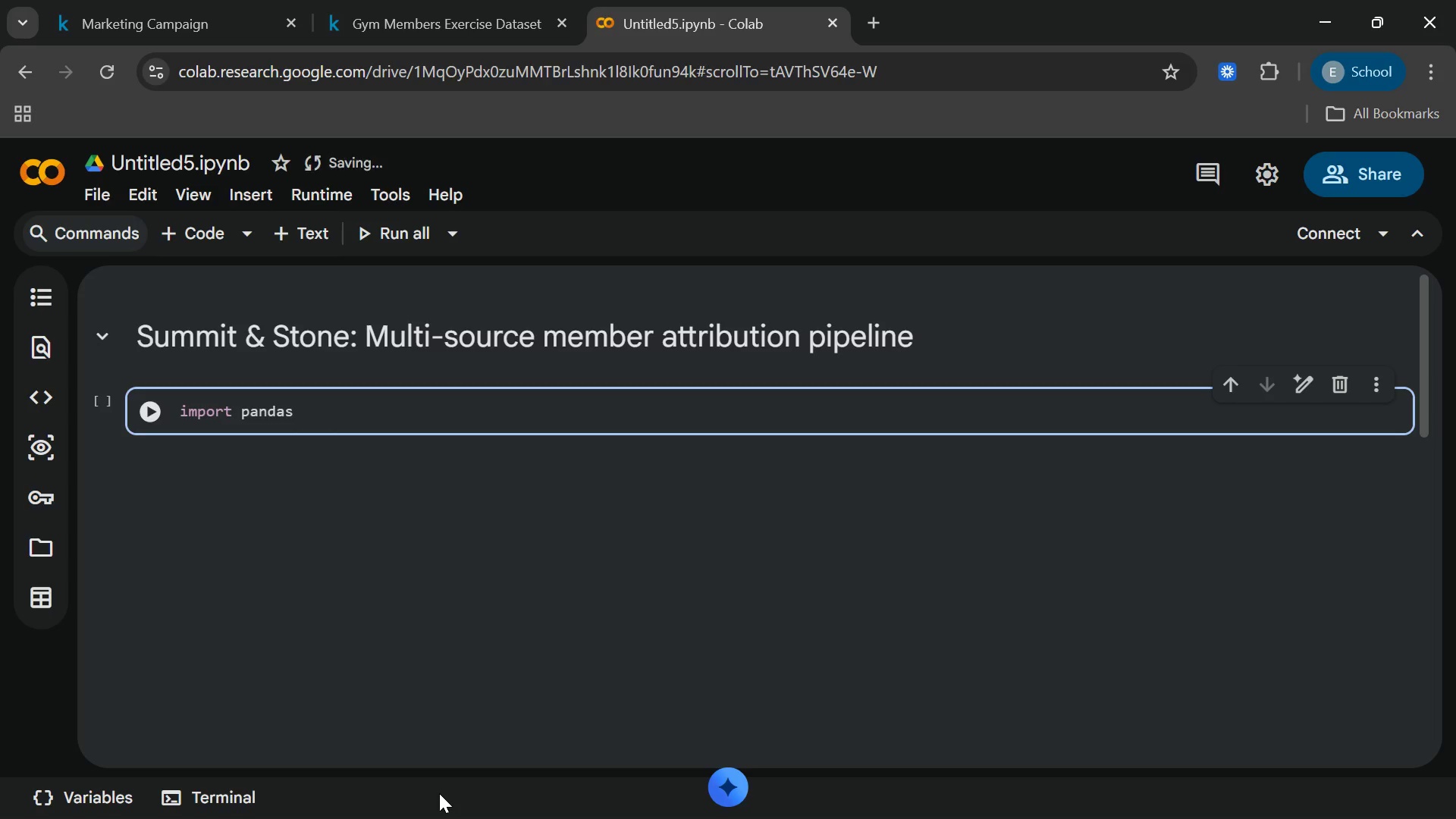 
wait(9.64)
 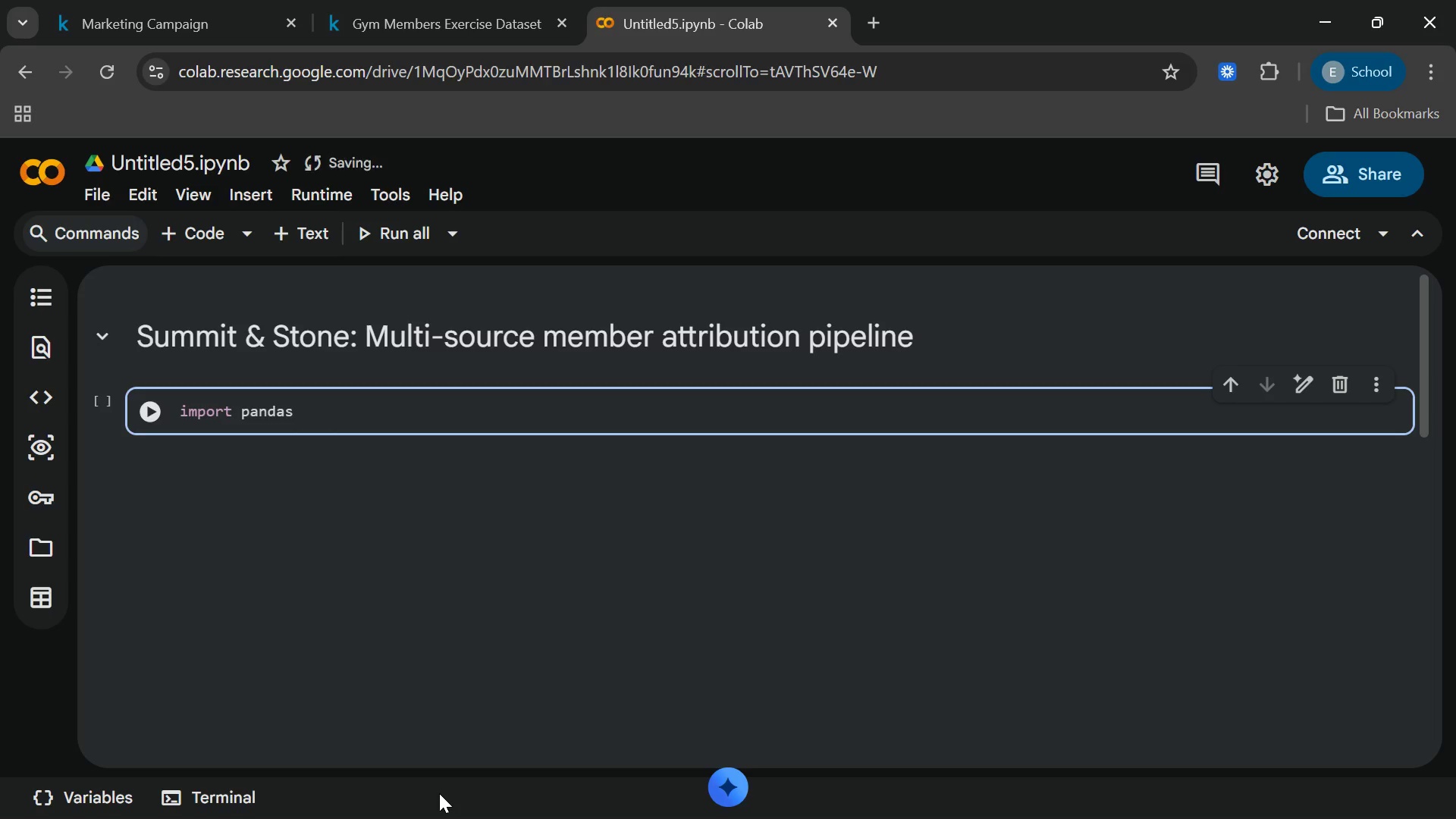 
type( as ps)
key(Backspace)
type(d)
 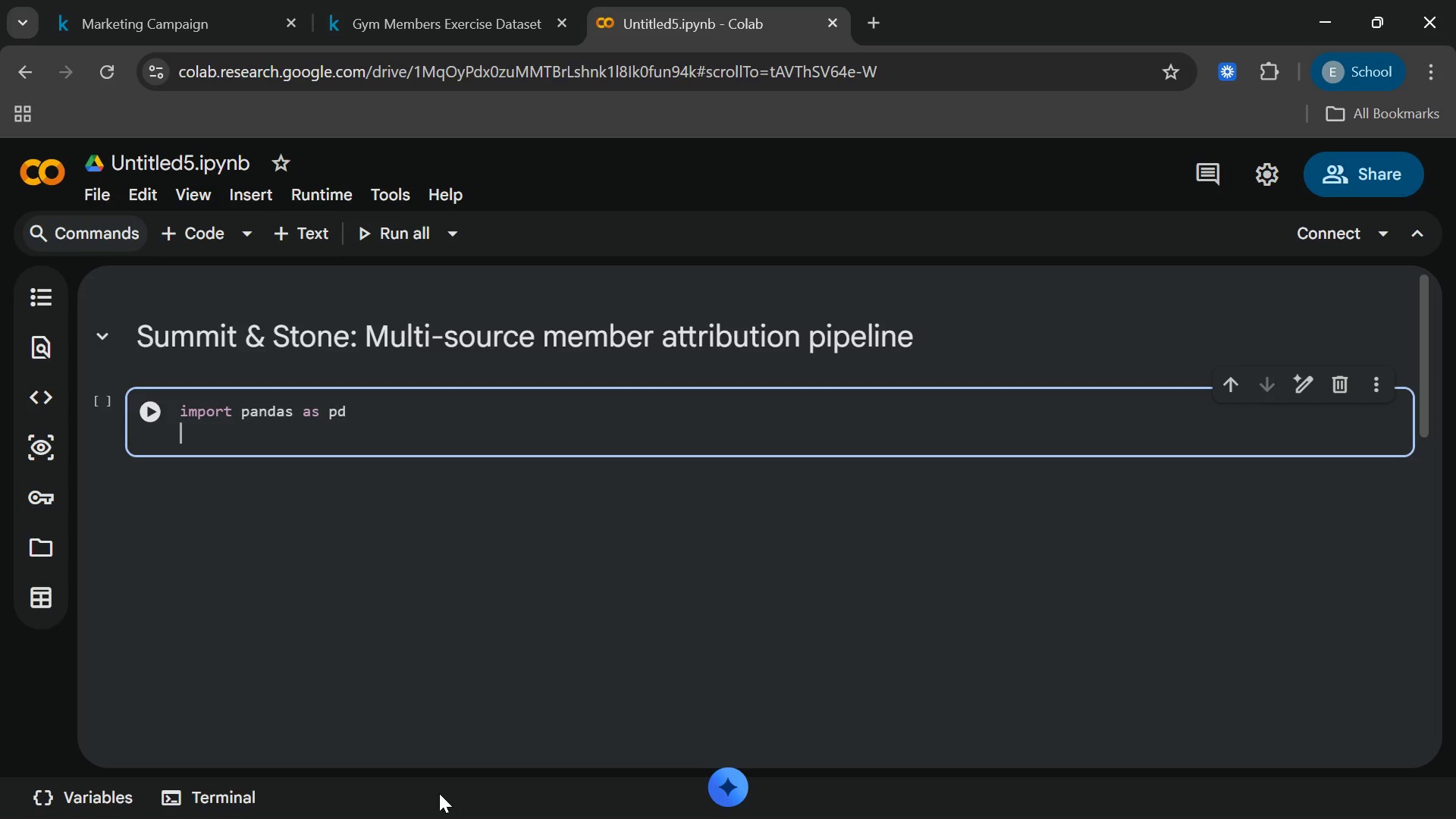 
key(Enter)
 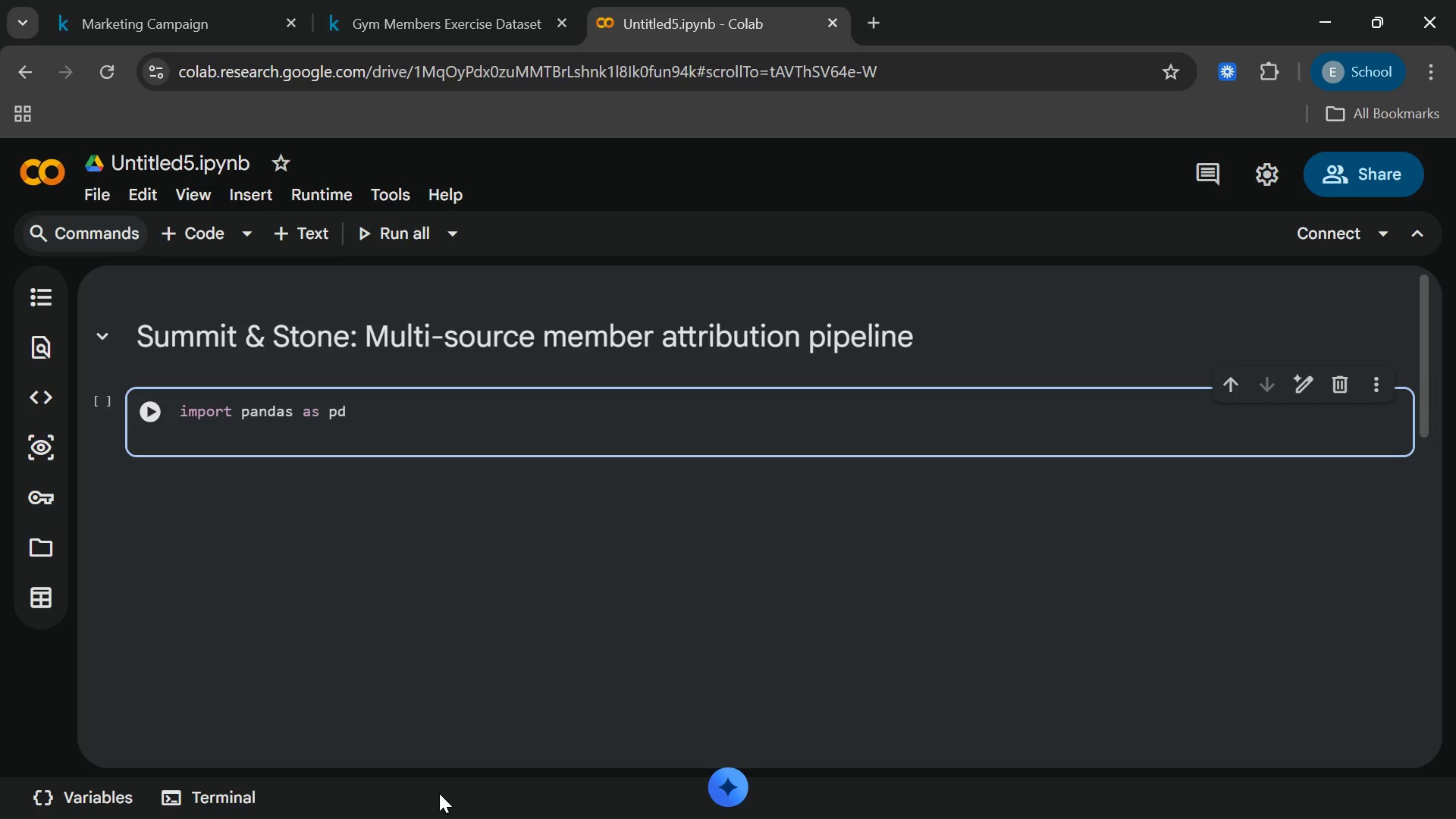 
type(ipmort)
key(Backspace)
key(Backspace)
key(Backspace)
key(Backspace)
key(Backspace)
type(mport numpy as pn)
key(Backspace)
key(Backspace)
type(np)
 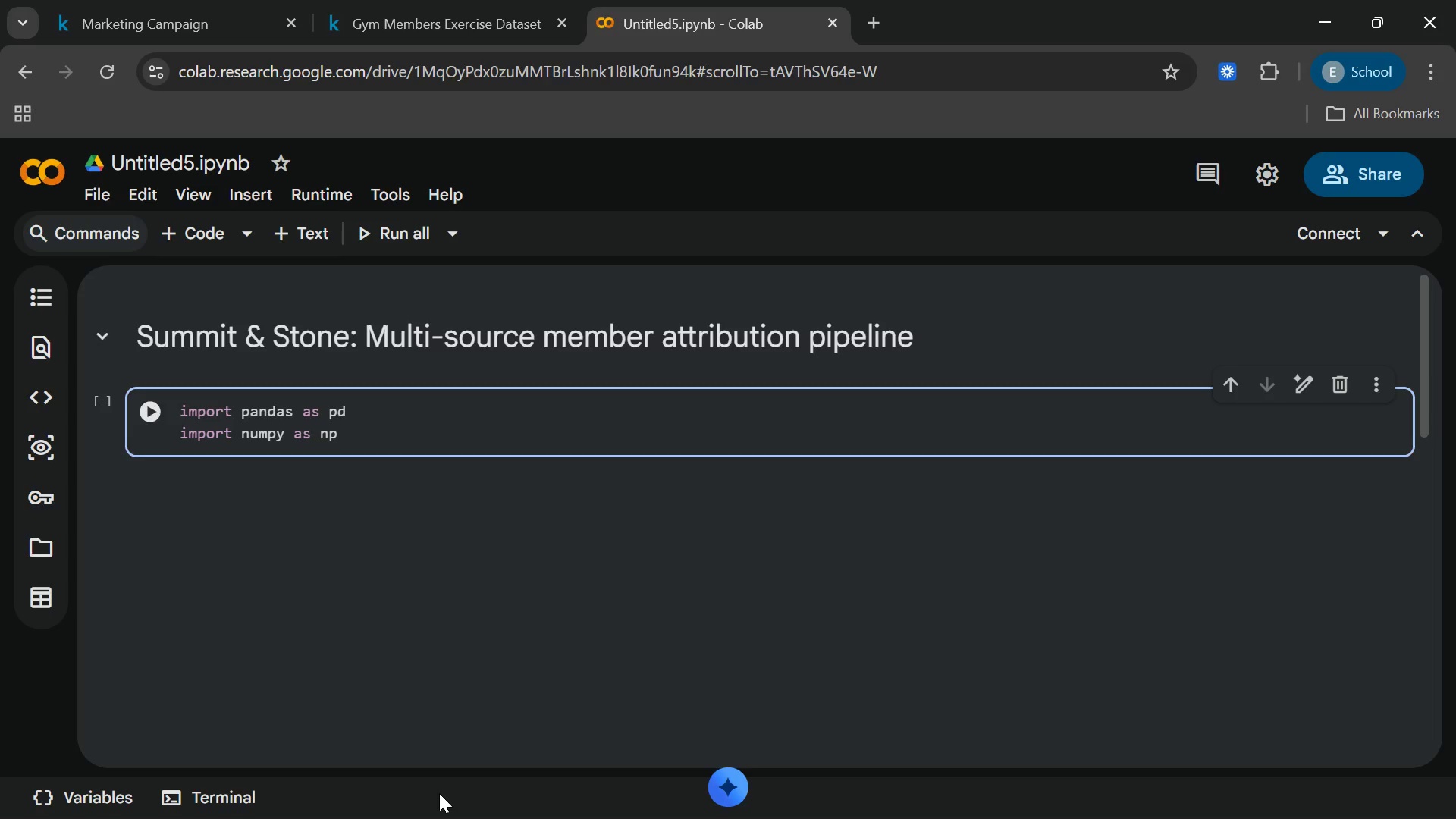 
key(Enter)
 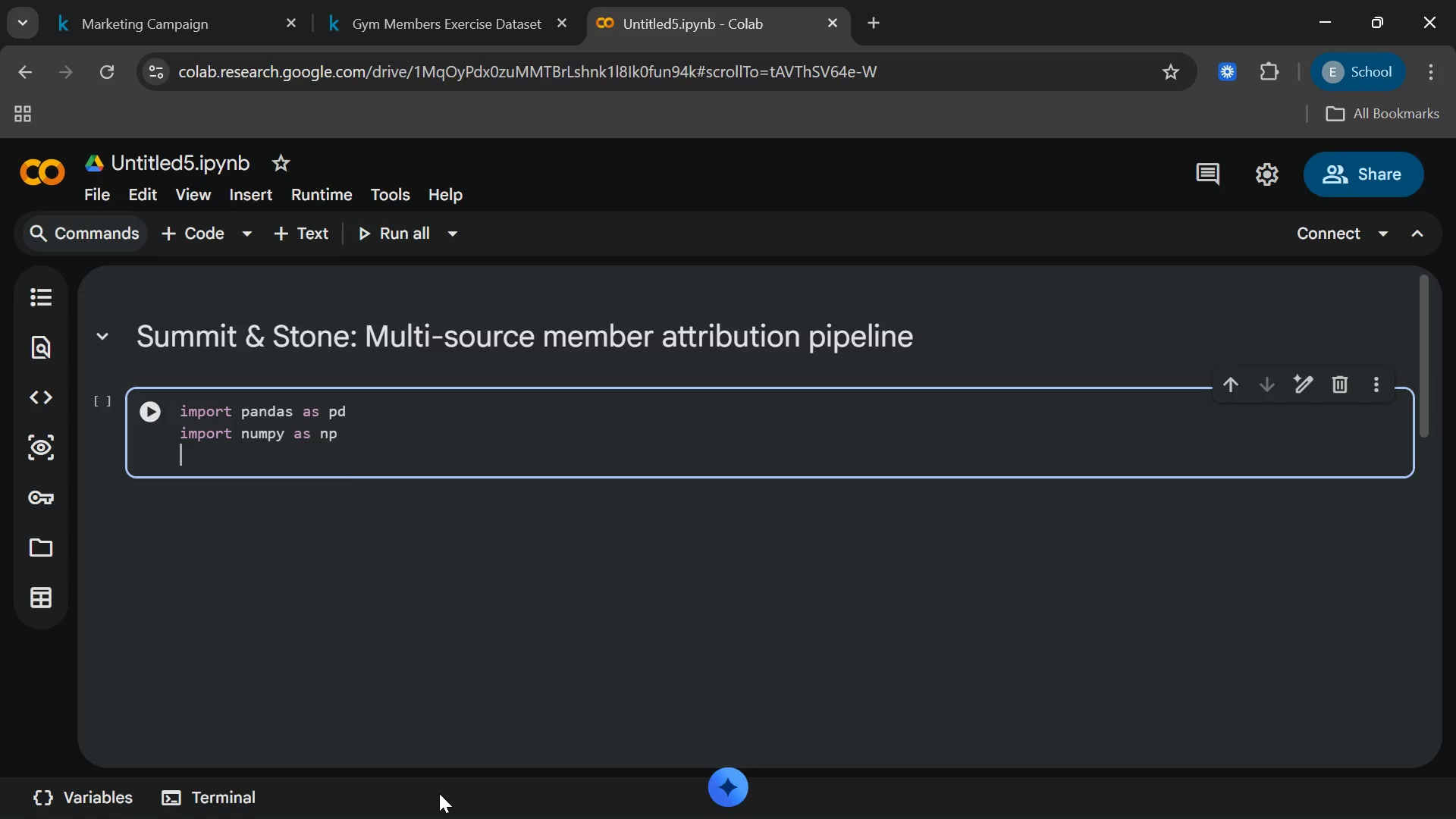 
type(import matplotib)
key(Backspace)
key(Backspace)
type(lib as [lt)
key(Backspace)
key(Backspace)
key(Backspace)
type(plt)
 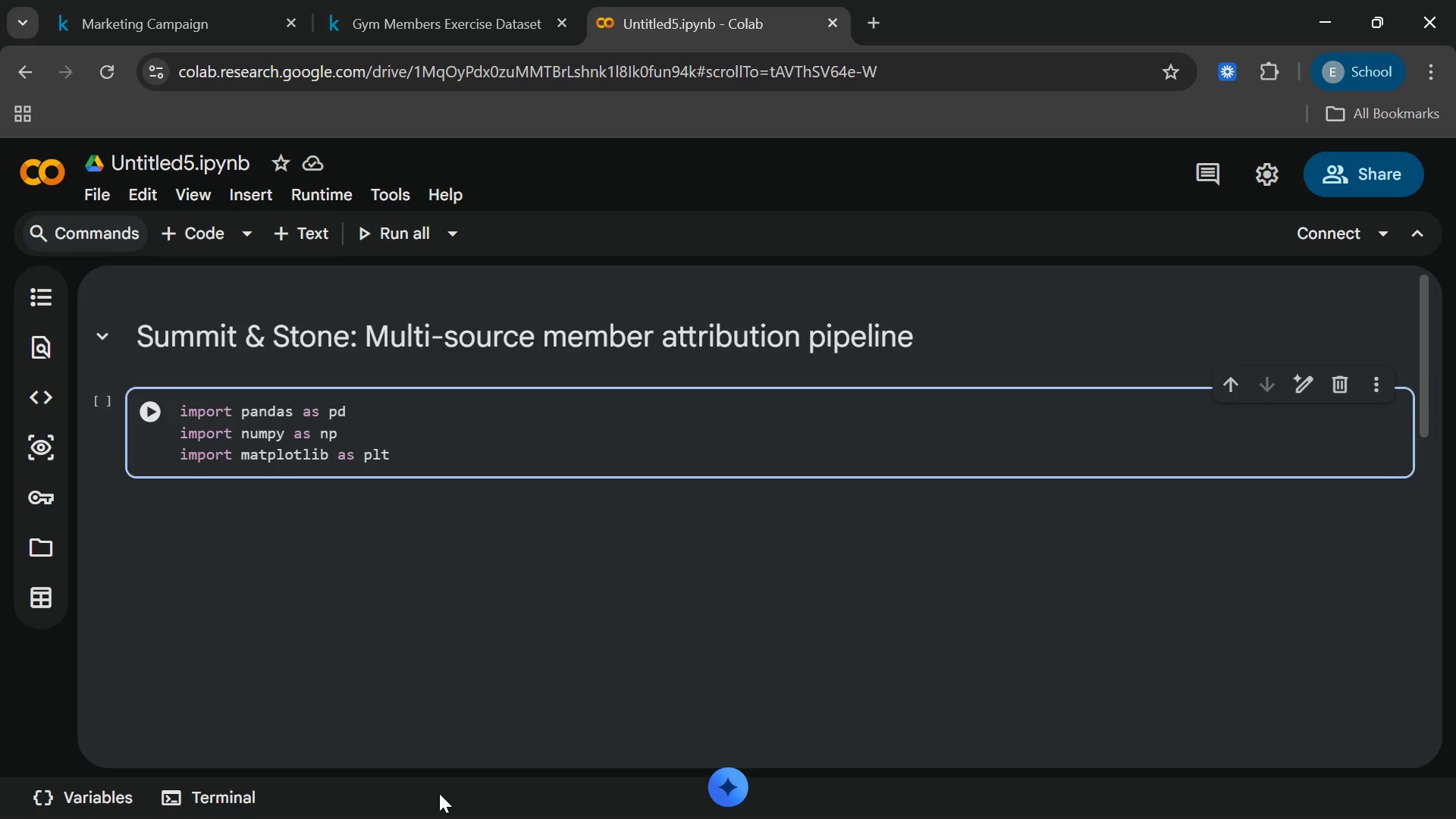 
key(Enter)
 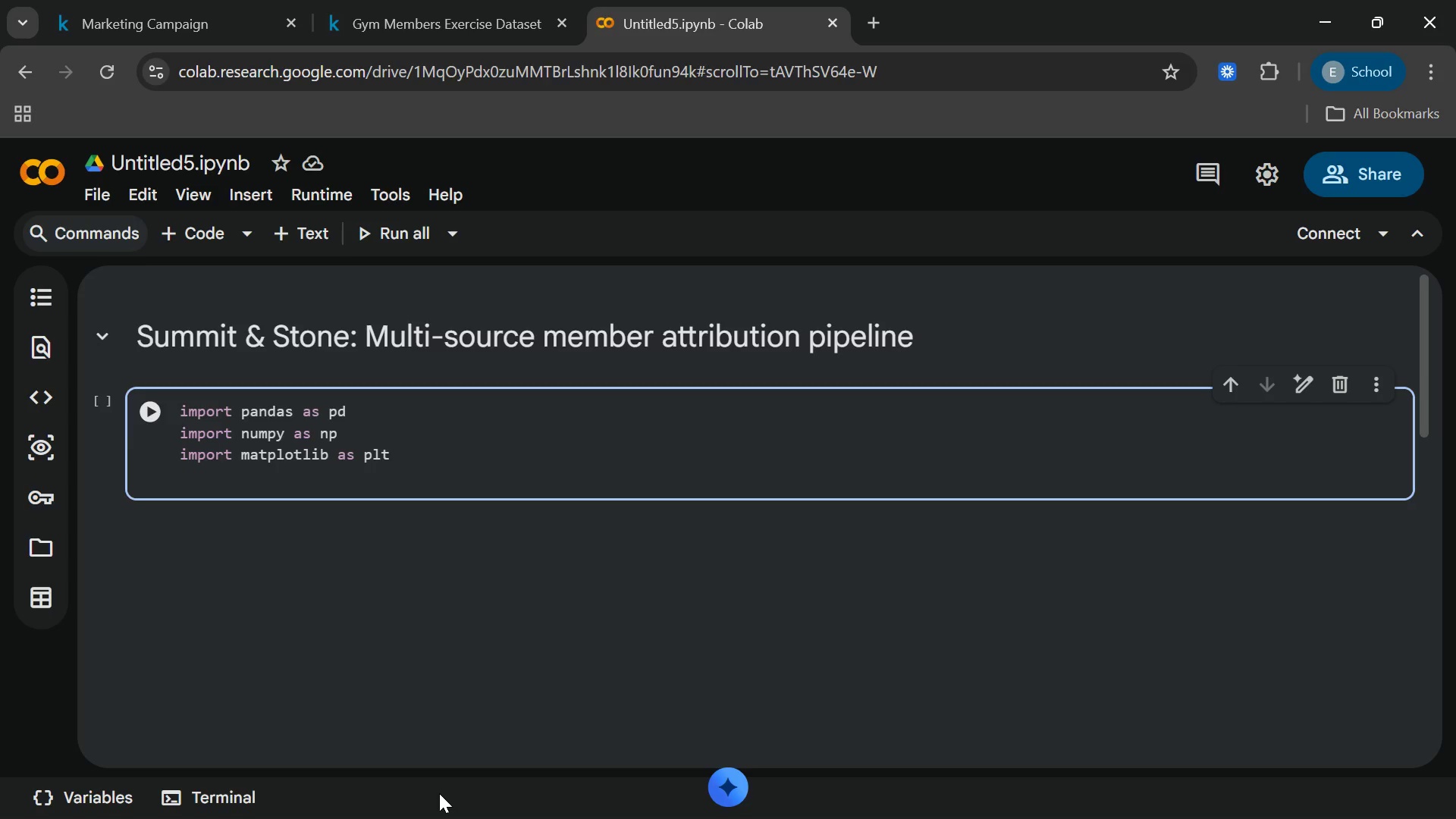 
type(mport seaborn asdeta)
key(Backspace)
key(Backspace)
key(Backspace)
key(Backspace)
type( ste )
key(Backspace)
key(Backspace)
key(Backspace)
key(Backspace)
type(datetime)
 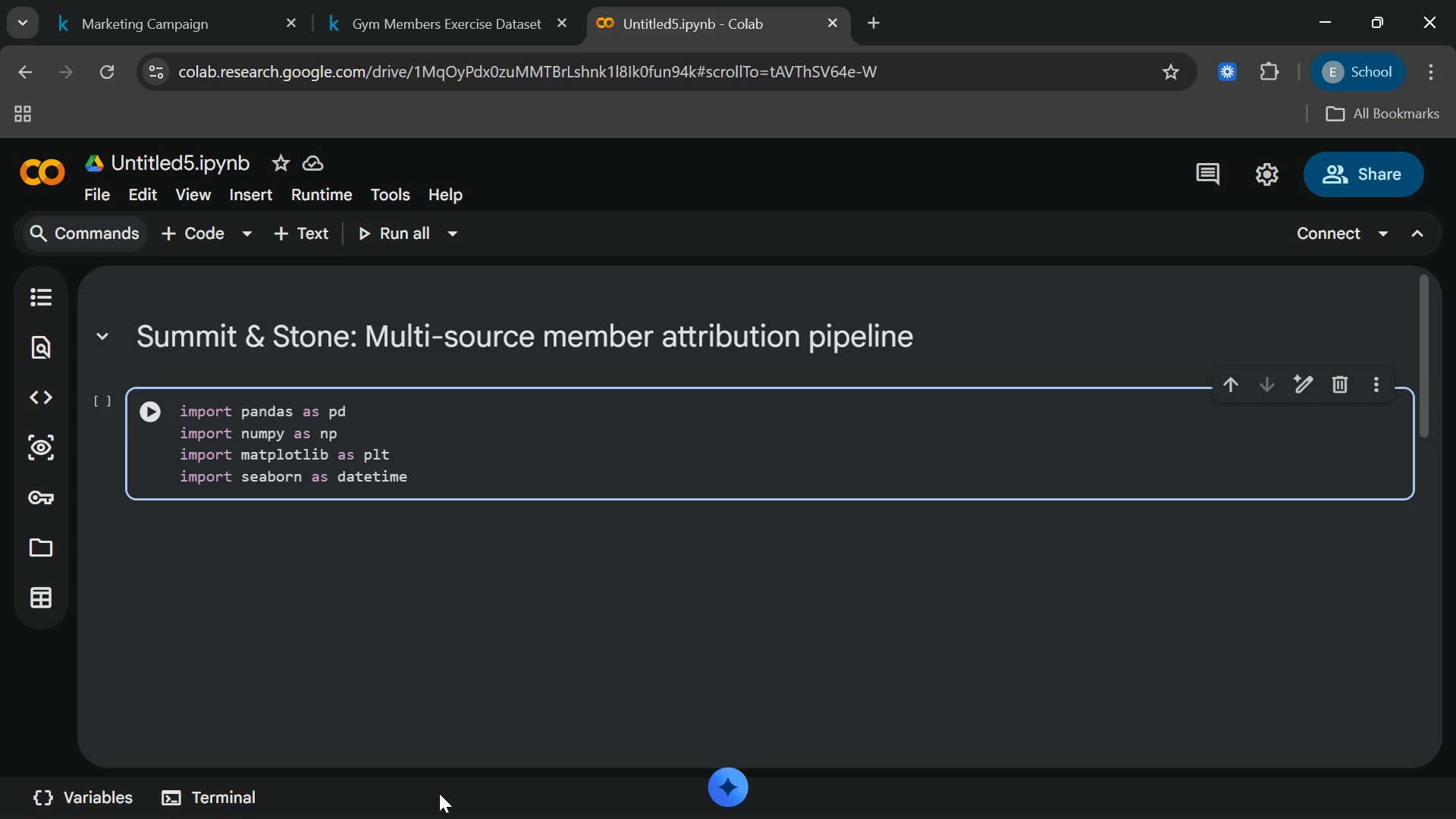 
key(Comma)
 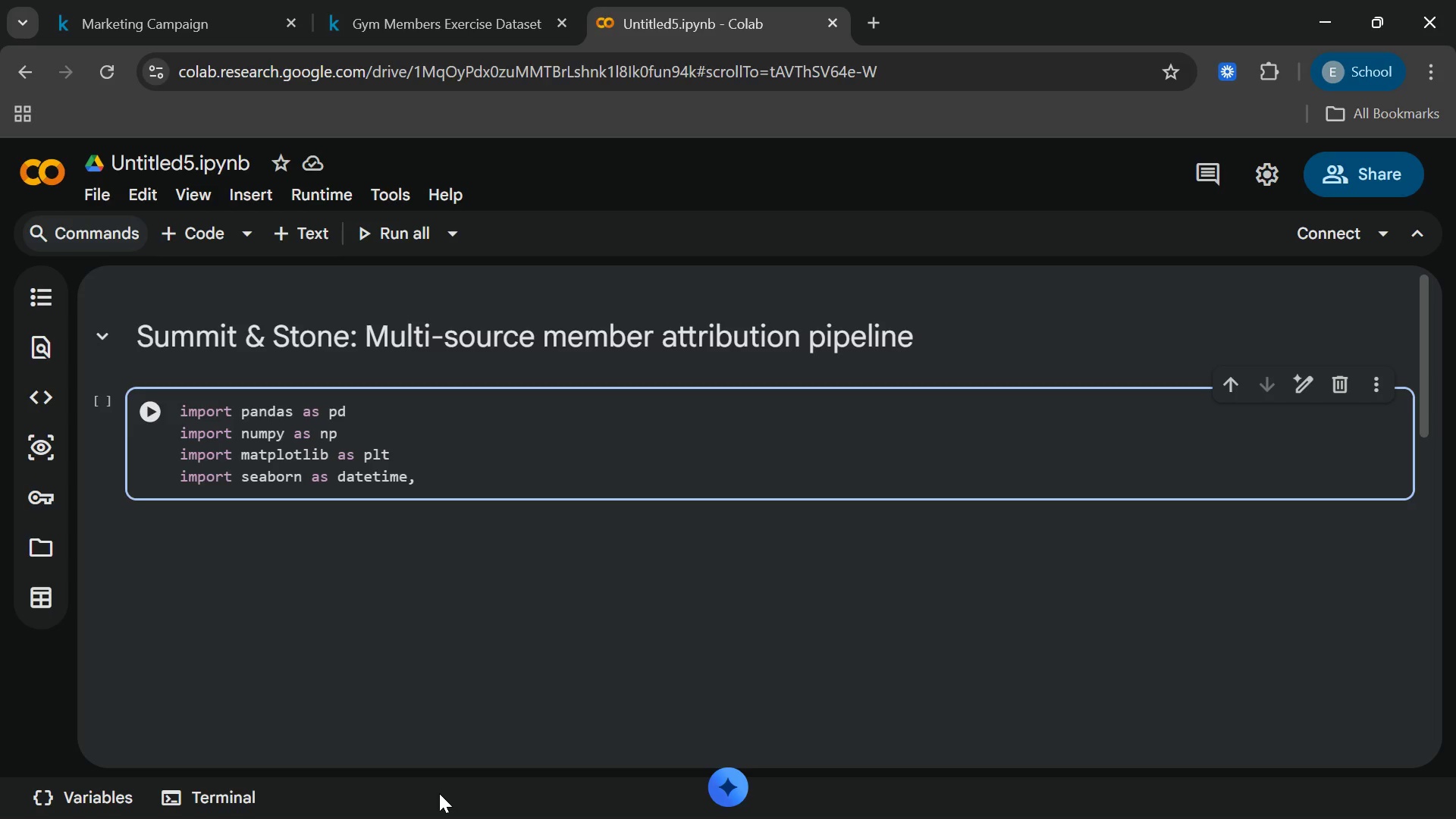 
key(Enter)
 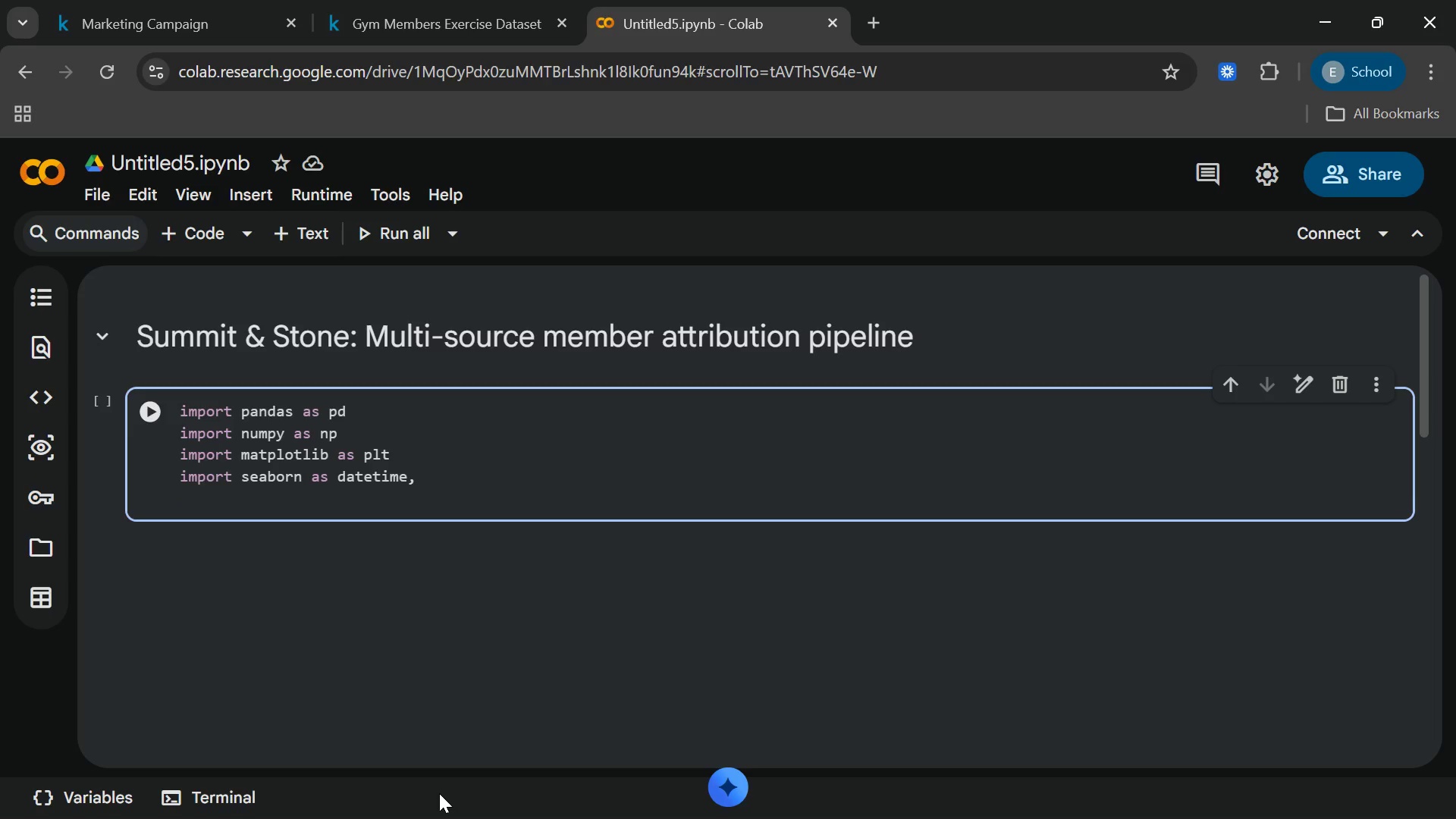 
type(timedata)
key(Backspace)
key(Backspace)
key(Backspace)
type(elta)
 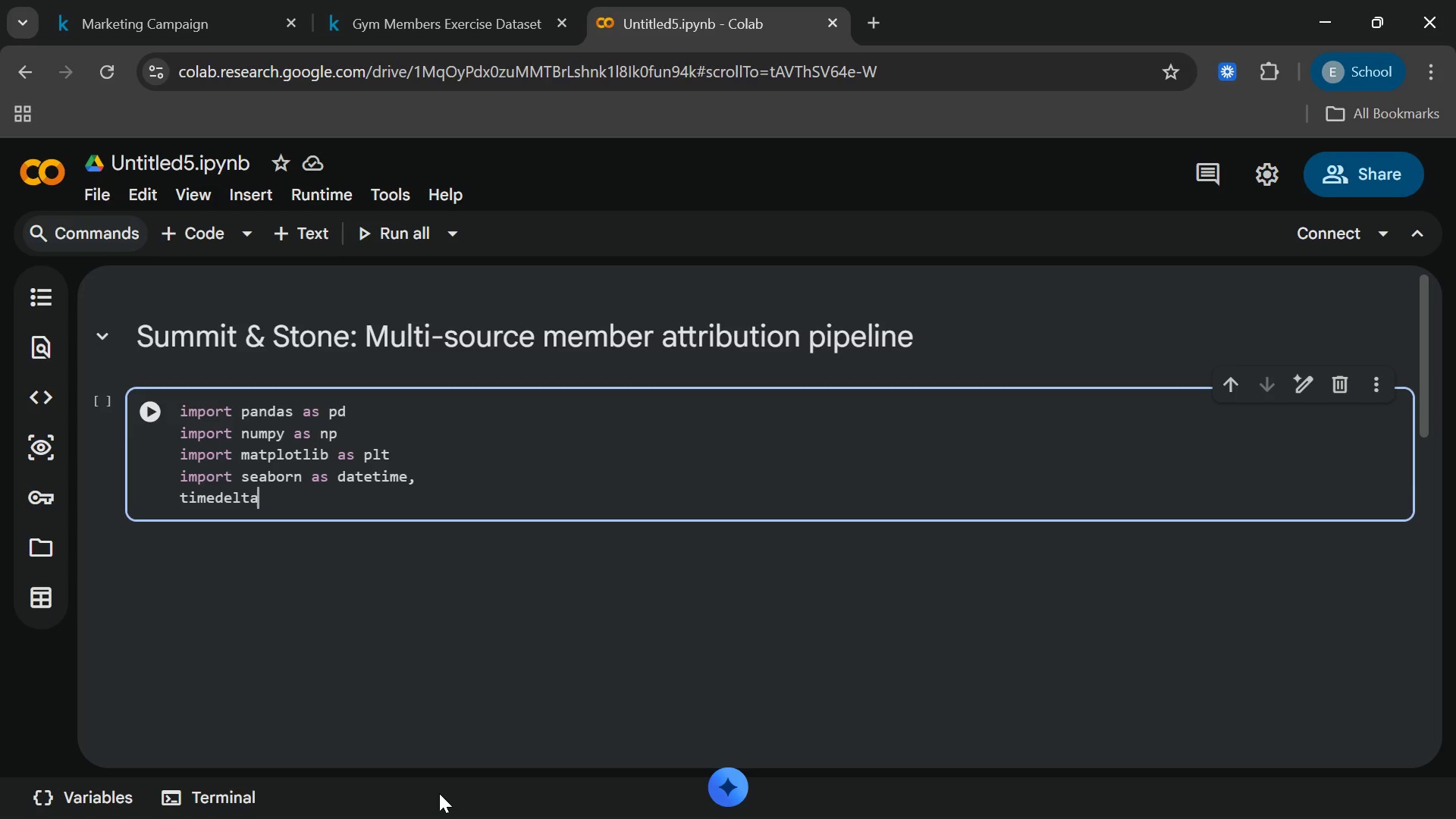 
key(Enter)
 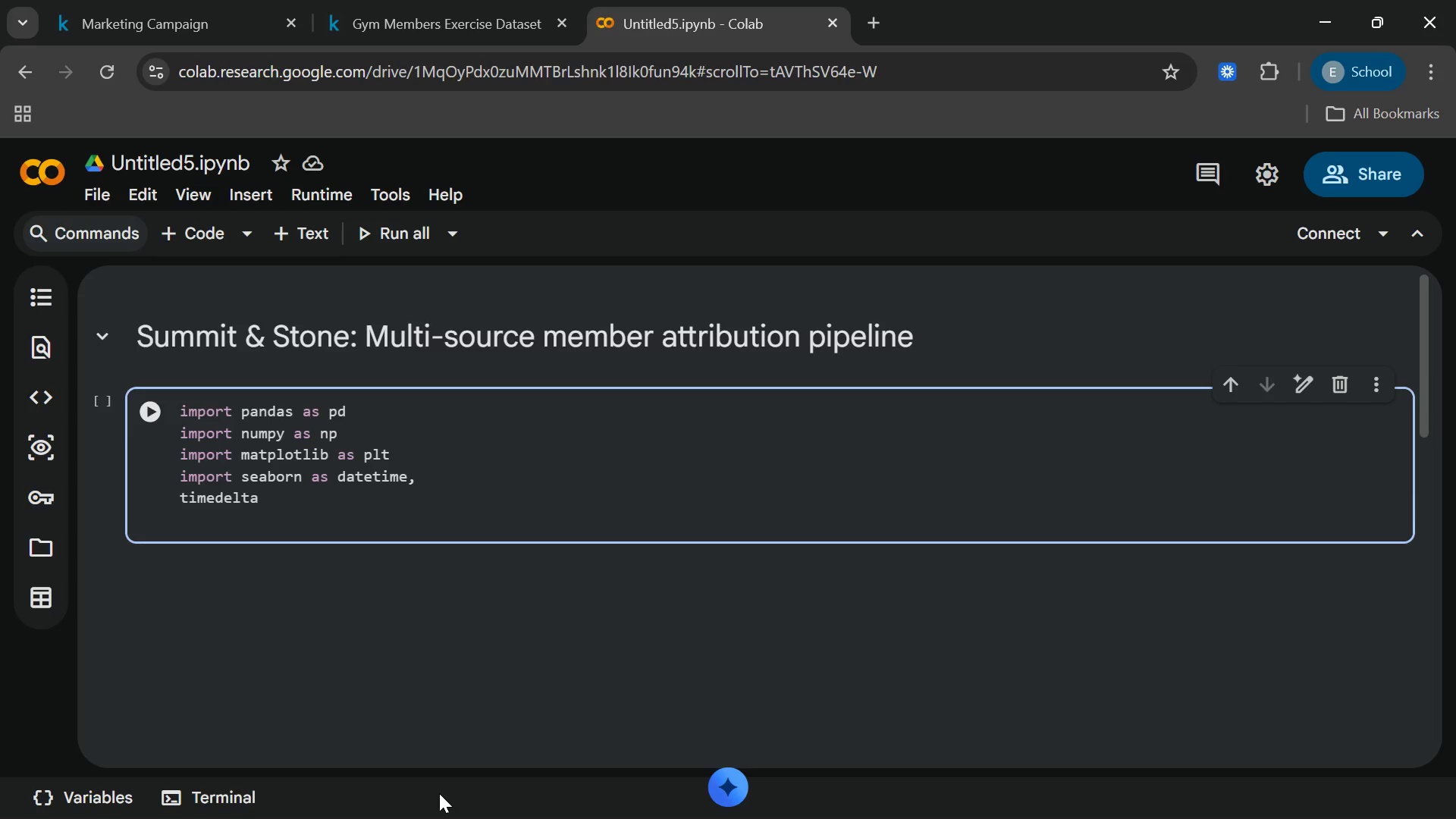 
type(gym_data_URL+)
key(Backspace)
type(=)
 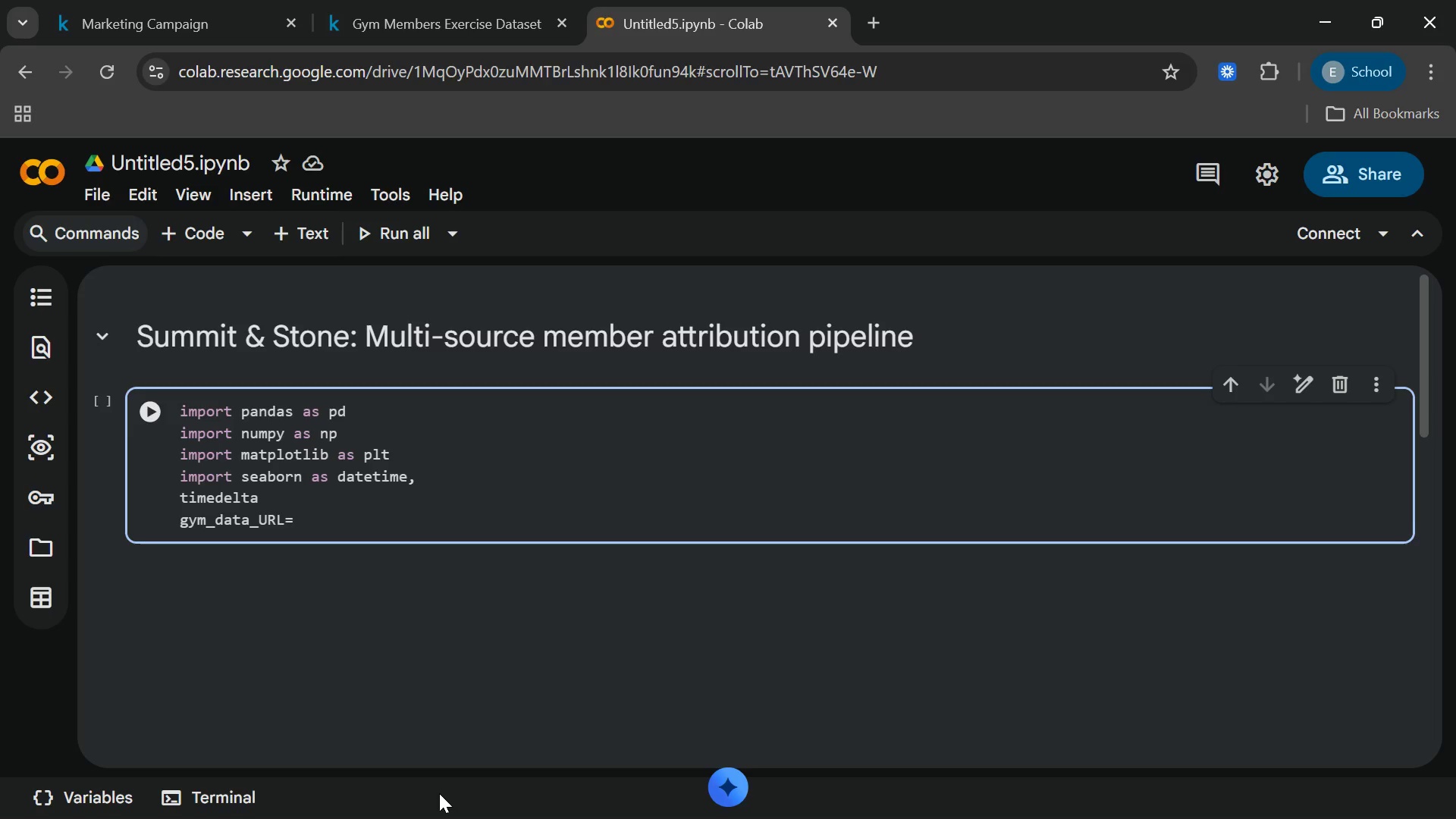 
left_click([403, 0])
 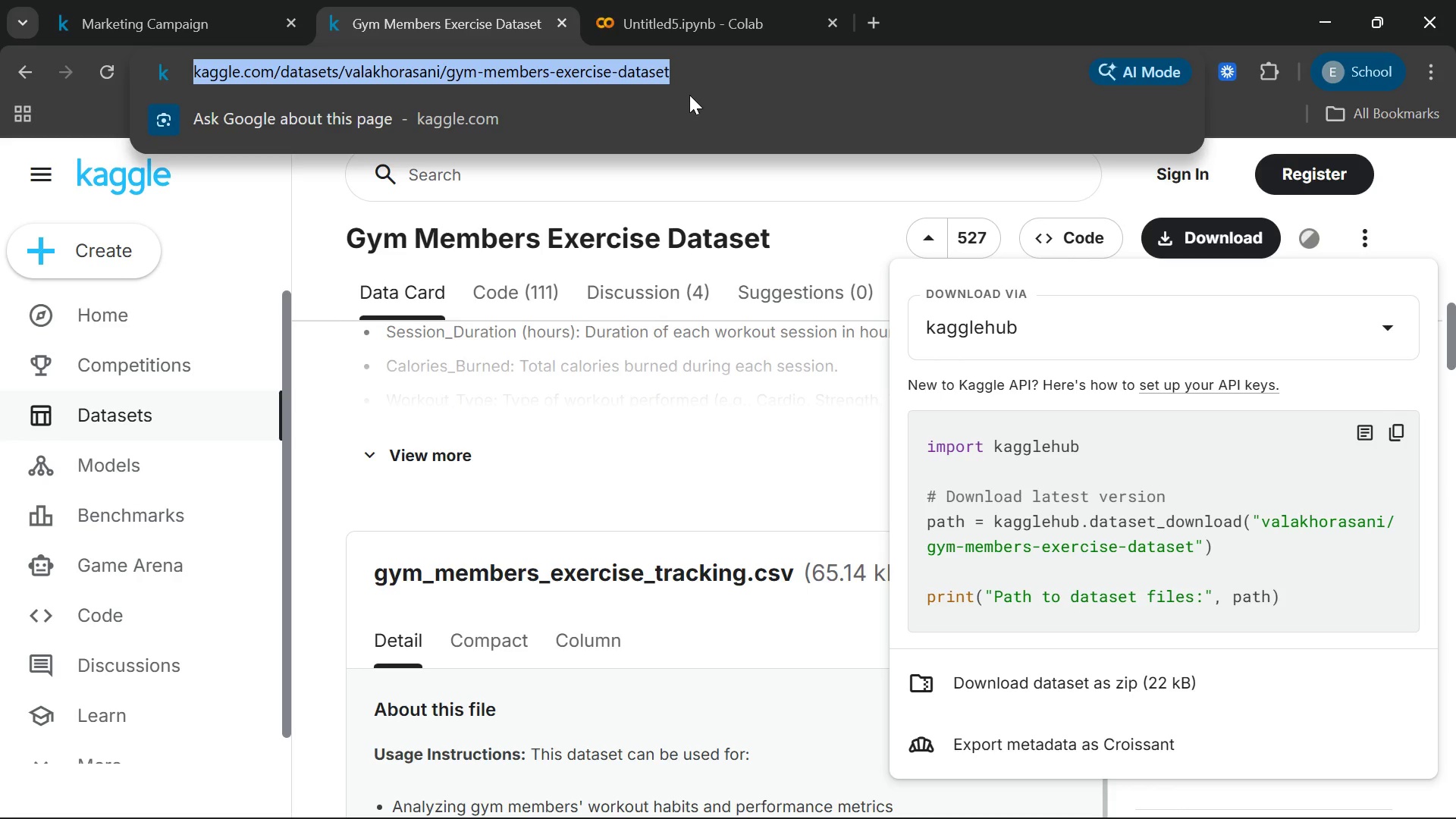 
wait(5.47)
 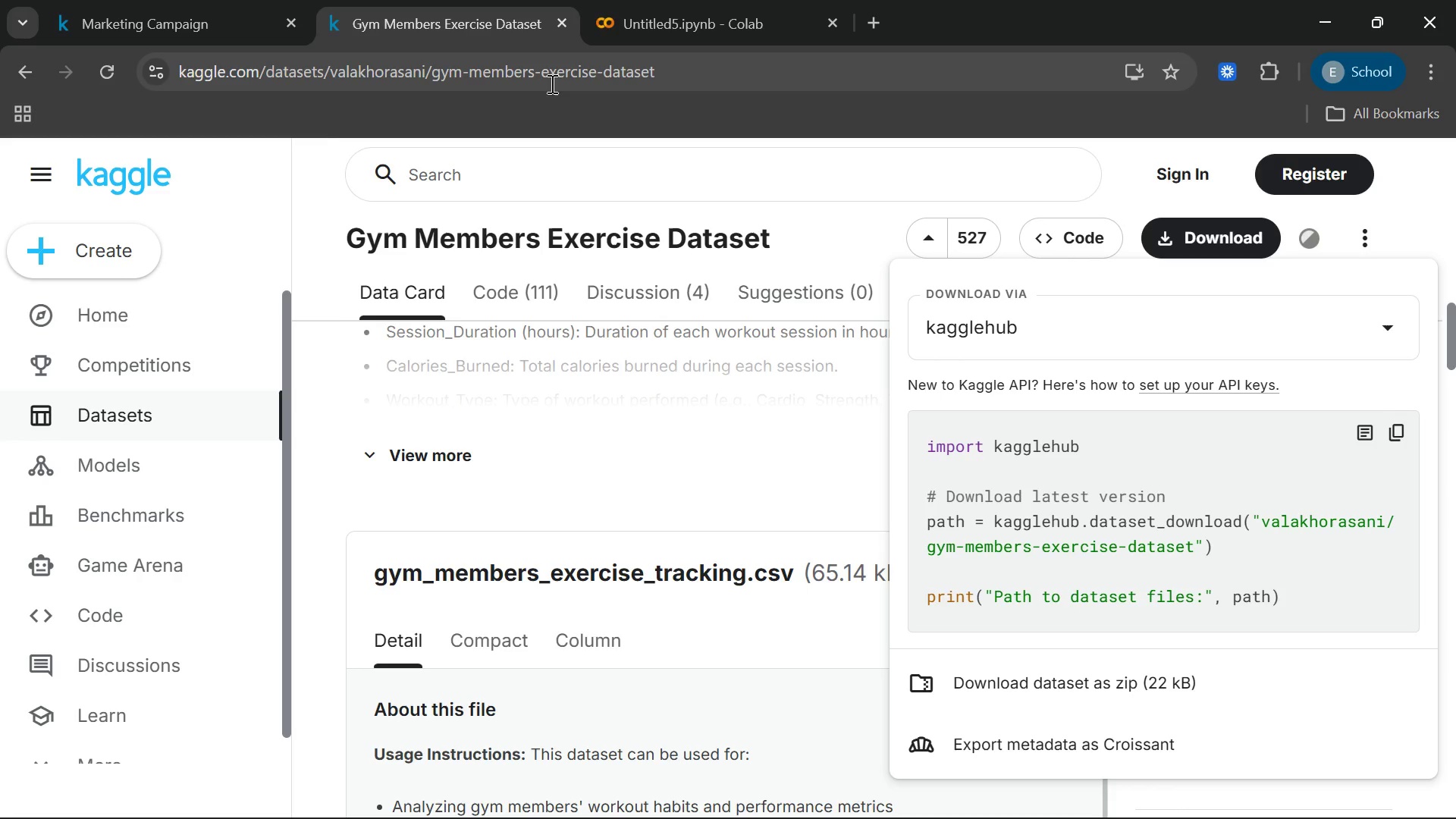 
key(Control+C)
 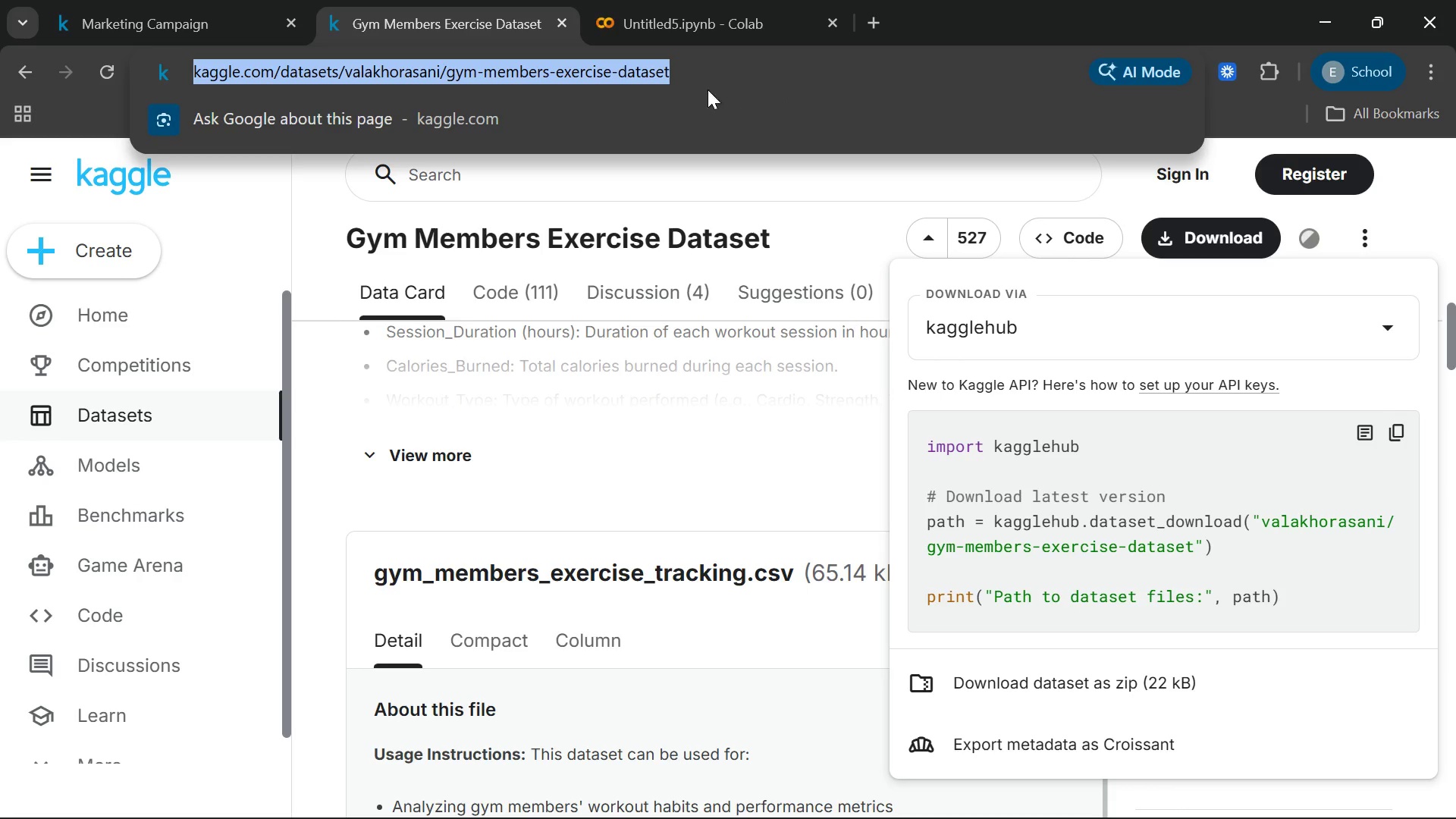 
key(Control+C)
 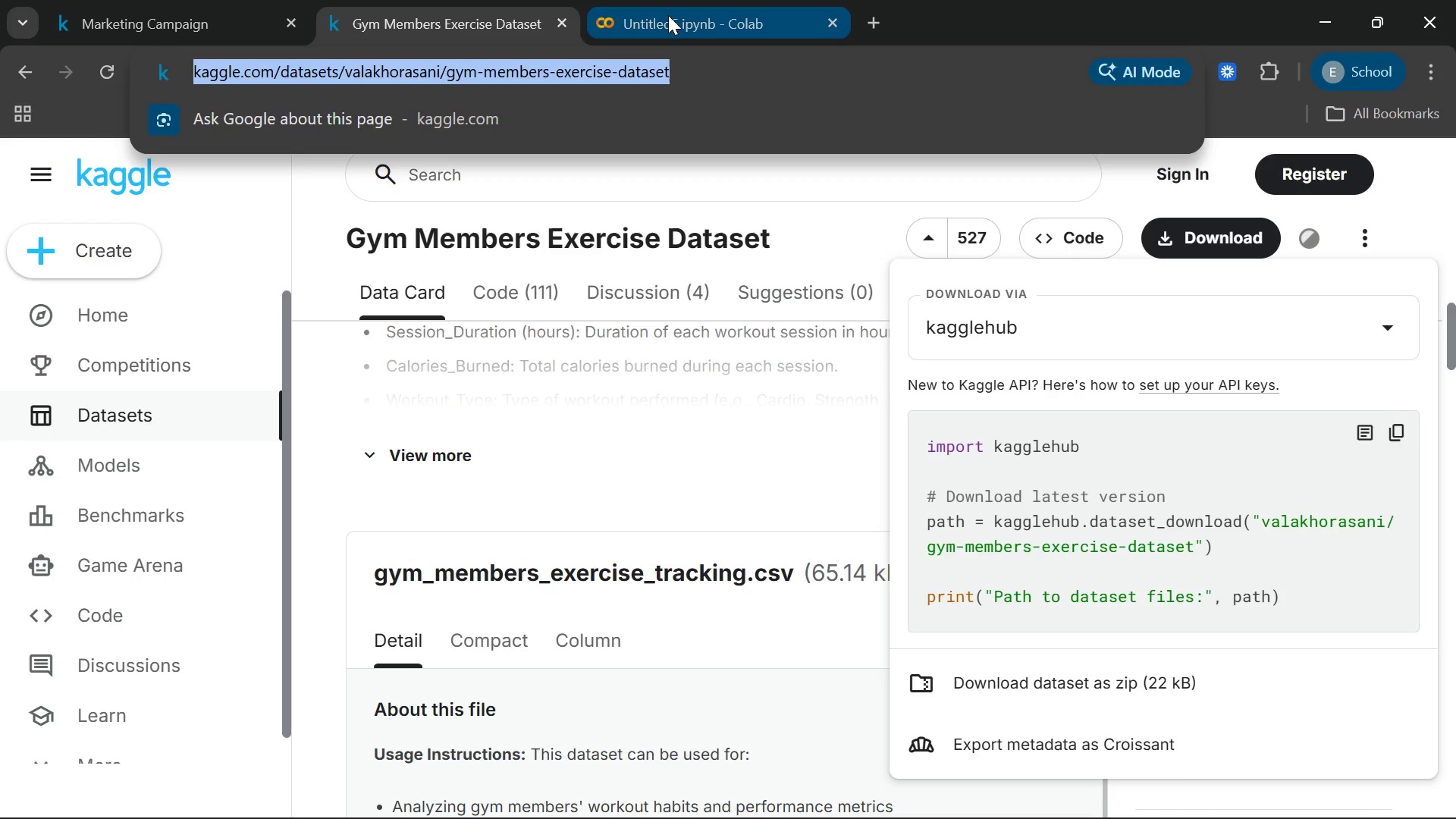 
left_click([668, 15])
 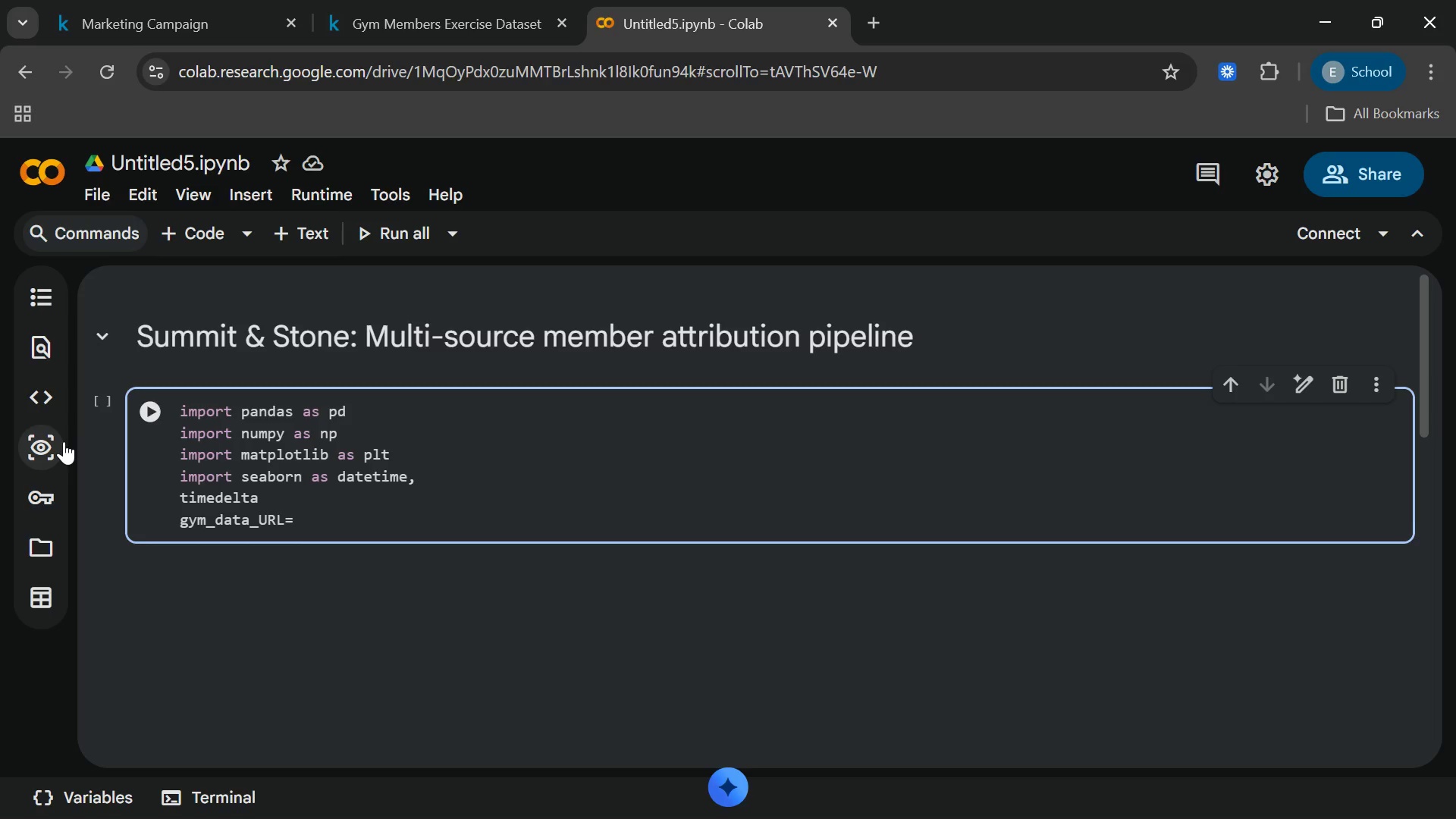 
key(Shift+Quote)
 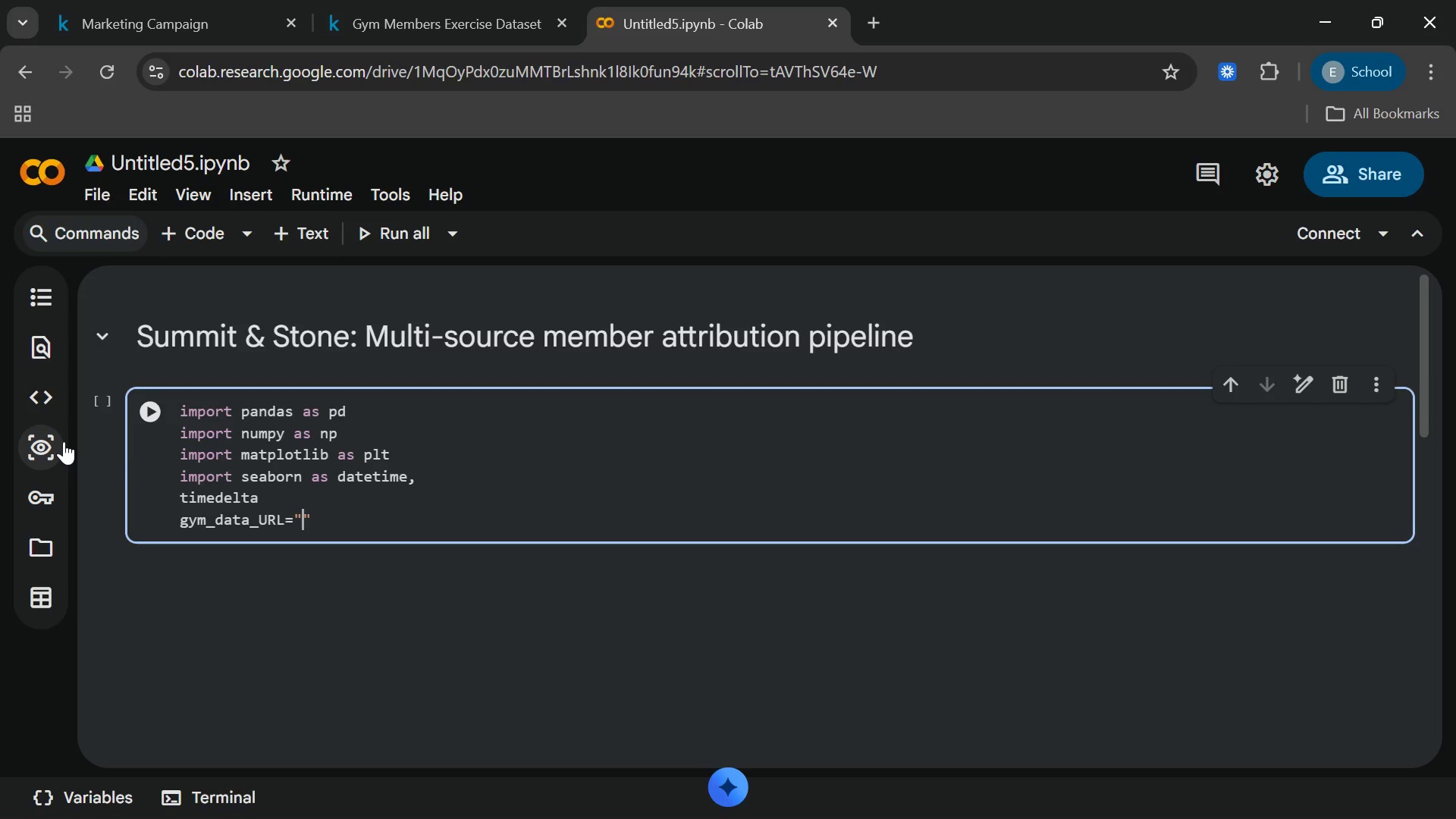 
key(Control+V)
 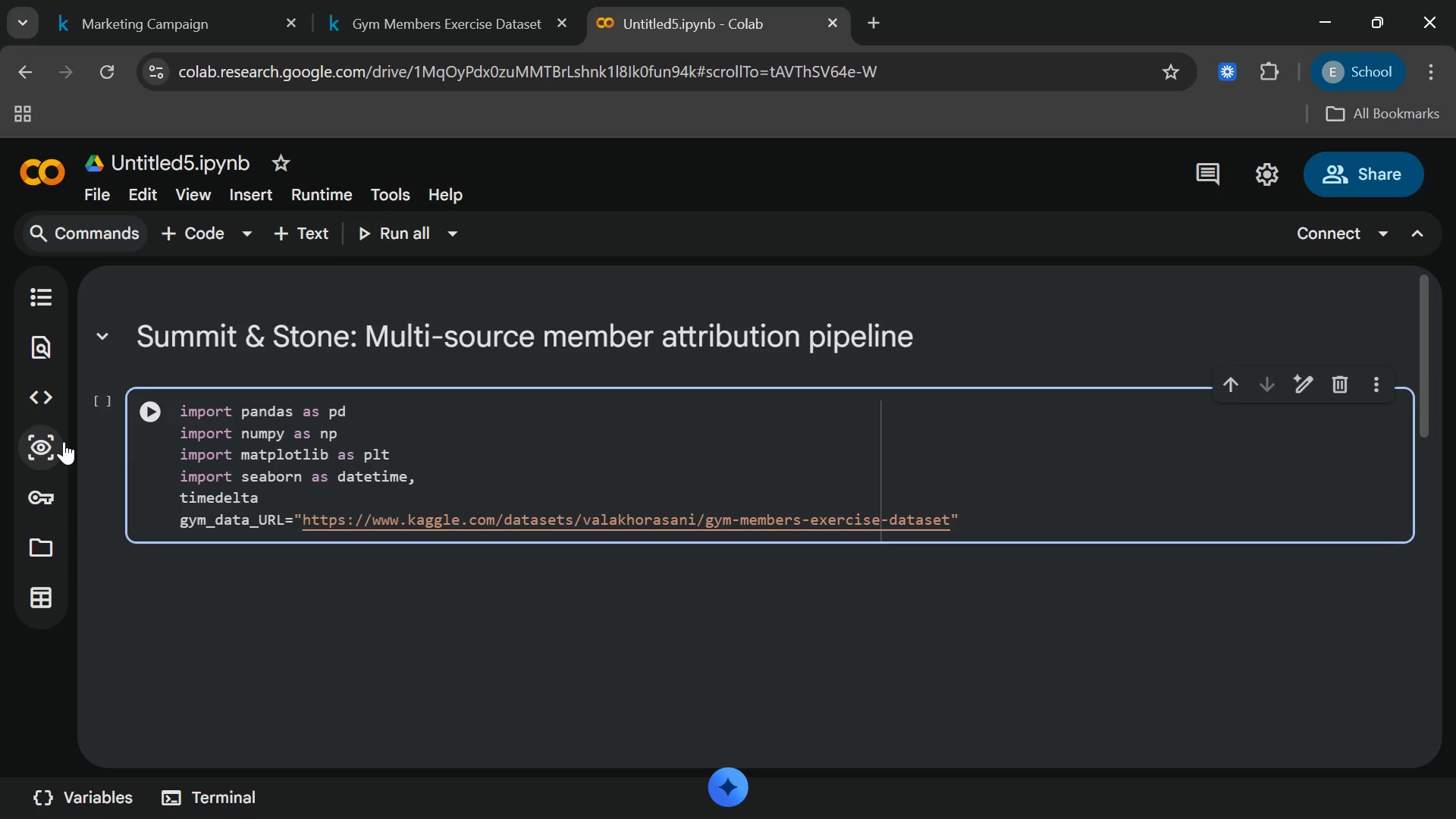 
wait(7.84)
 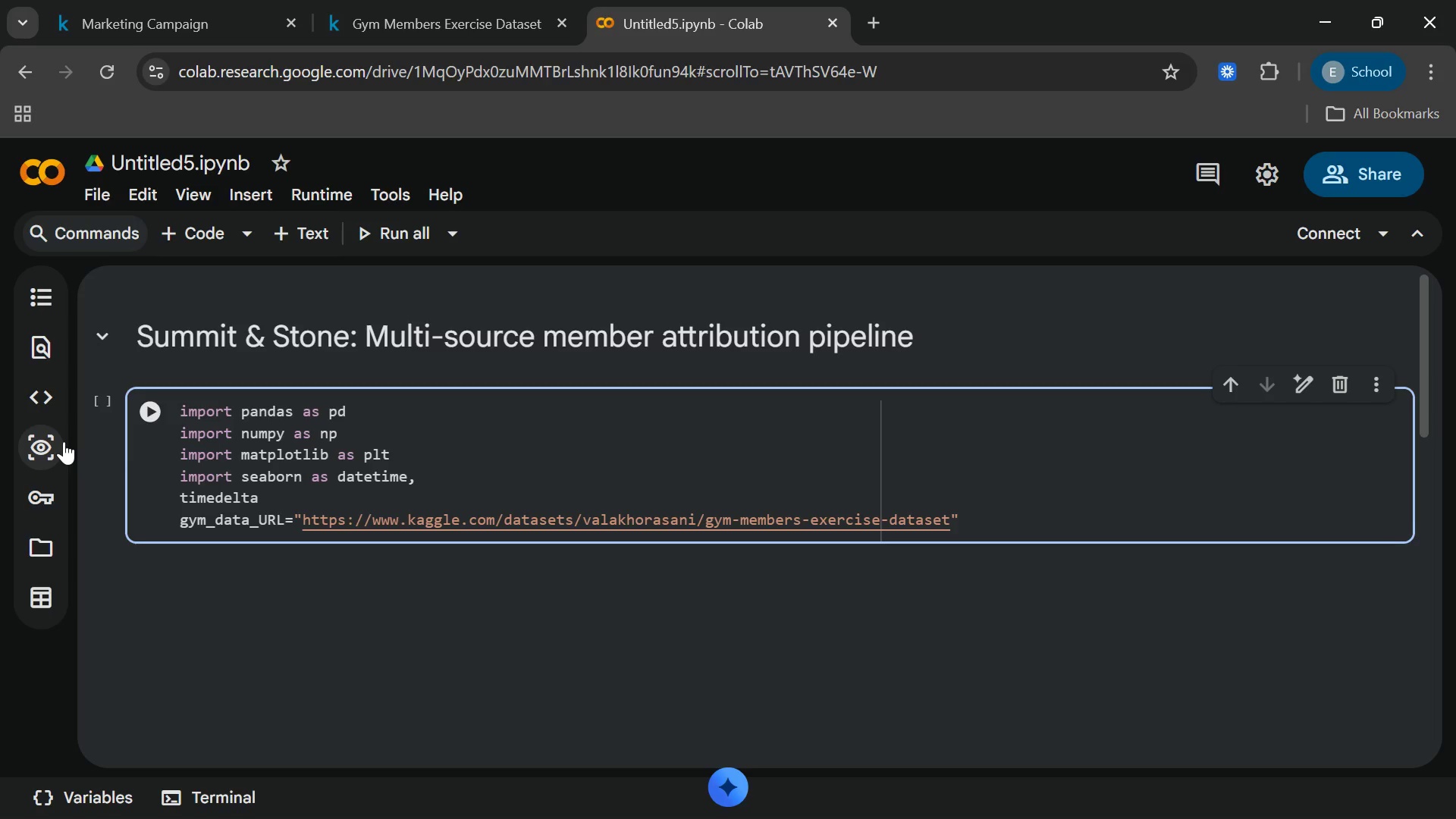 
left_click([423, 13])
 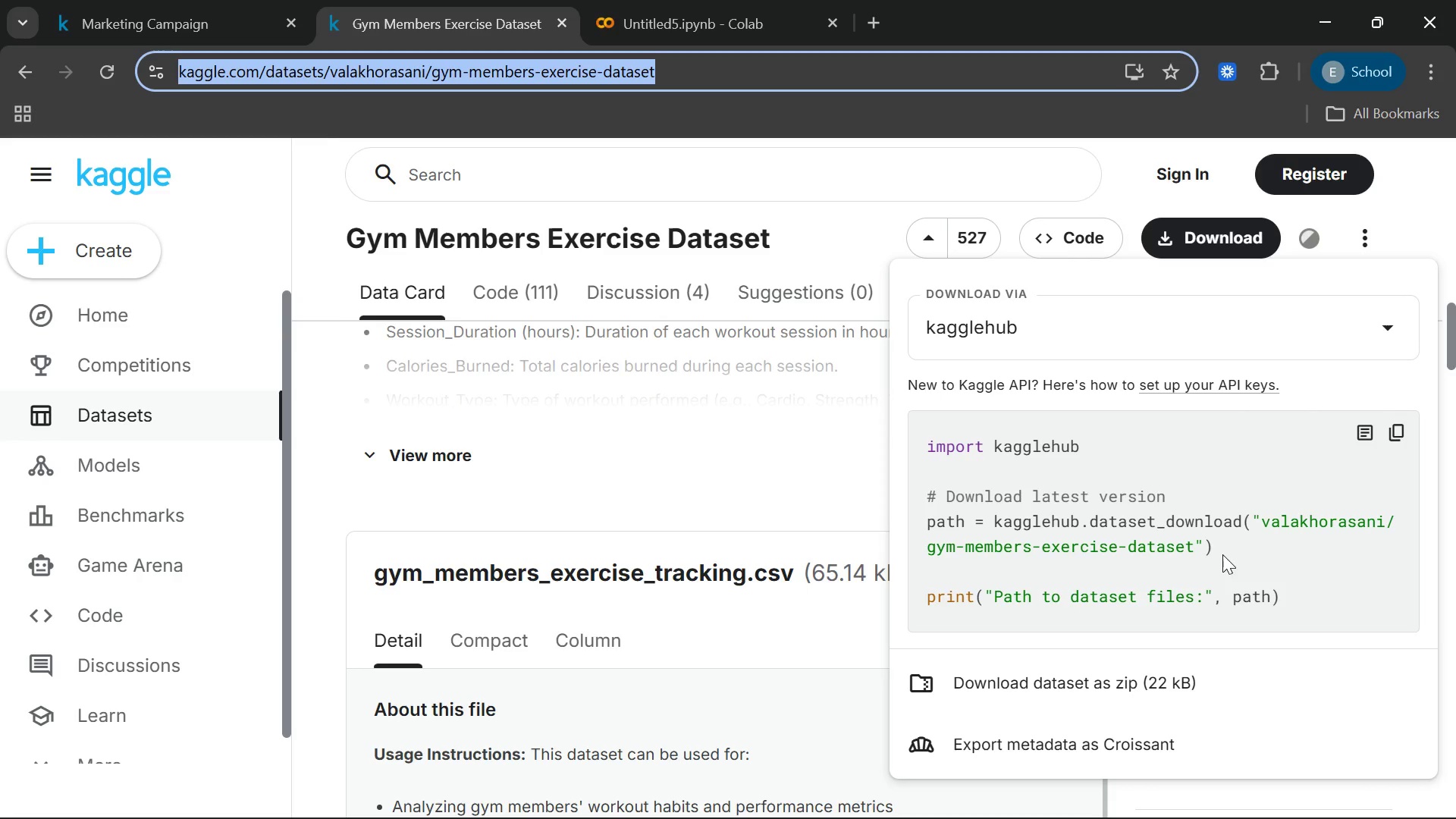 
scroll: coordinate [1221, 554], scroll_direction: down, amount: 2.0
 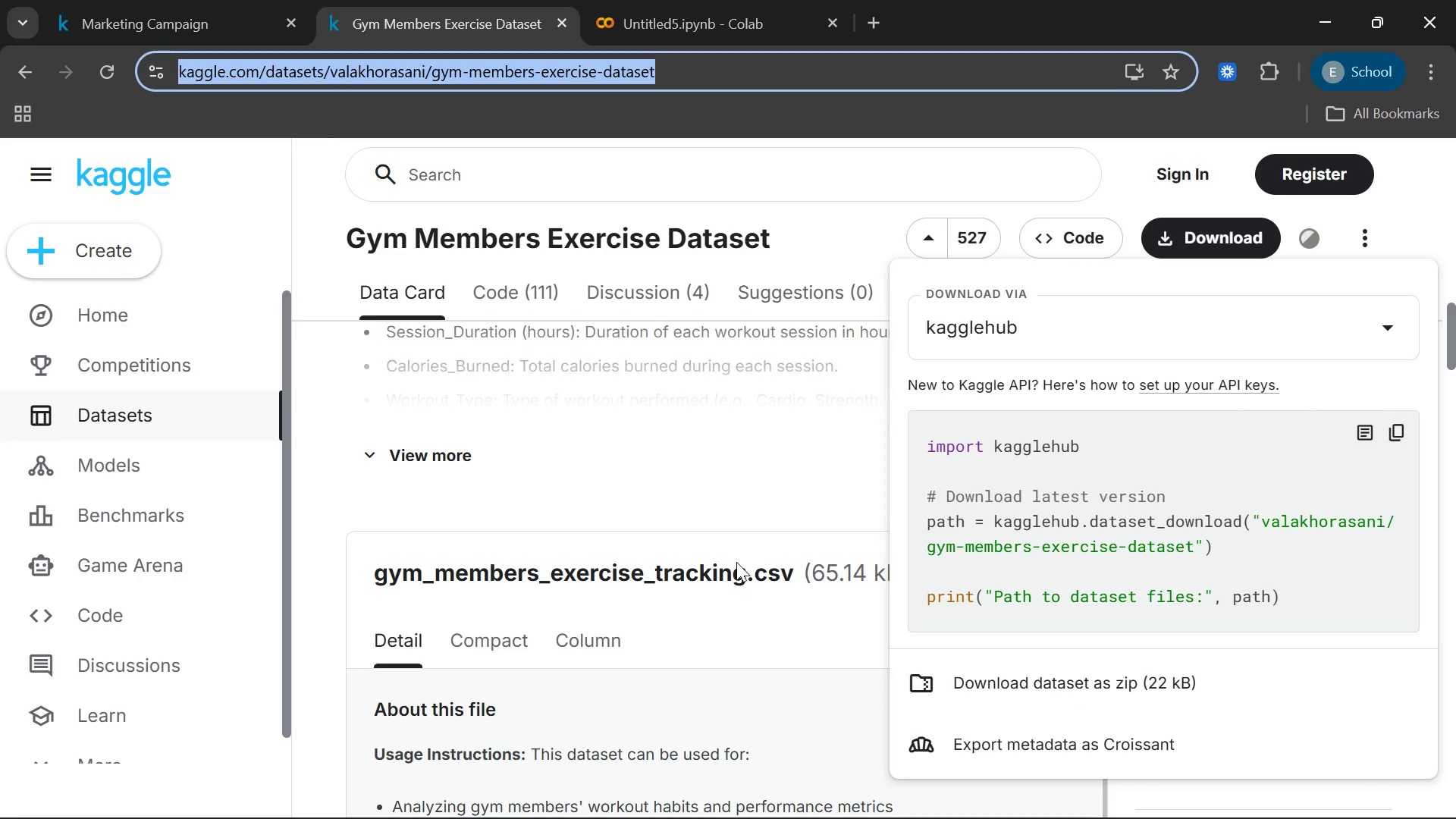 
left_click([676, 0])
 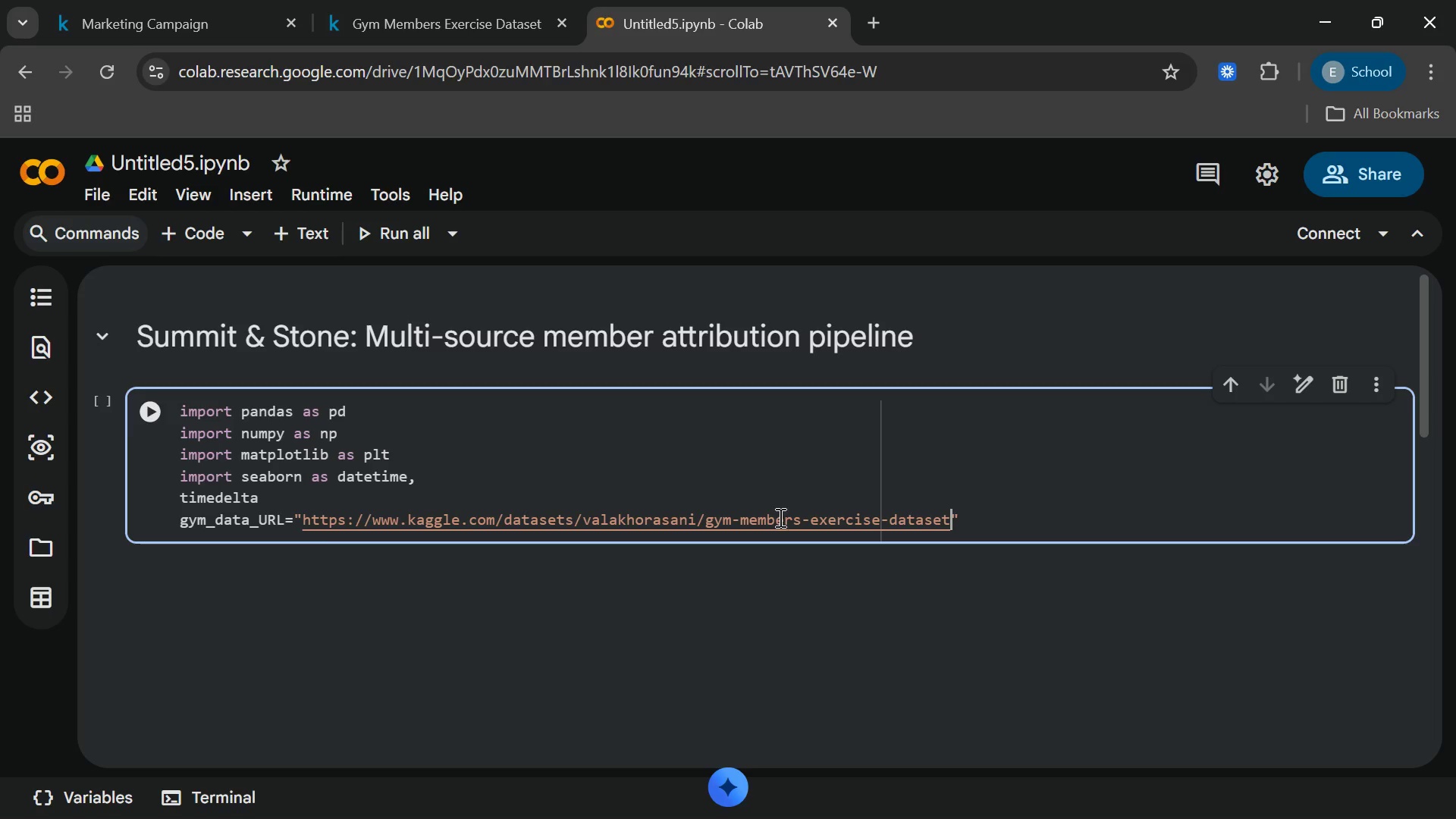 
wait(5.74)
 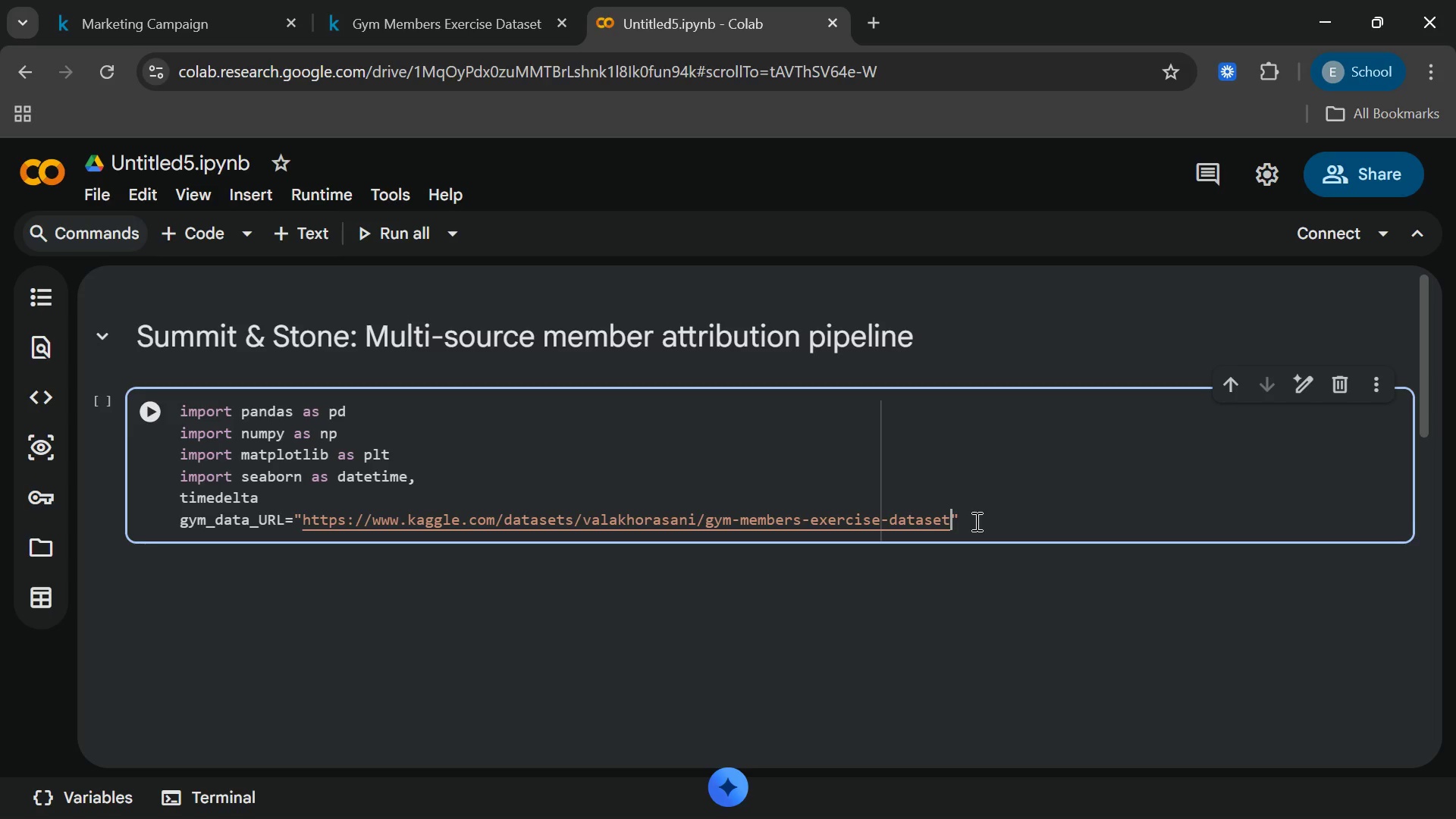 
left_click([389, 531])
 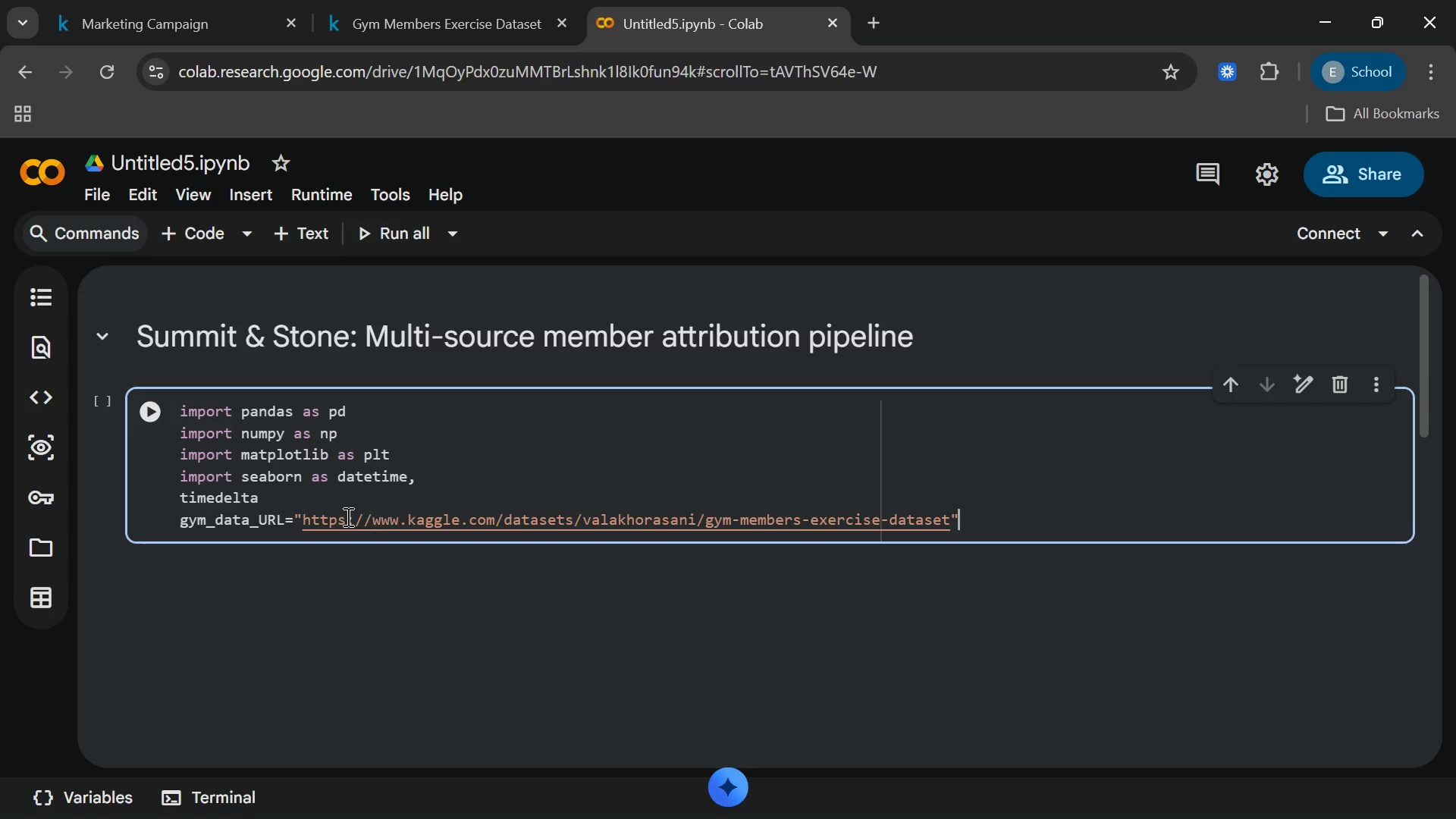 
left_click_drag(start_coordinate=[346, 514], to_coordinate=[350, 516])
 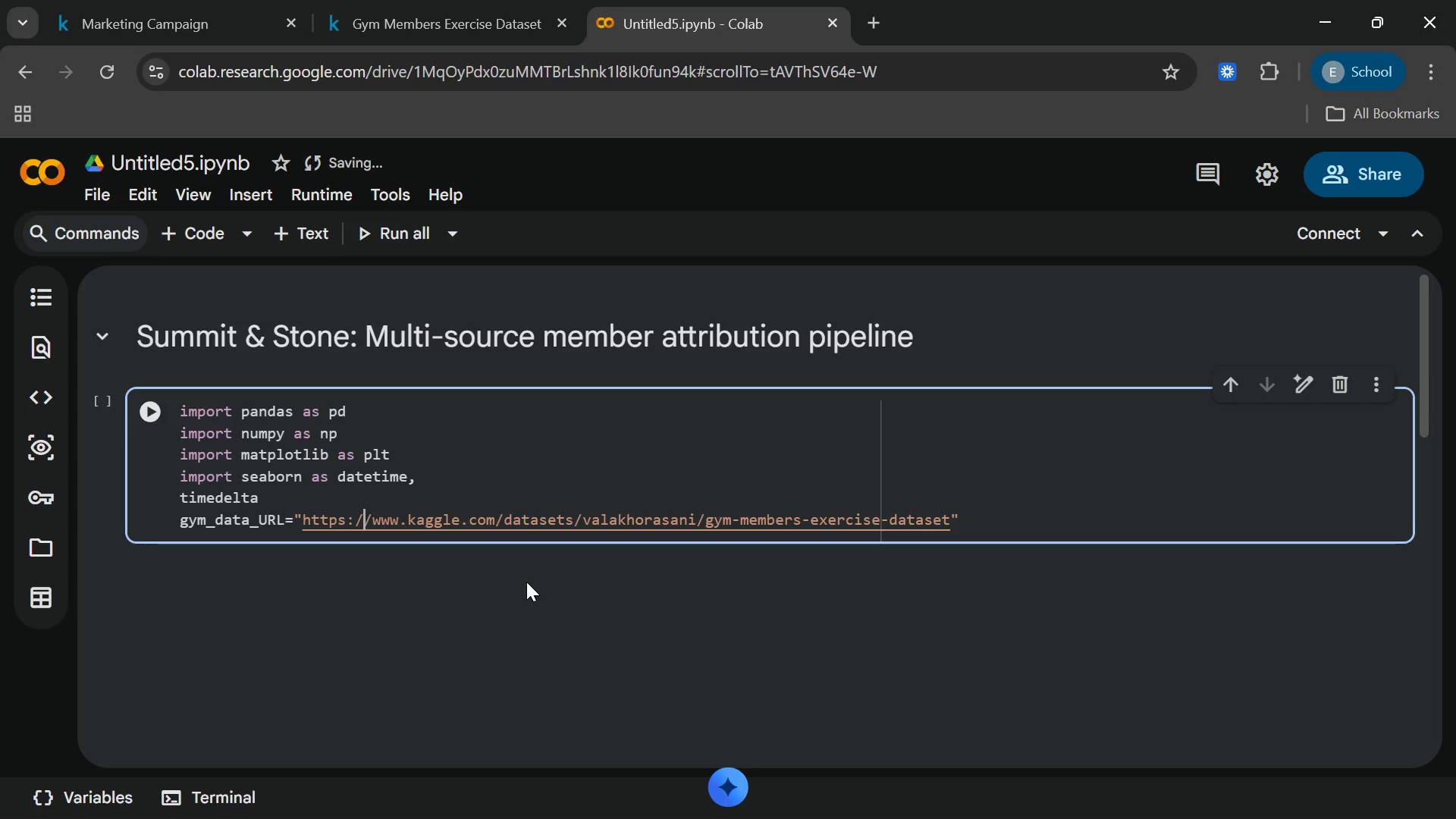 
key(ArrowRight)
 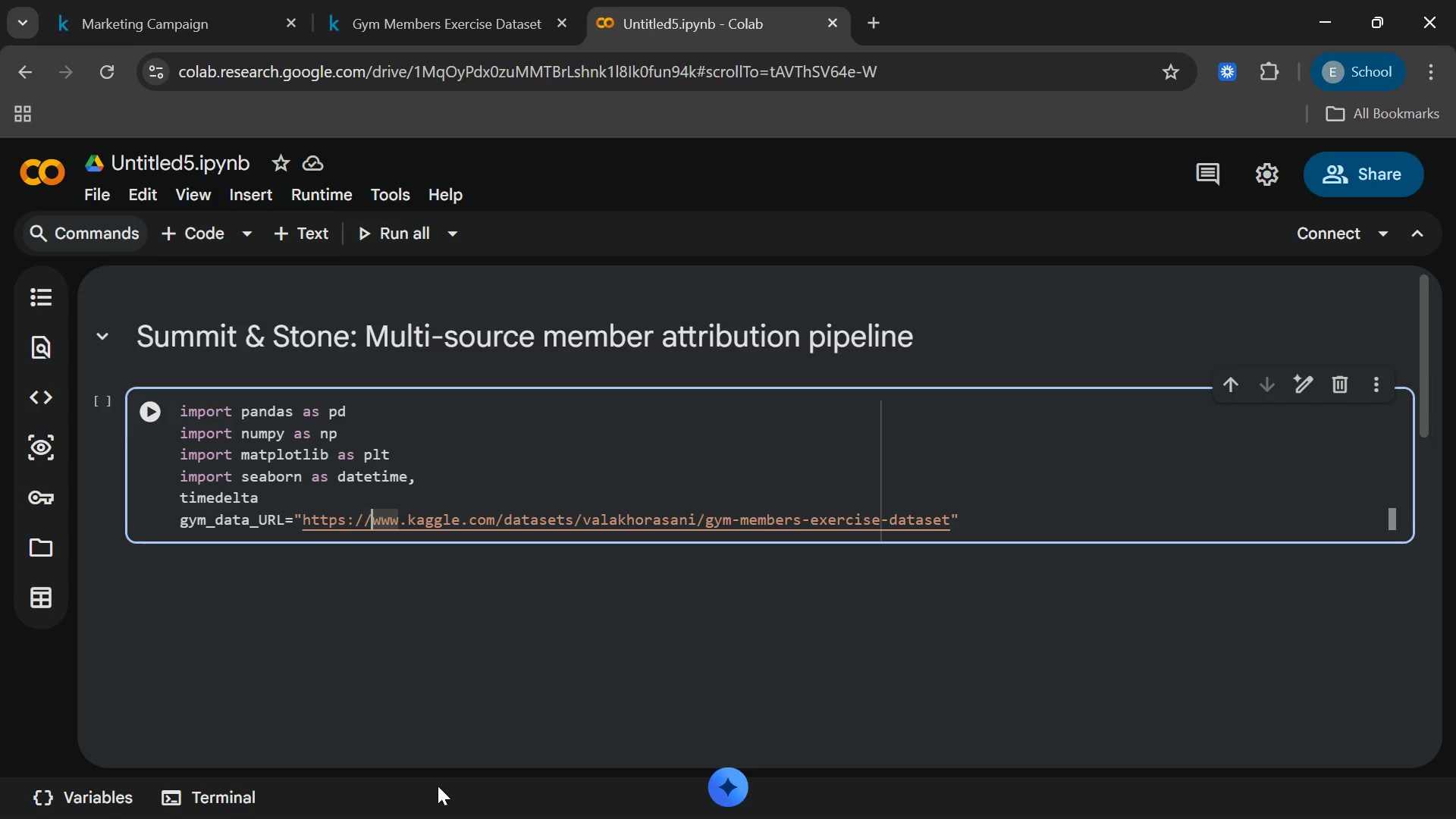 
type(raw)
 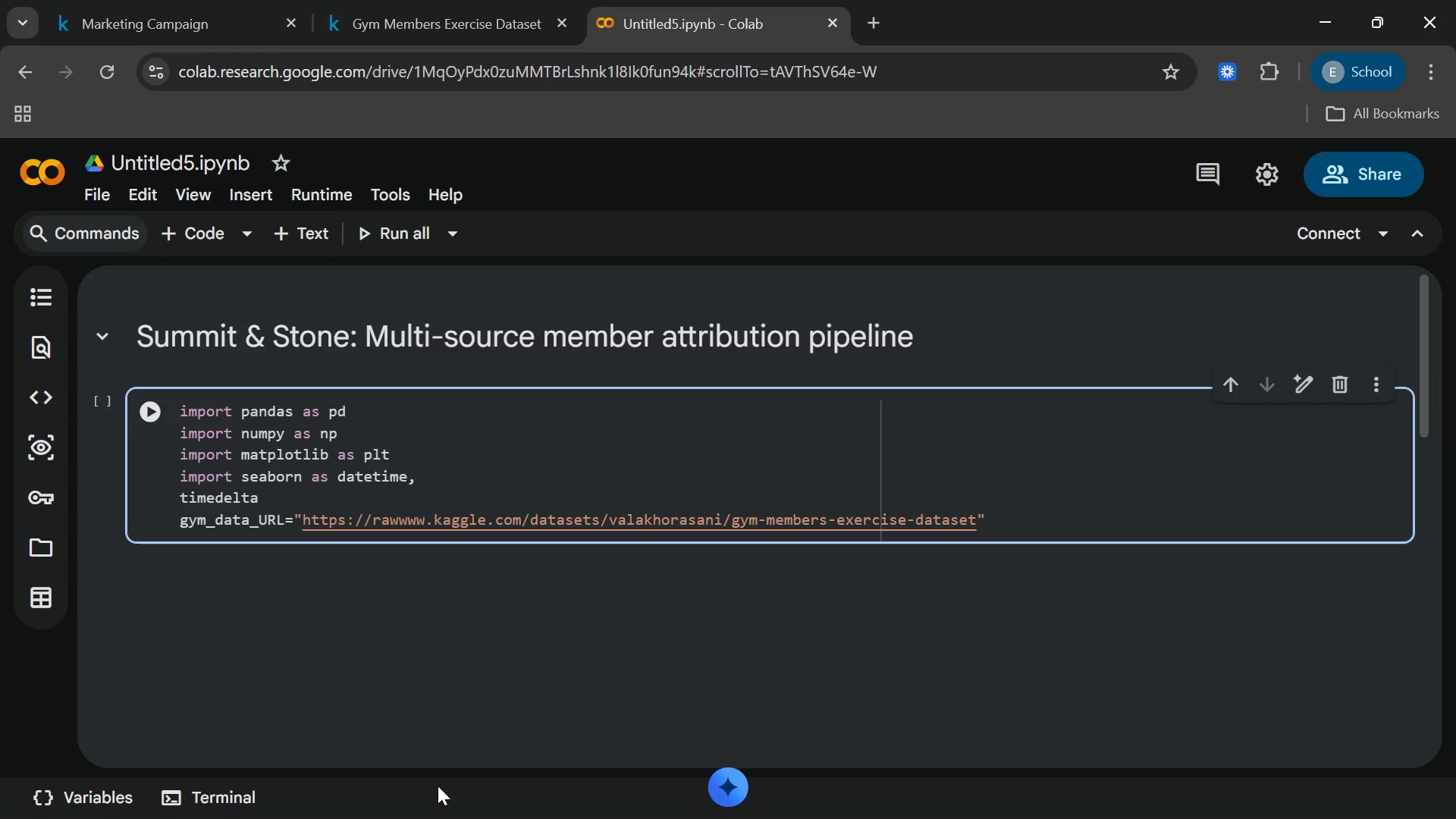 
type(.github)
 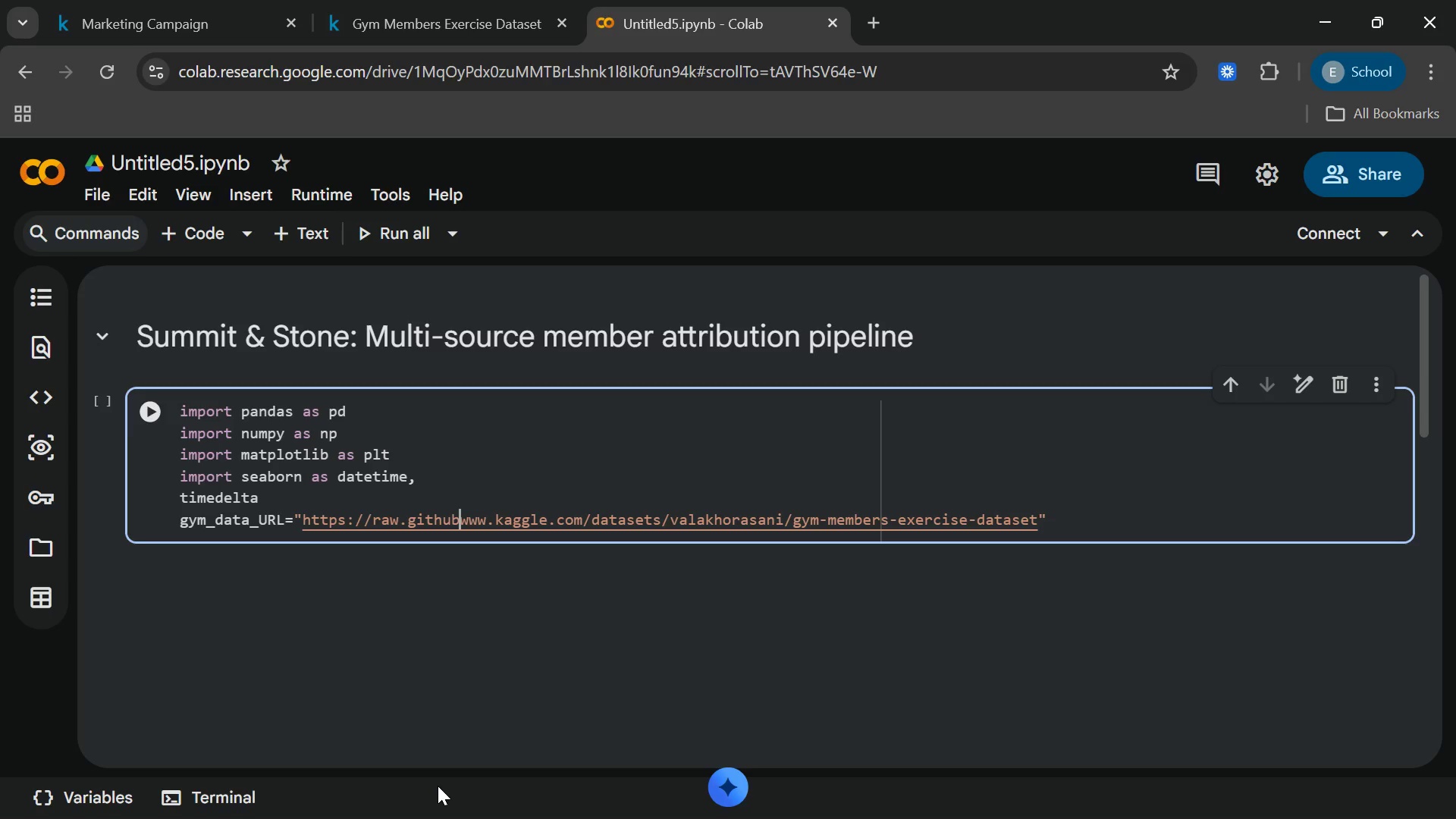 
type(usercontent.com/s)
 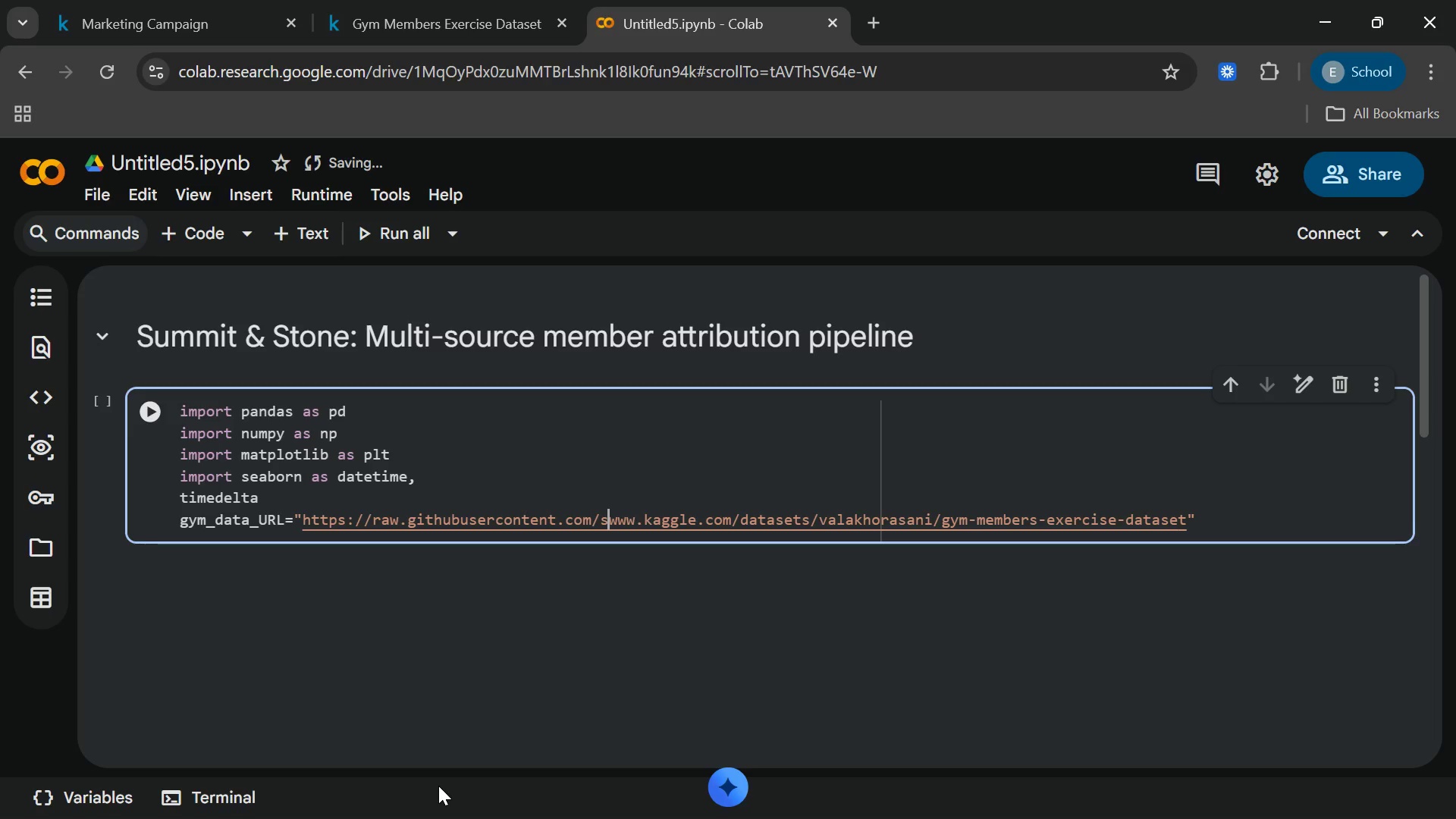 
wait(5.61)
 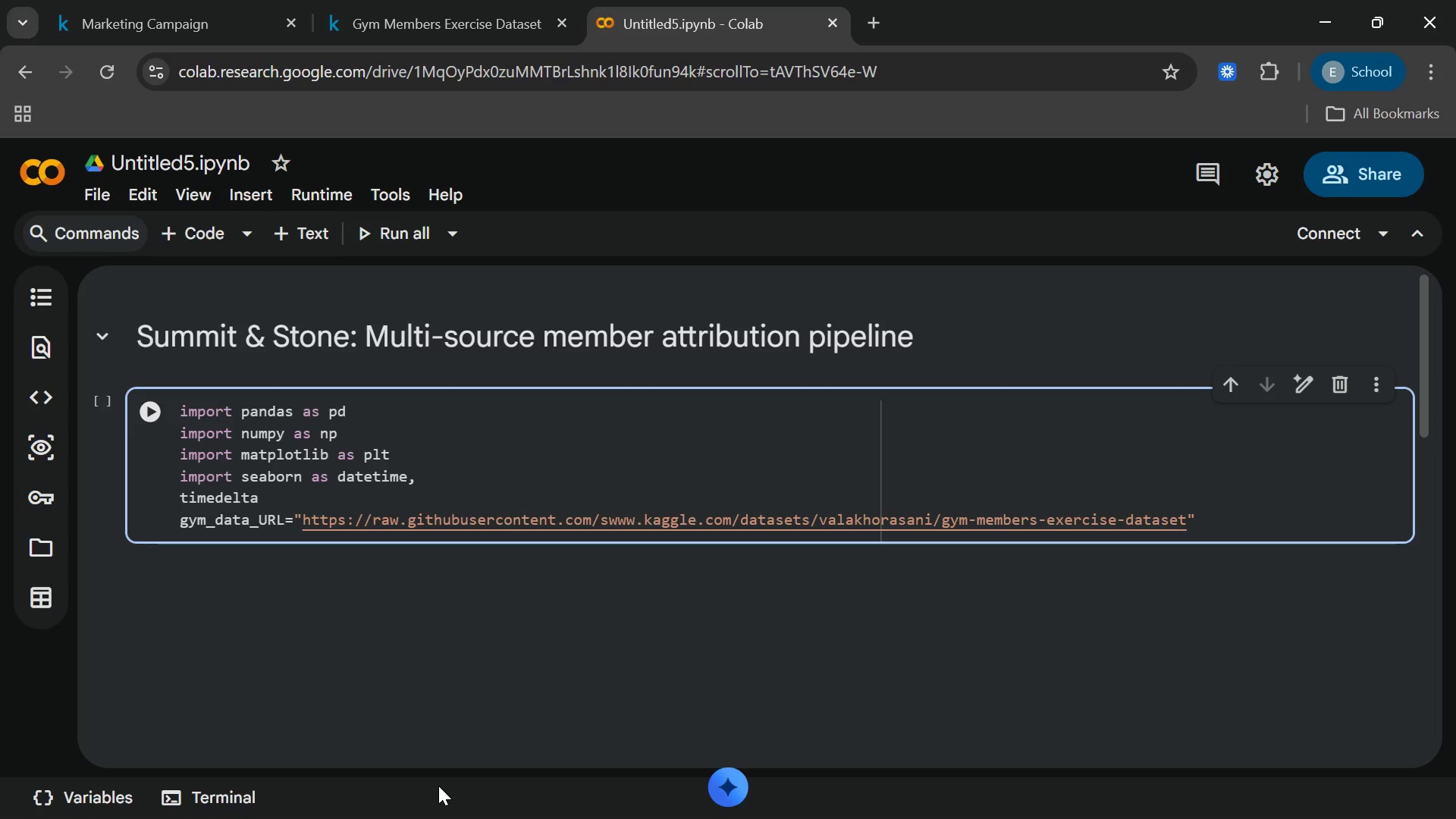 
type(tedy?machine)
key(Backspace)
key(Backspace)
key(Backspace)
key(Backspace)
key(Backspace)
key(Backspace)
key(Backspace)
key(Backspace)
type(/machine)
 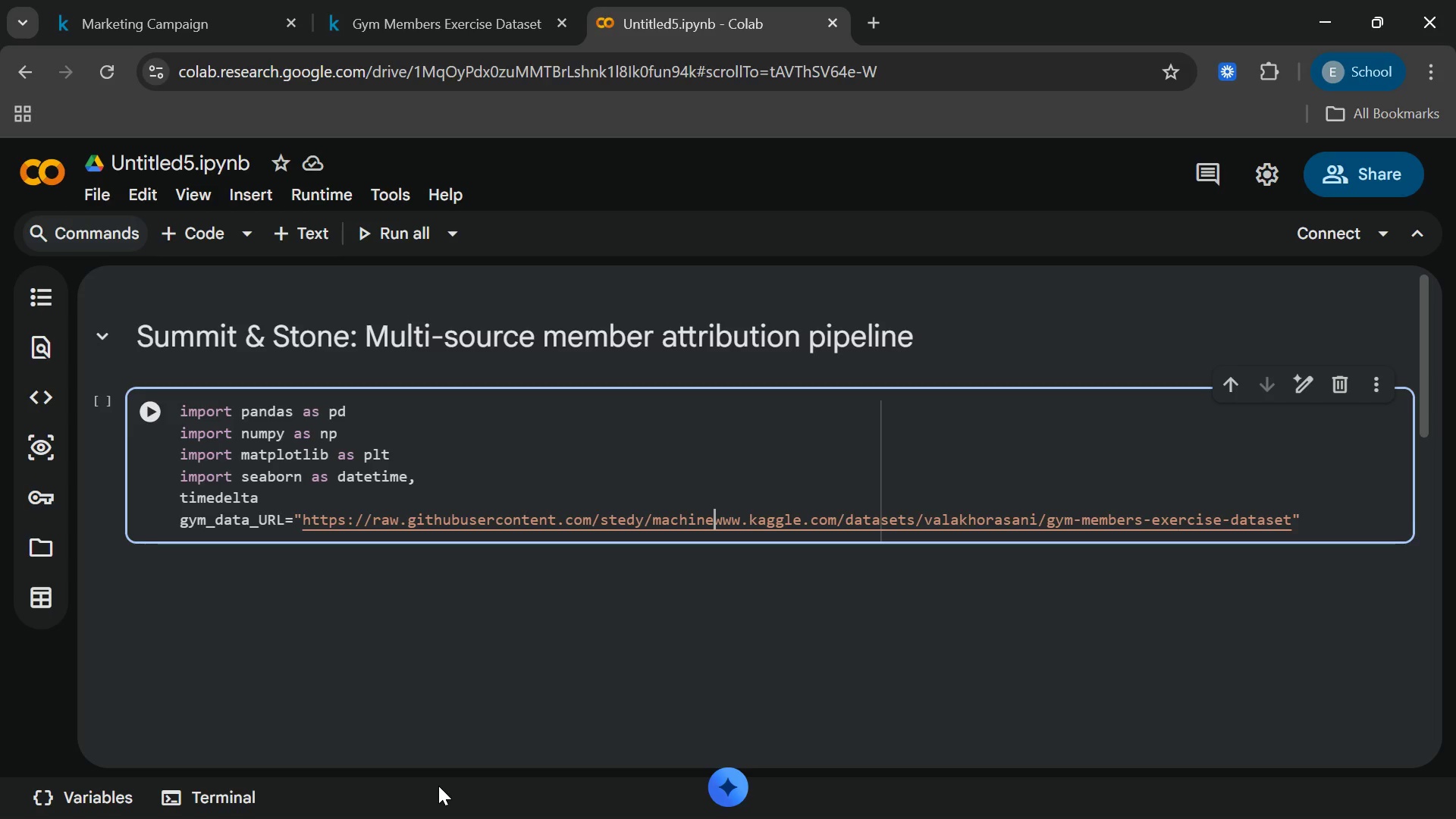 
key(Backspace)
 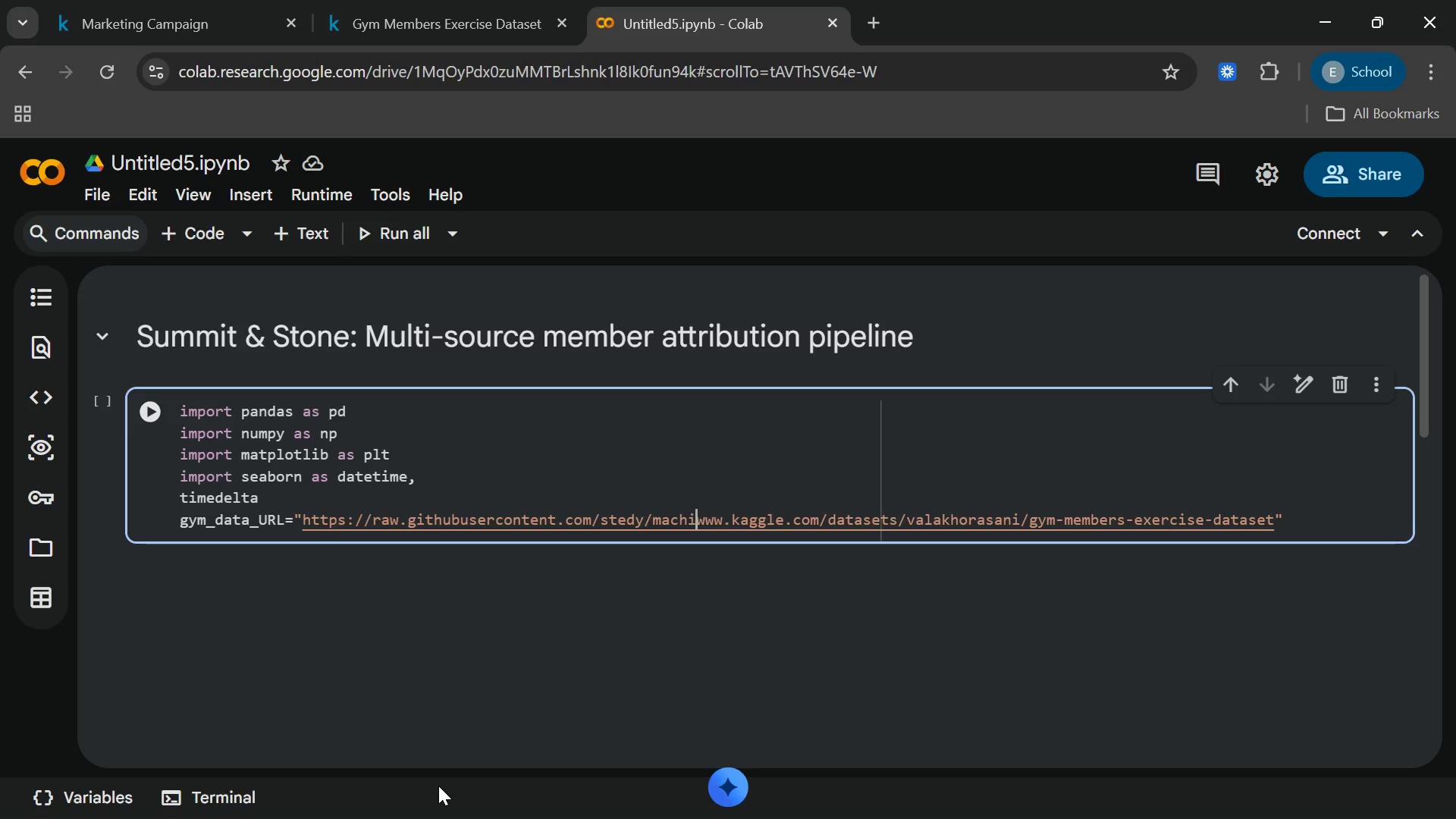 
key(Backspace)
 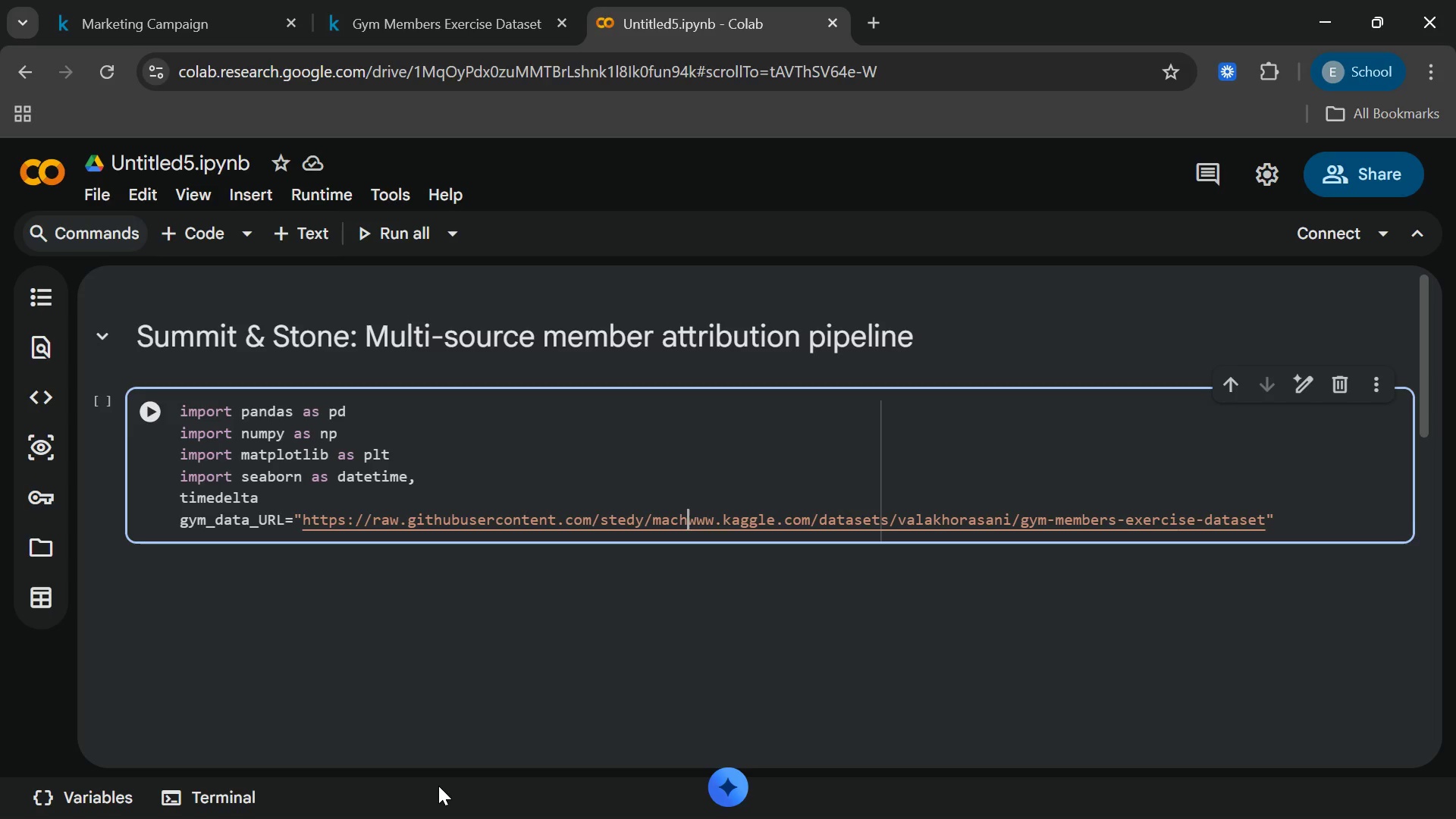 
key(Backspace)
 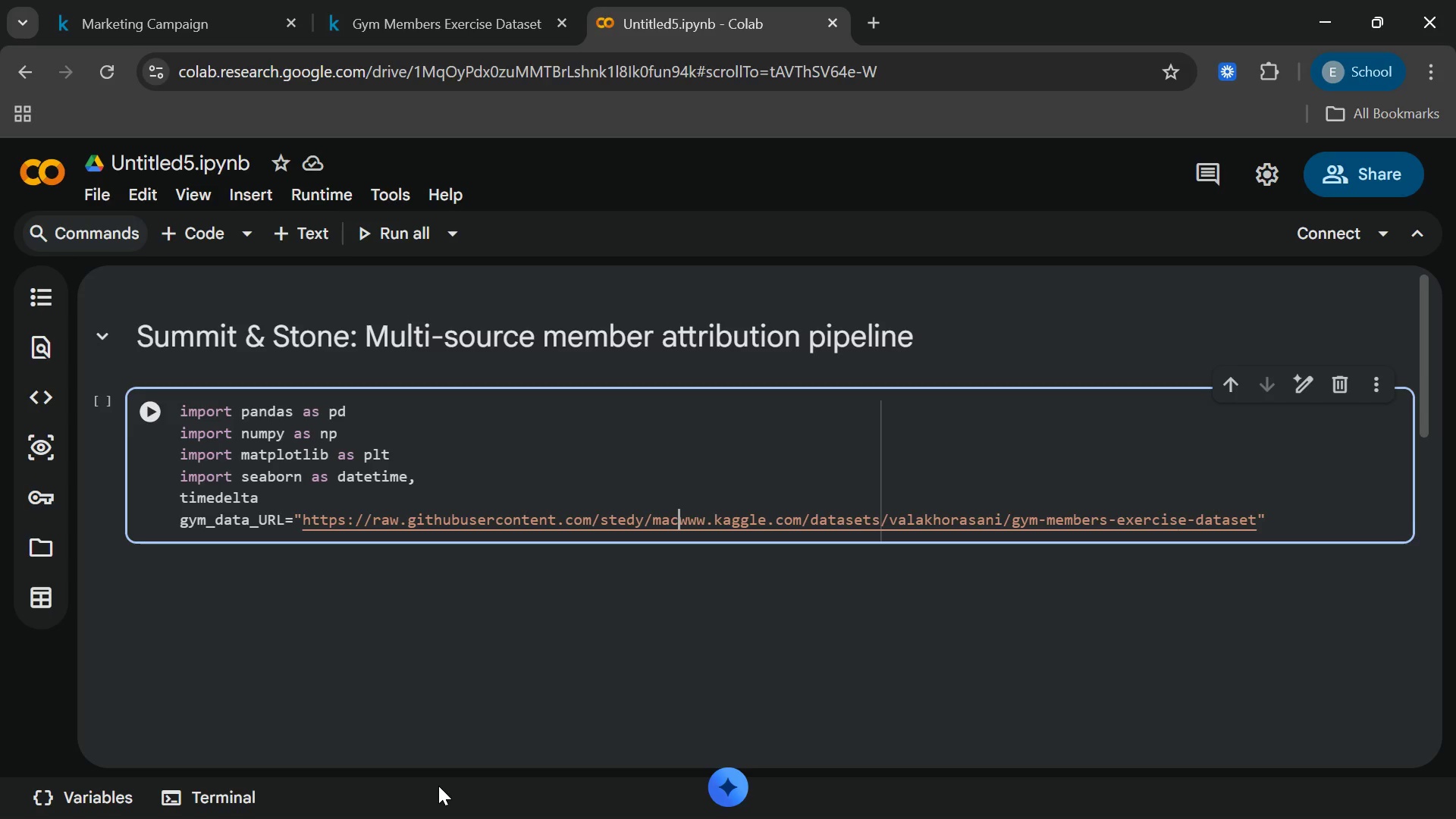 
key(Backspace)
 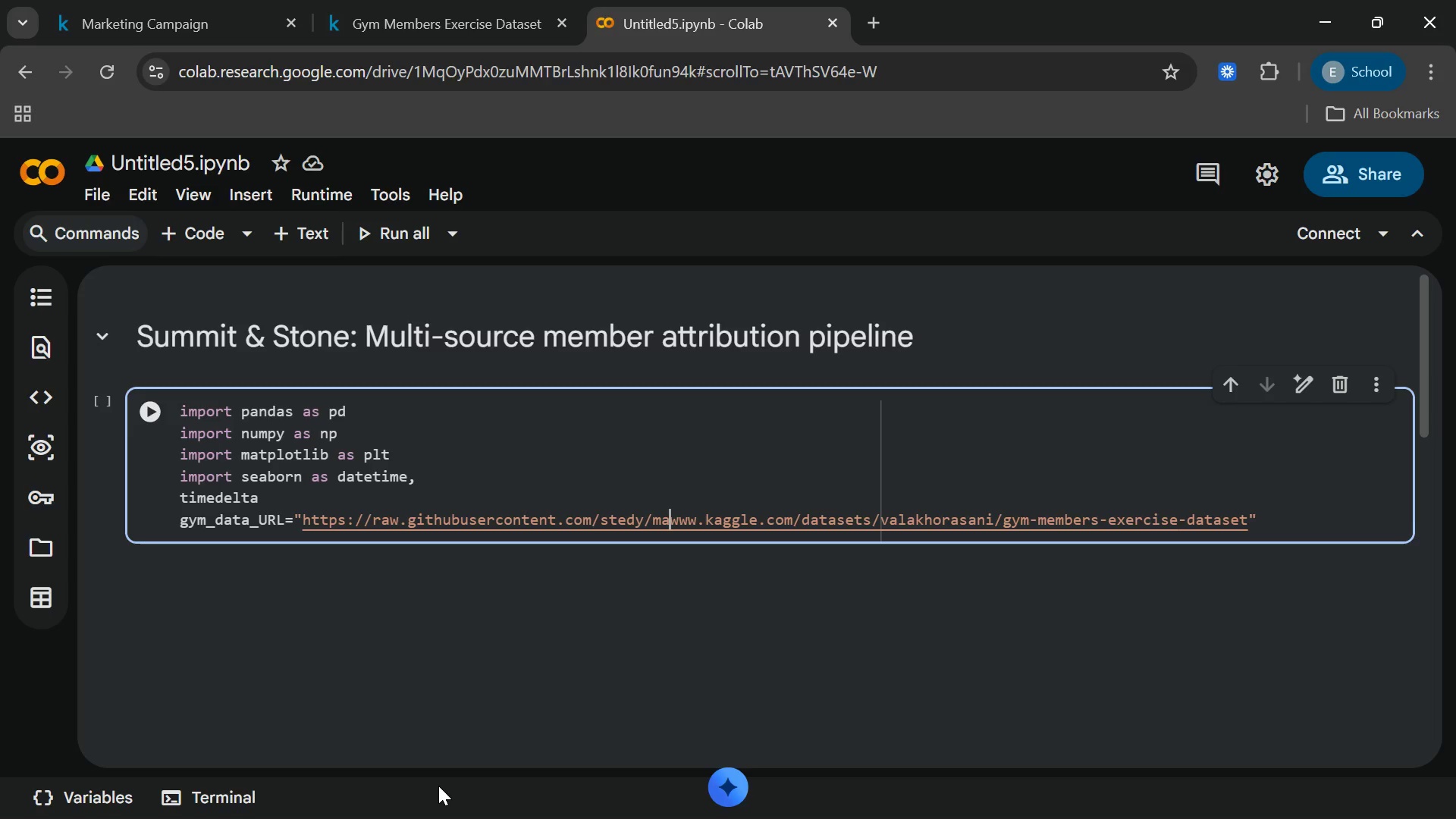 
key(Backspace)
 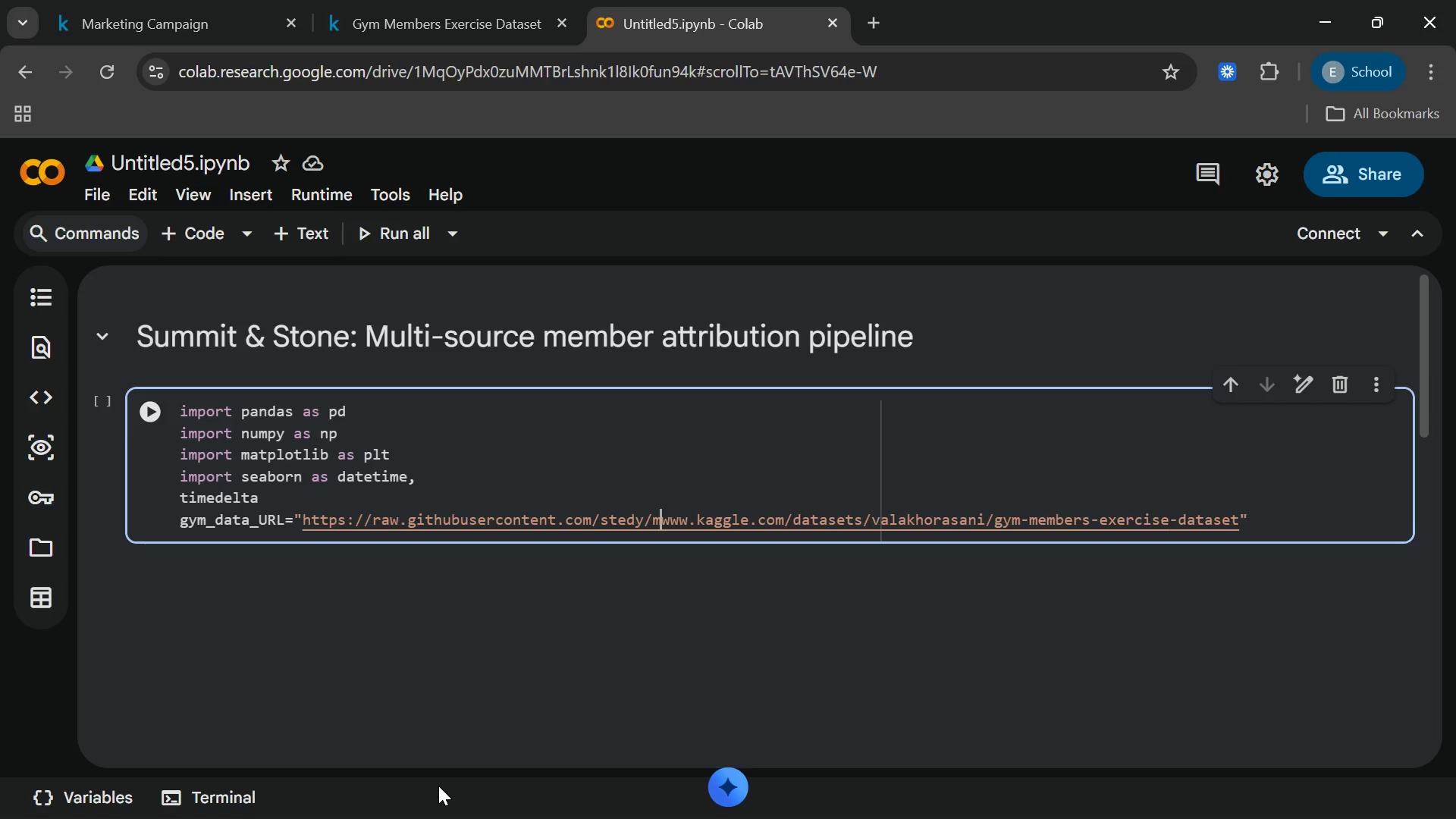 
key(Backspace)
 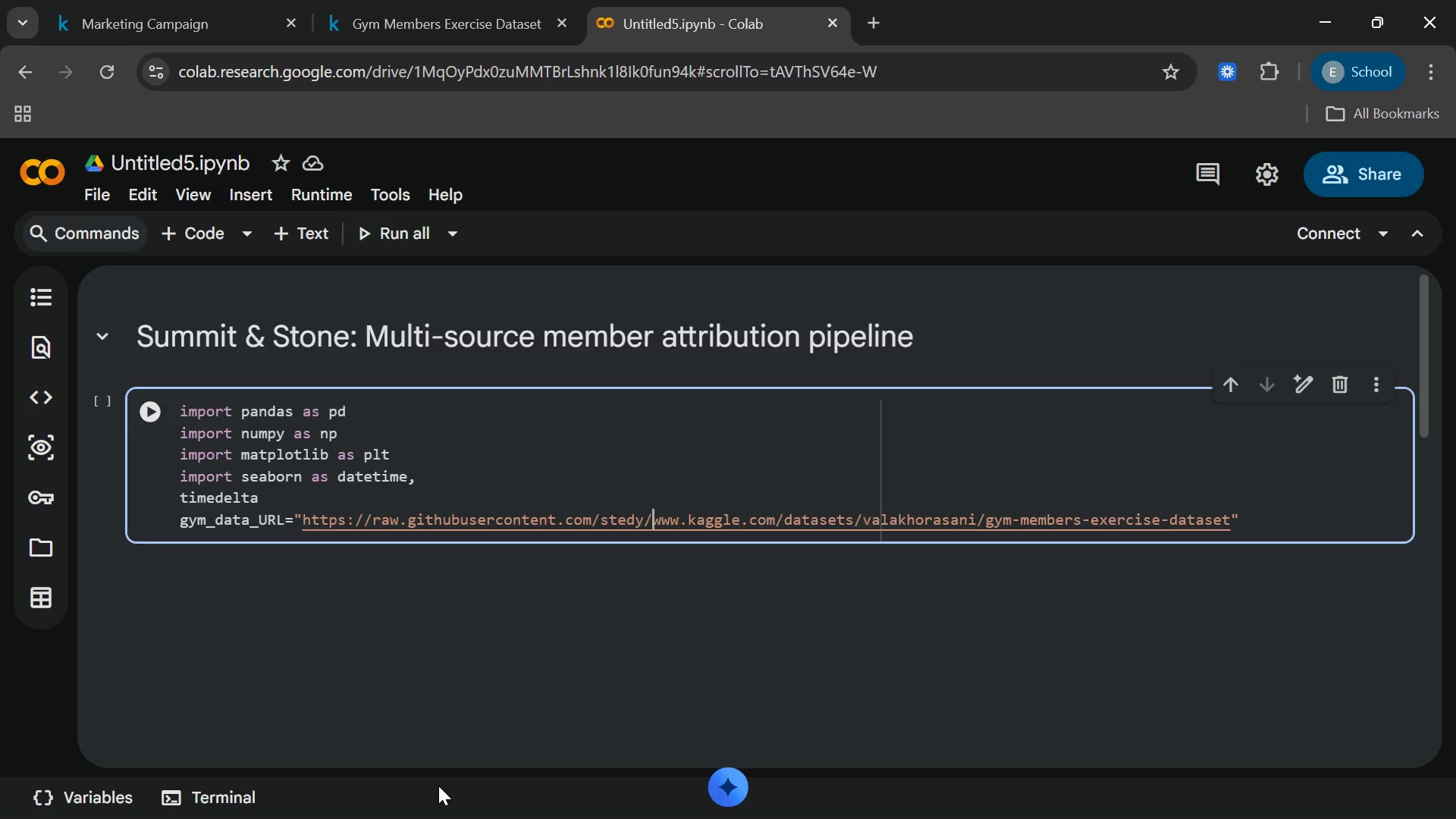 
key(Backspace)
 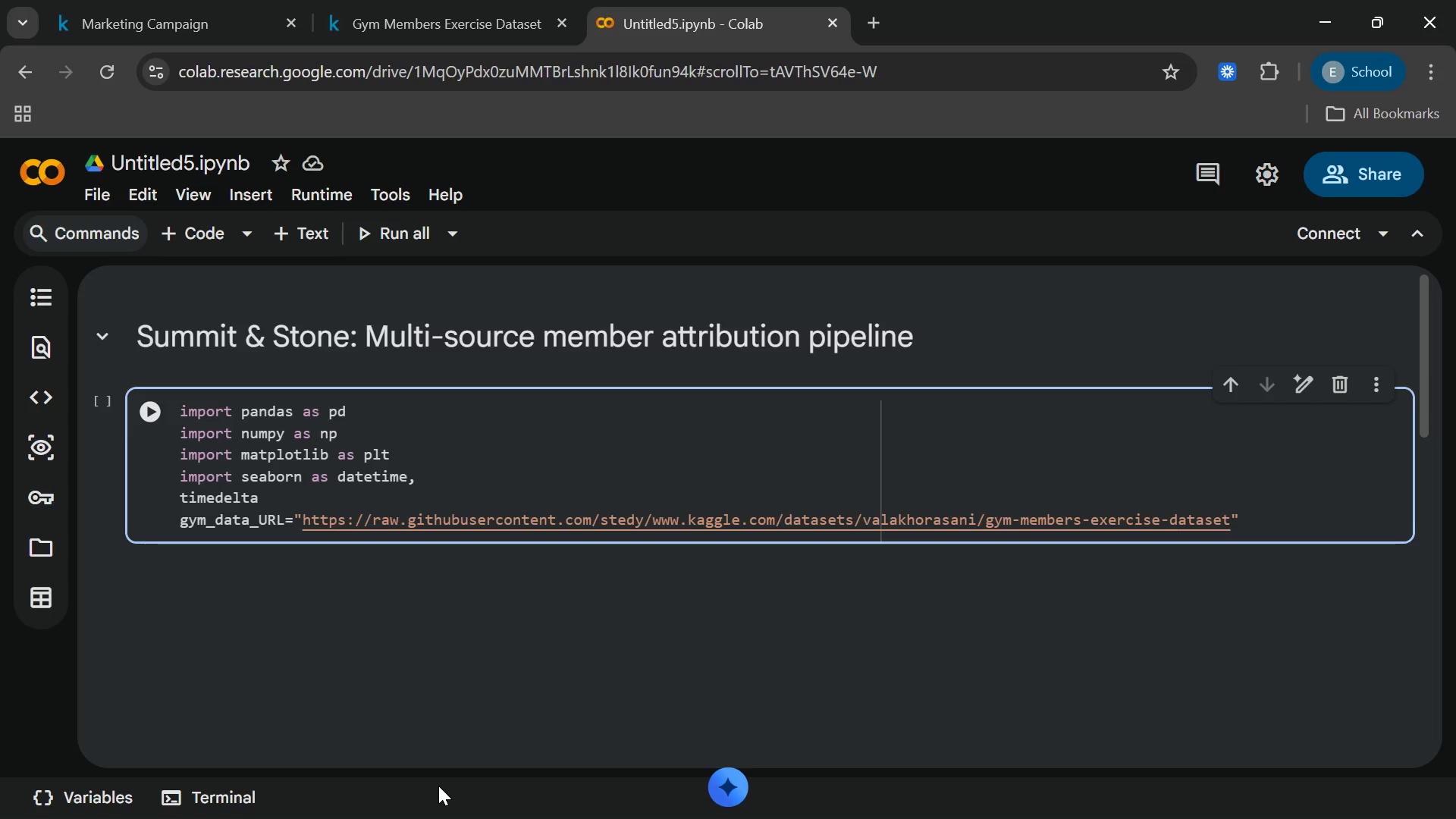 
hold_key(key=ShiftLeft, duration=1.52)
 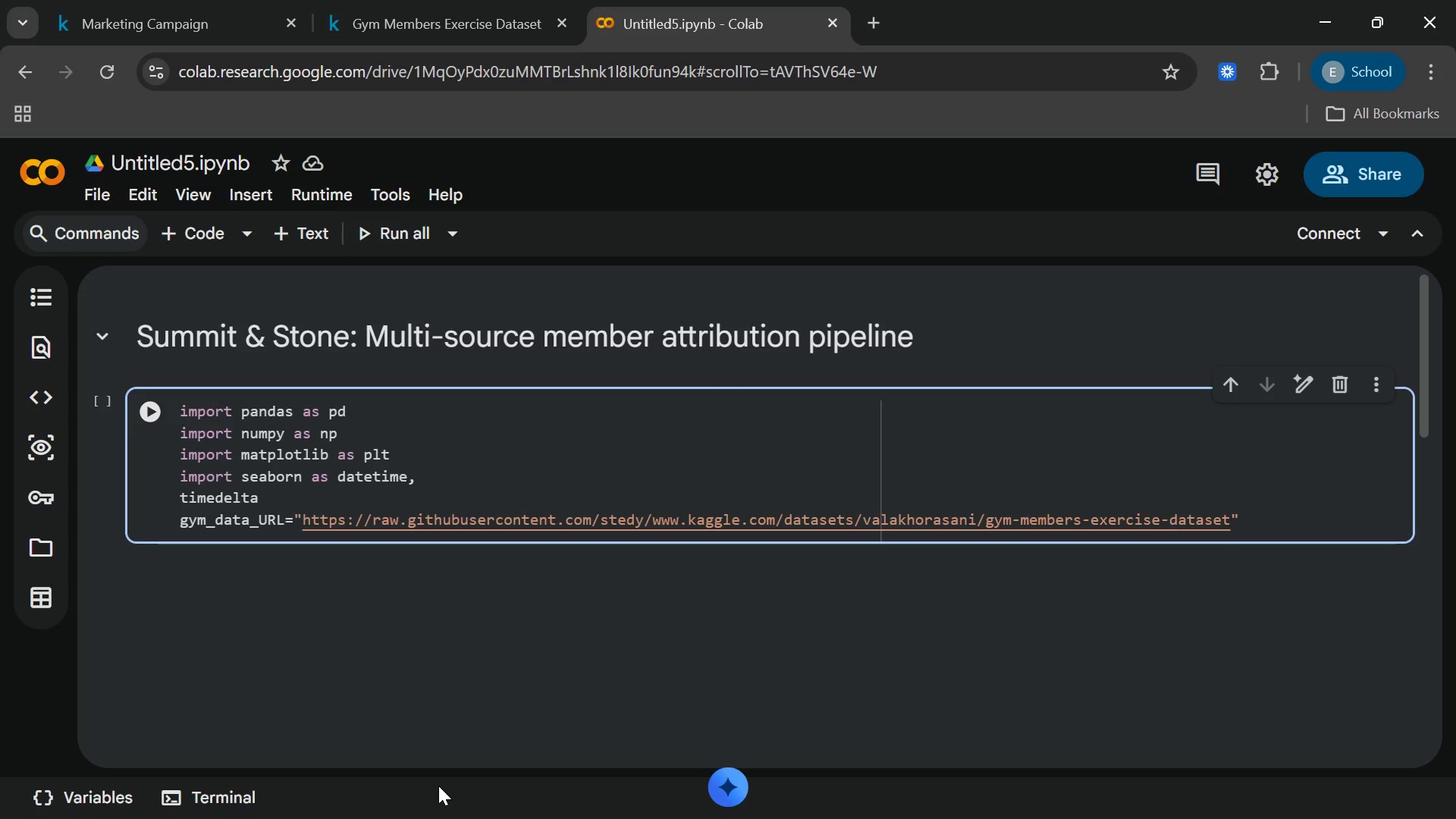 
key(Shift+ShiftLeft)
 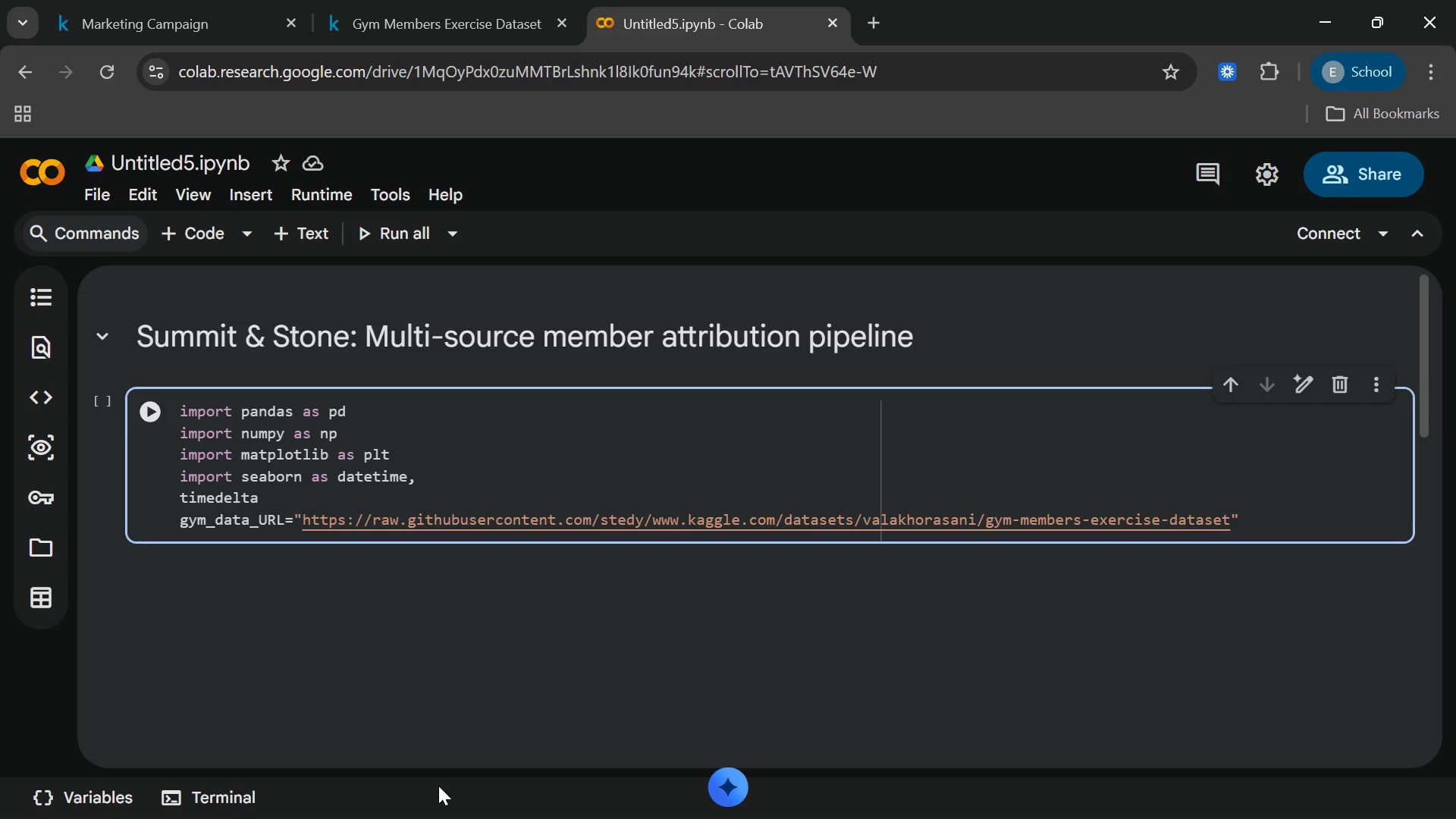 
key(Shift+ShiftLeft)
 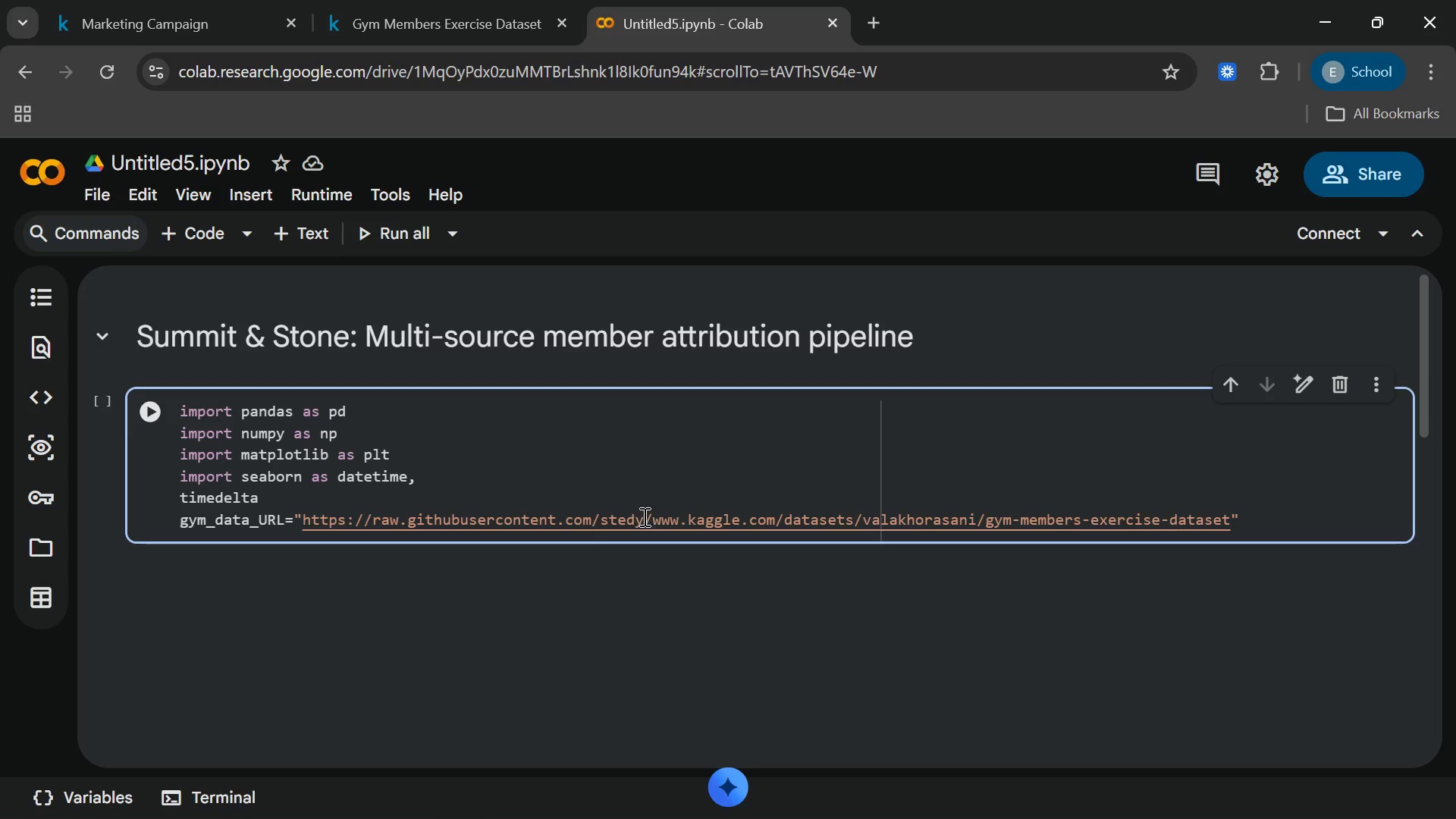 
left_click_drag(start_coordinate=[654, 521], to_coordinate=[614, 507])
 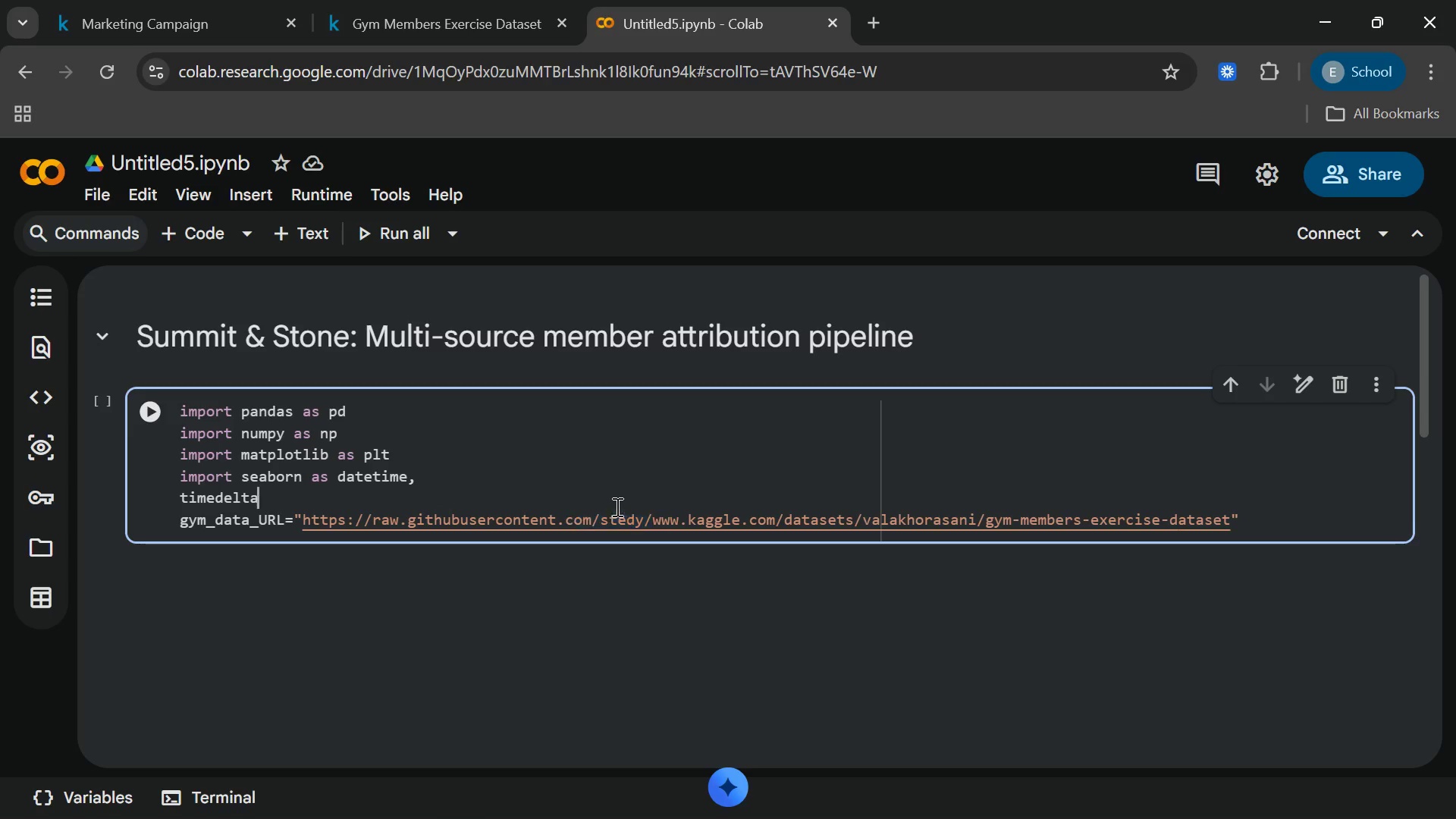 
left_click([616, 507])
 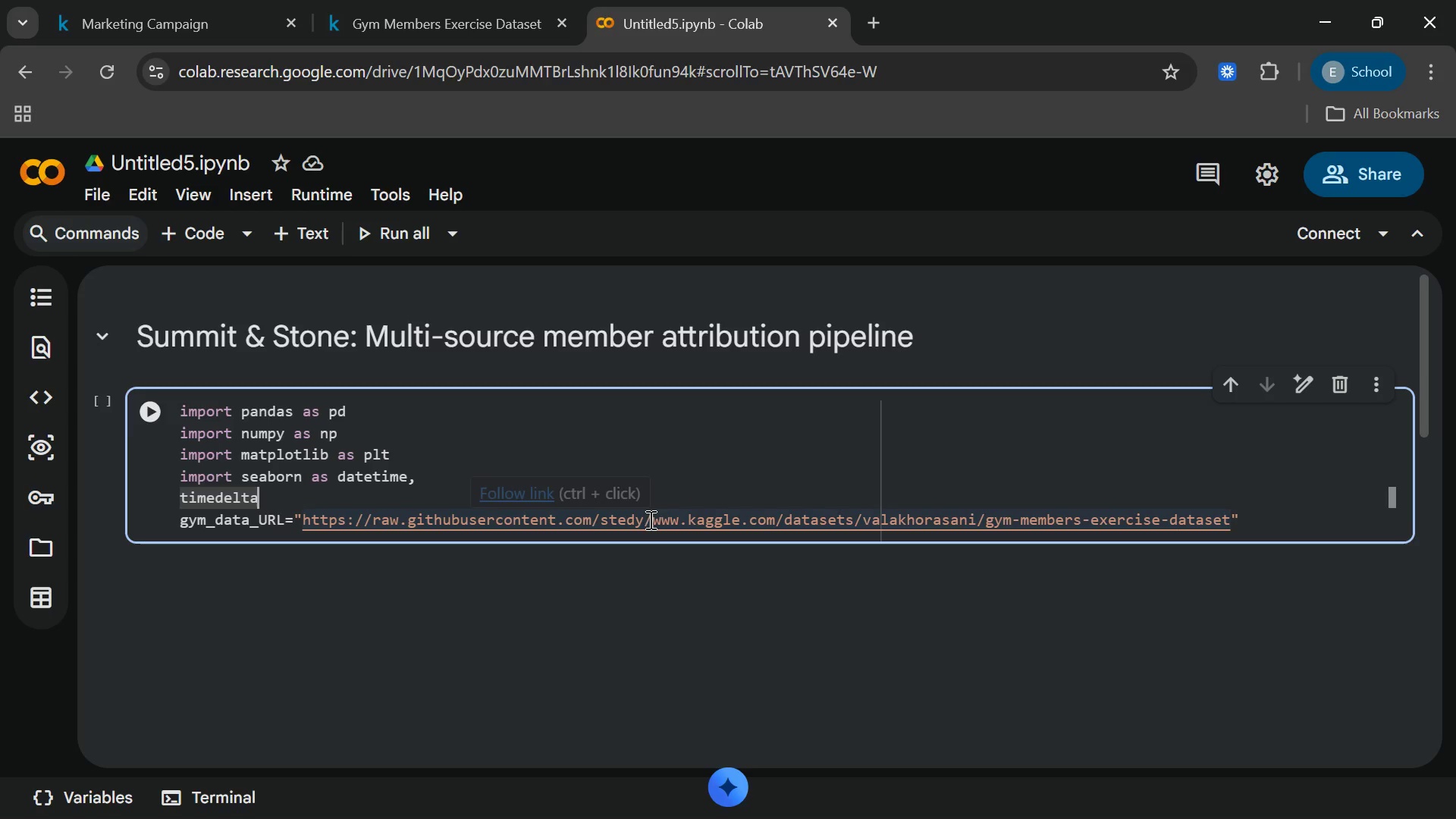 
left_click_drag(start_coordinate=[651, 519], to_coordinate=[1238, 513])
 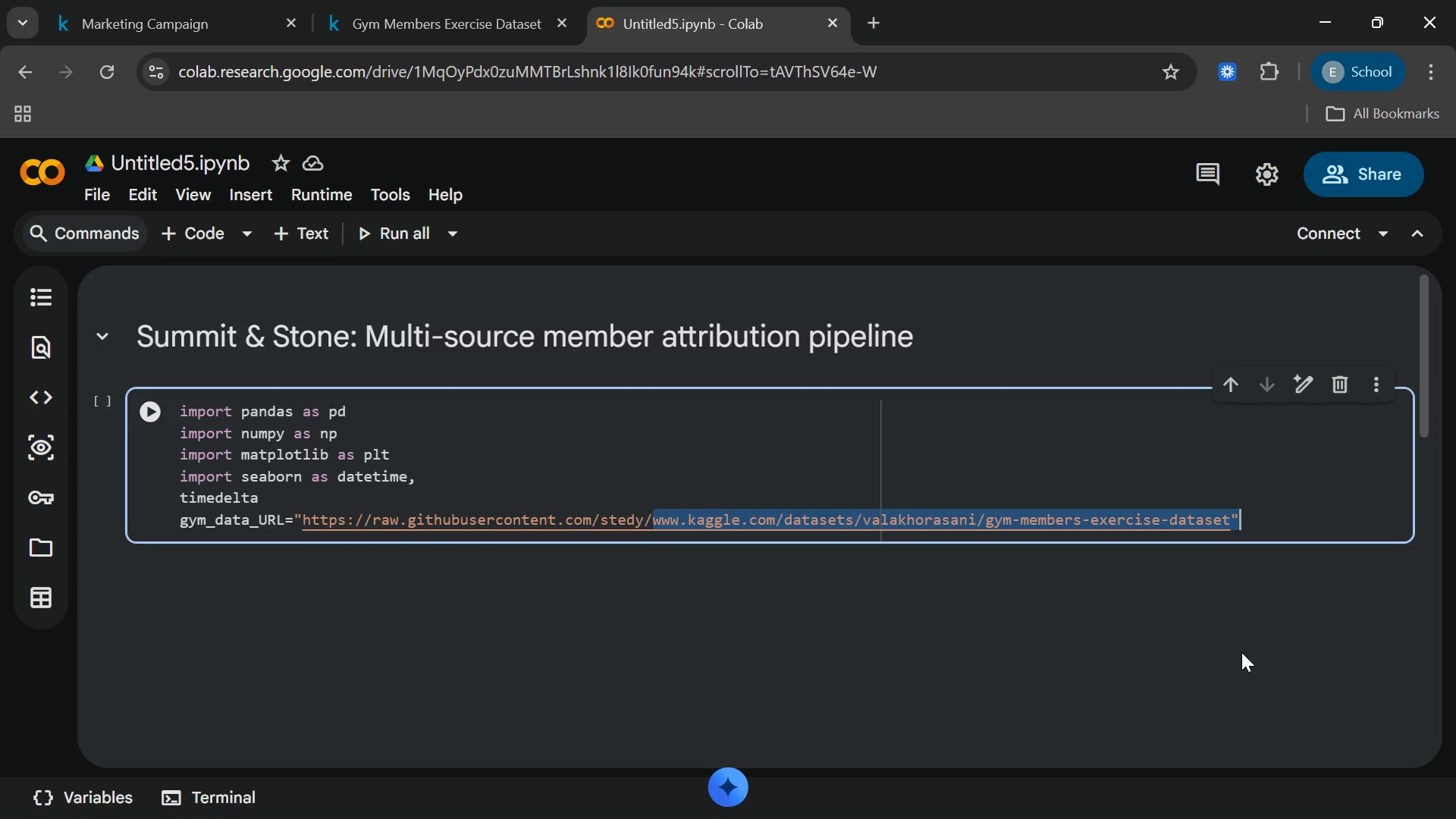 
key(Backspace)
 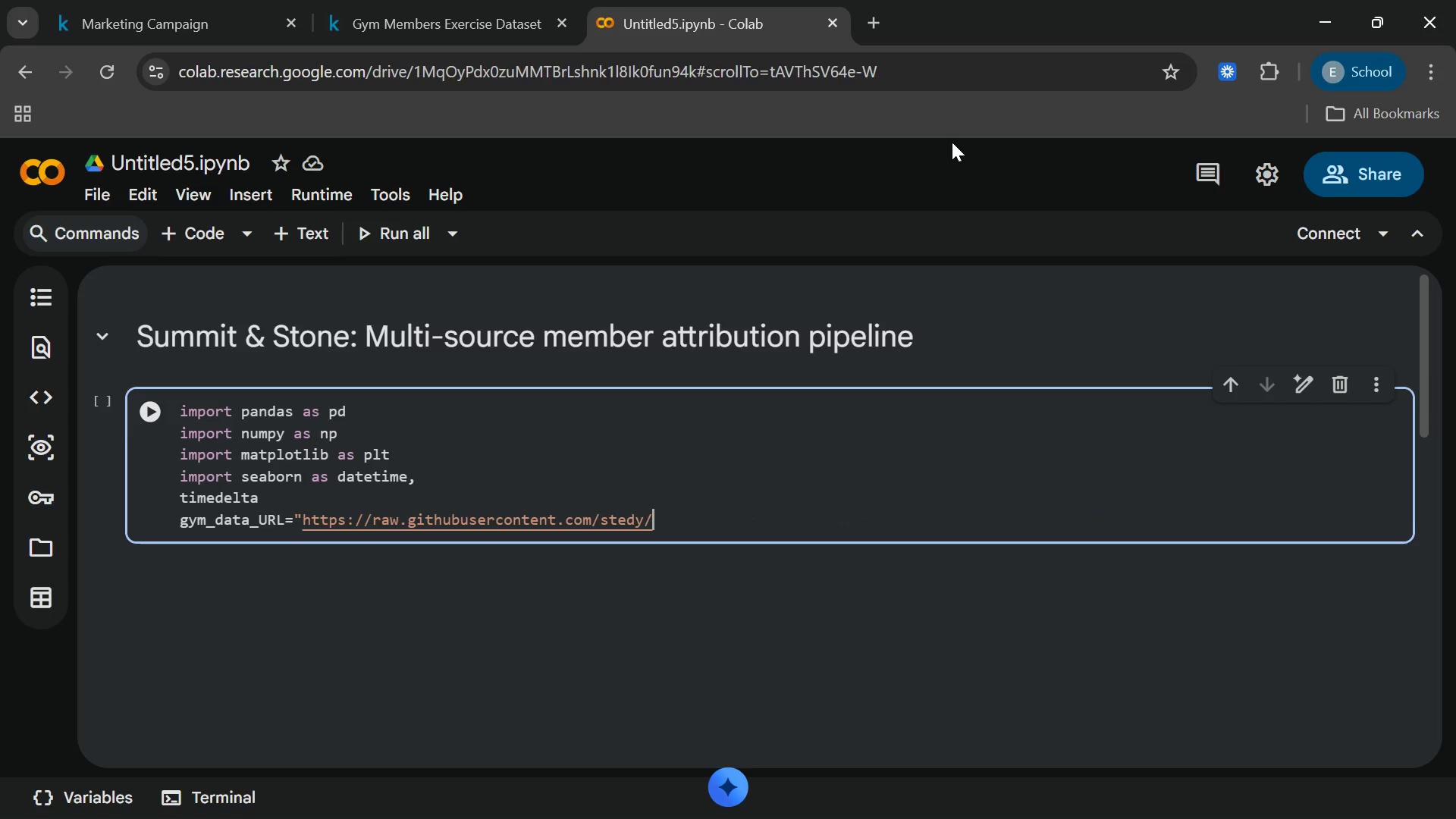 
wait(8.59)
 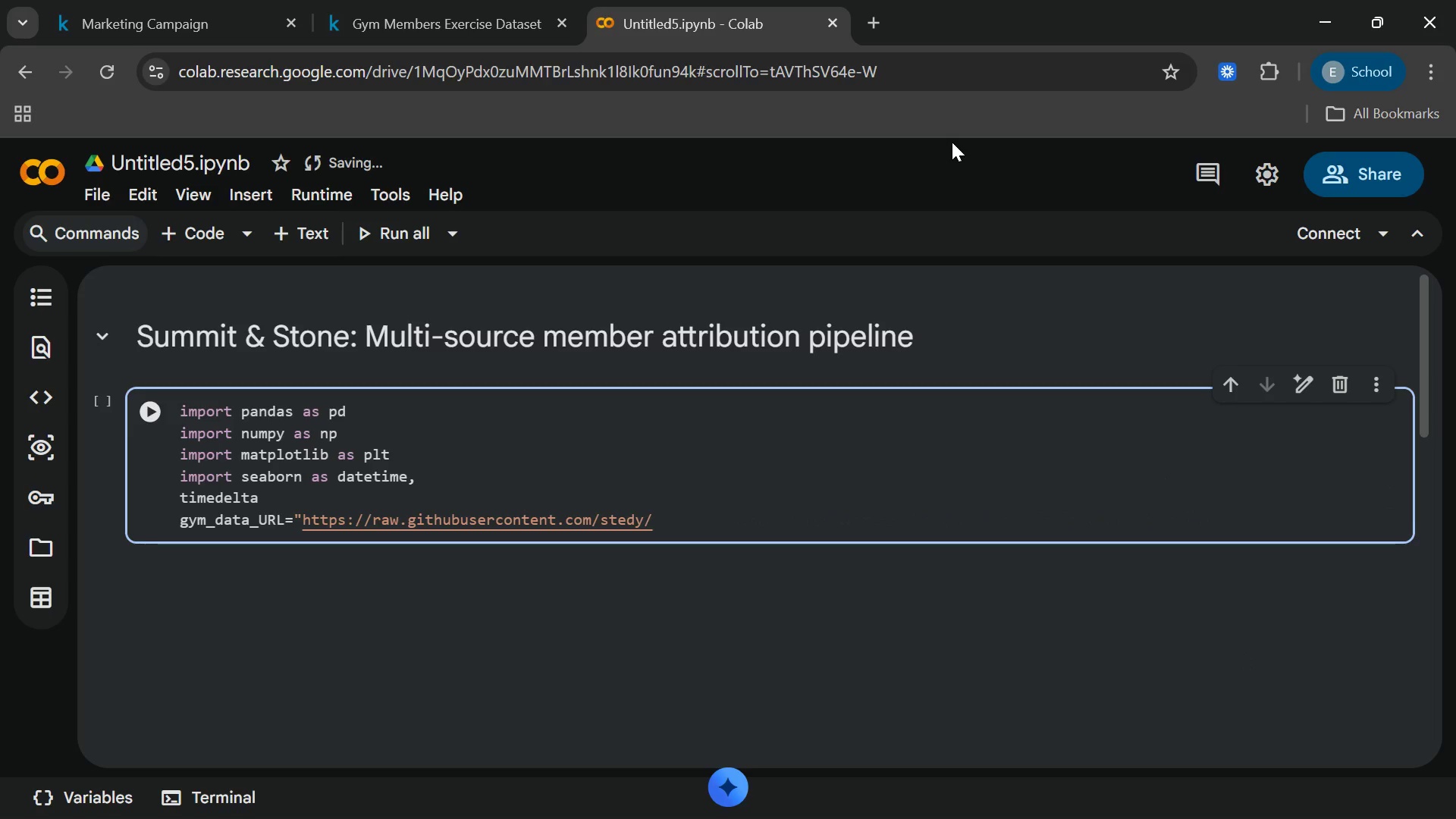 
type(Machine_)
key(Backspace)
type(-learnn)
key(Backspace)
type(ing)
key(Backspace)
key(Backspace)
type(ng_with)
key(Backspace)
key(Backspace)
key(Backspace)
key(Backspace)
key(Backspace)
type(-woth)
key(Backspace)
key(Backspace)
key(Backspace)
type(ith)
 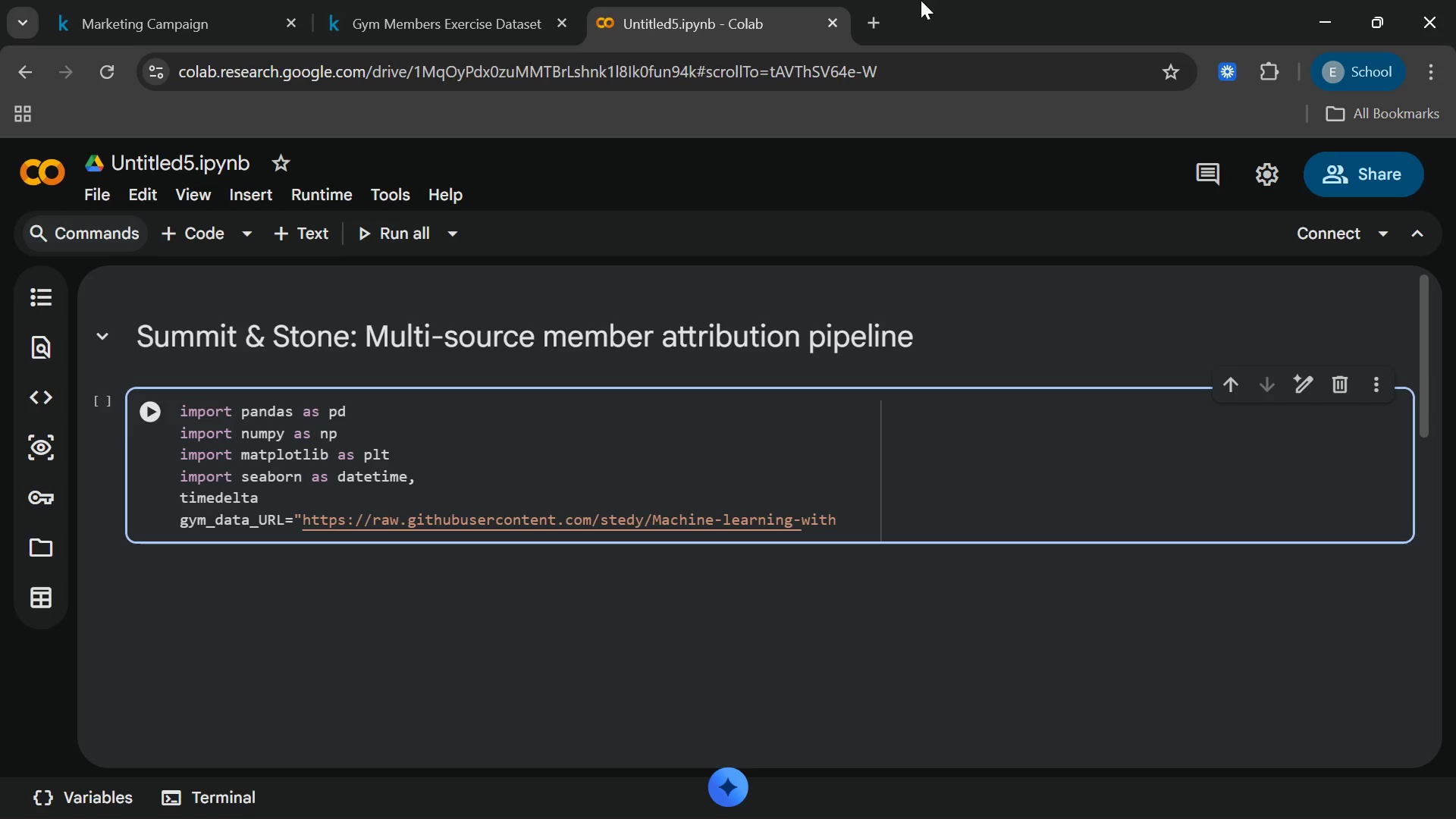 
left_click([391, 24])
 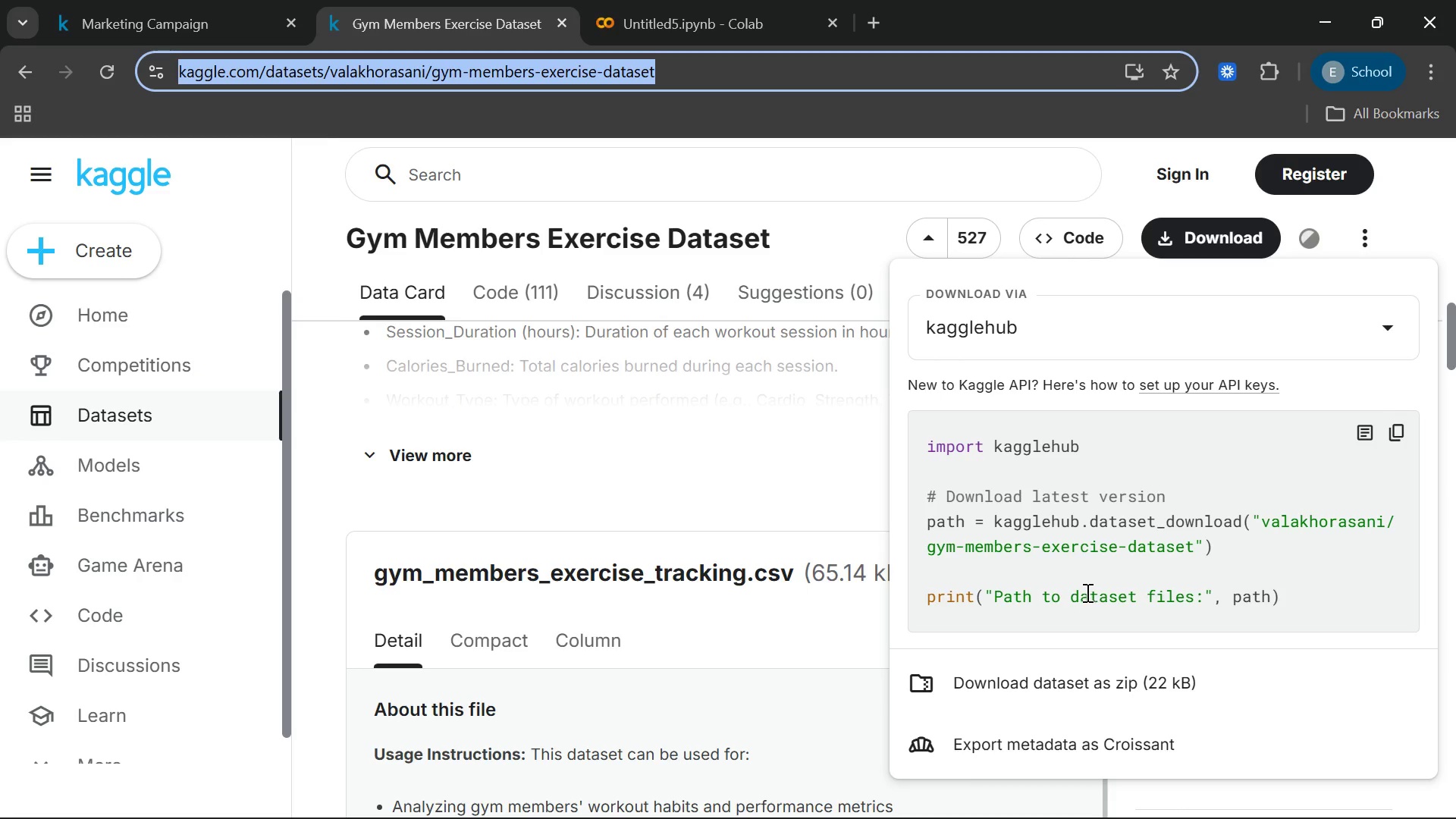 
scroll: coordinate [758, 576], scroll_direction: down, amount: 21.0
 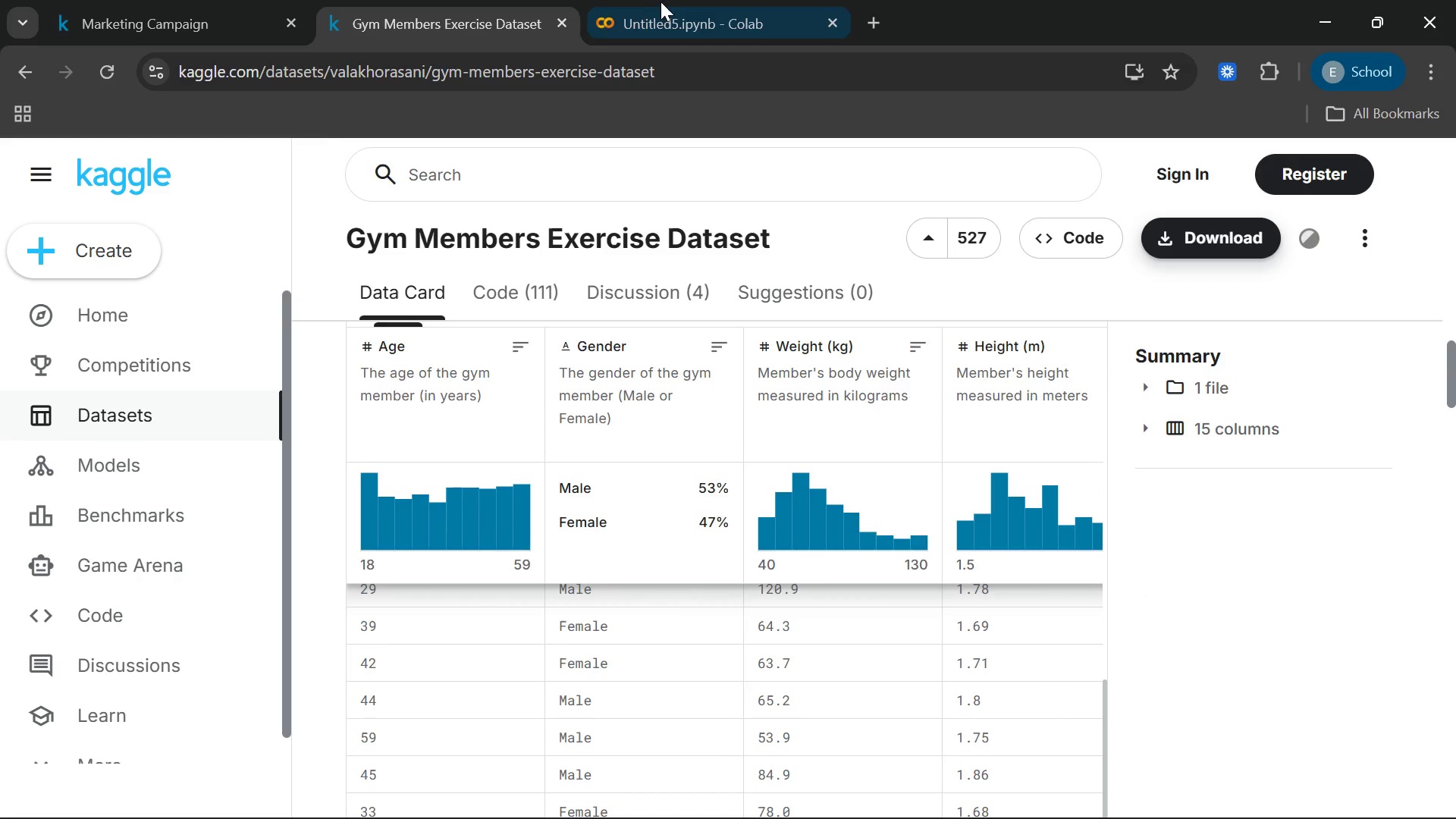 
left_click([661, 1])
 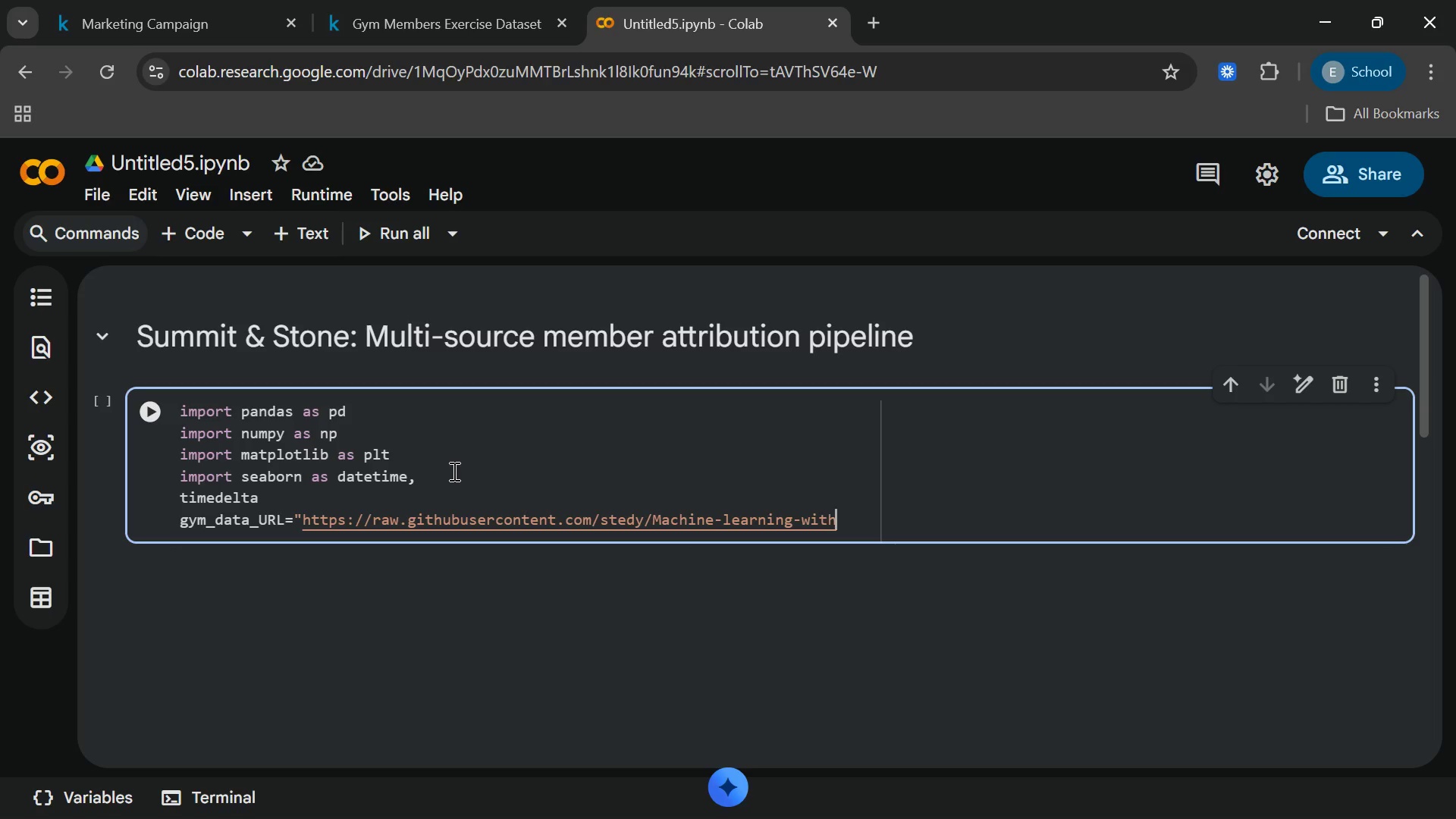 
type(_)
key(Backspace)
type(-r_)
key(Backspace)
key(Backspace)
key(Backspace)
type(-R-datasets/,)
key(Backspace)
type(master/insurance.csv)
 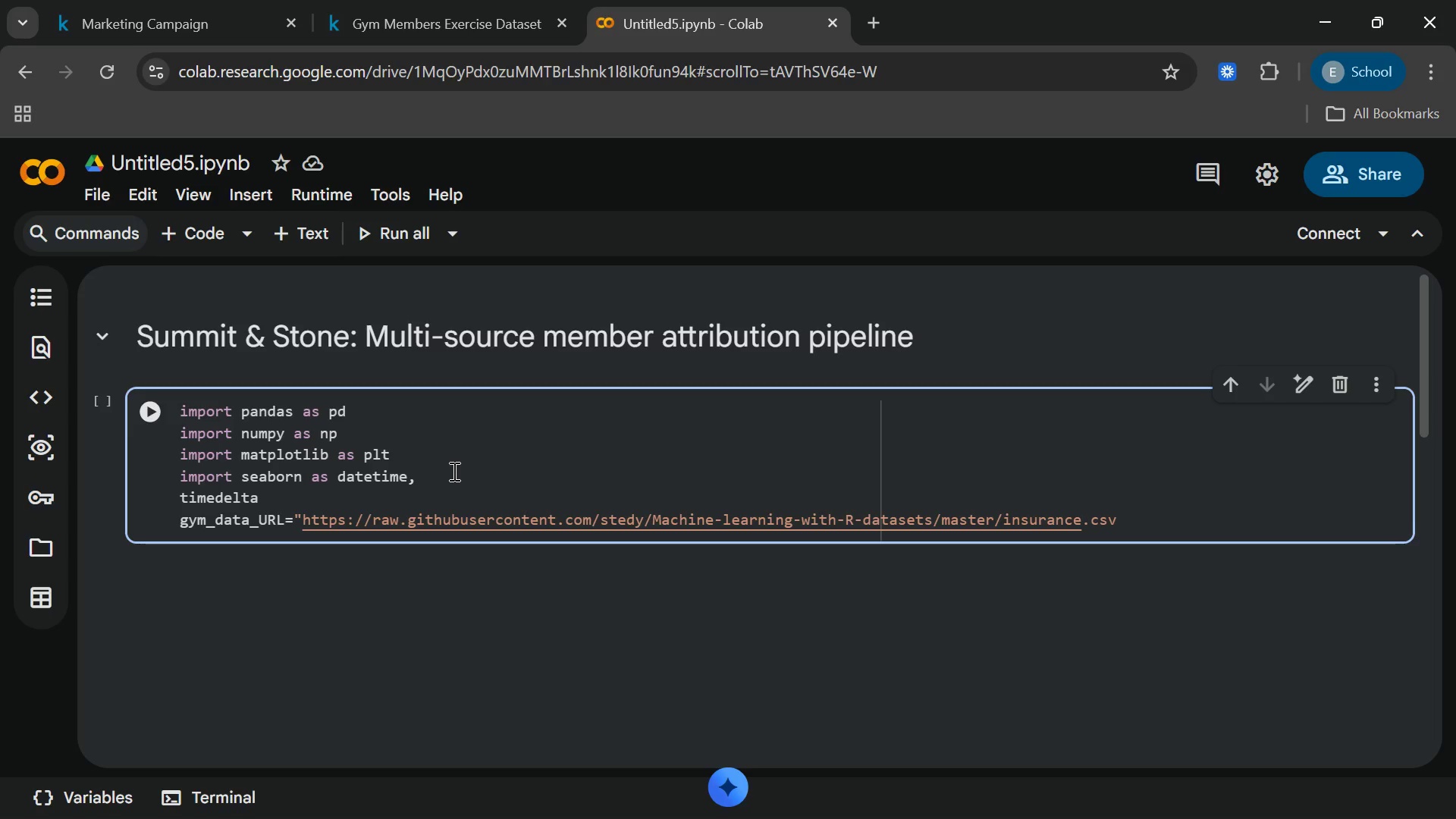 
key(Shift+Quote)
 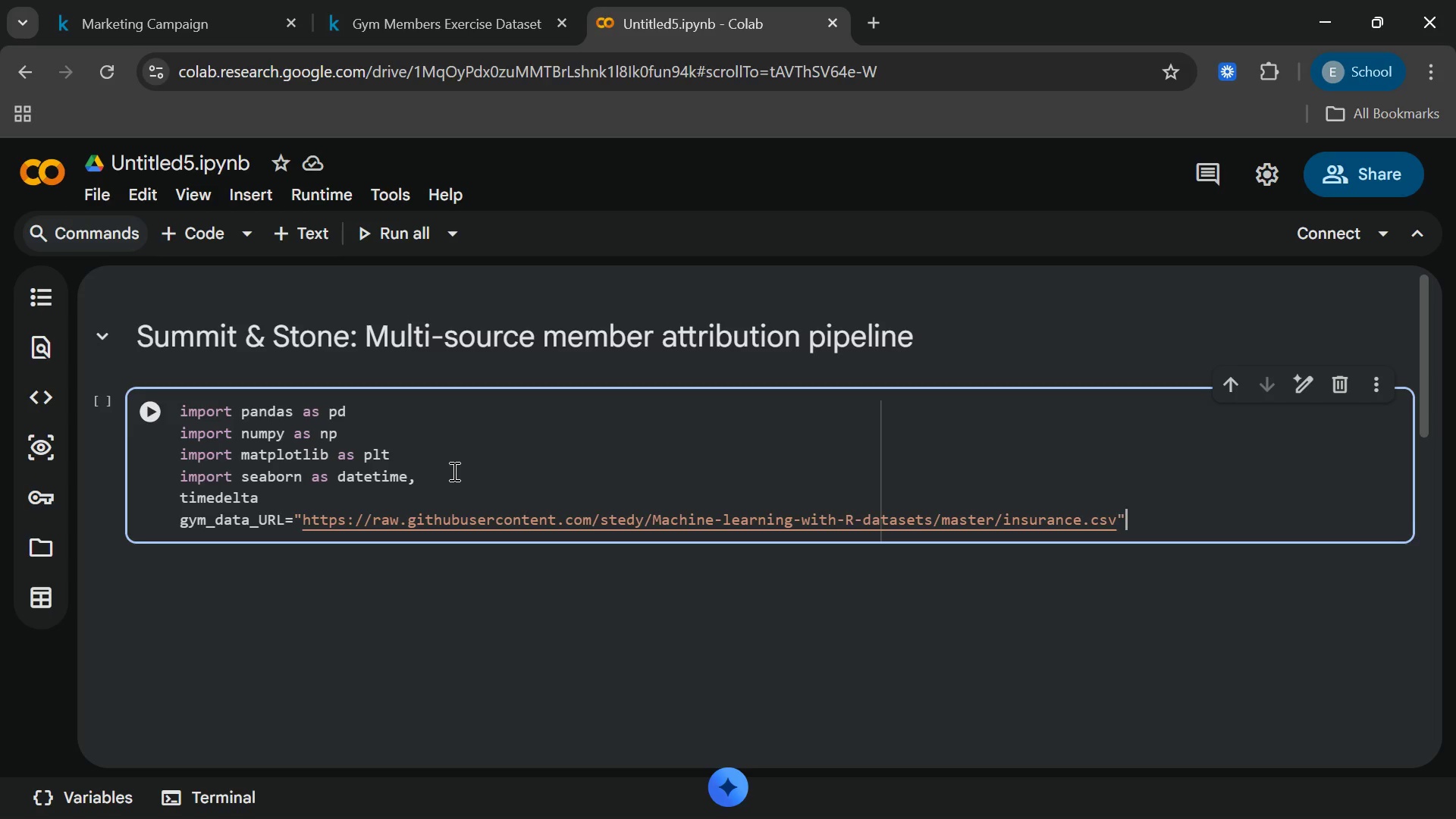 
key(Shift+ShiftRight)
 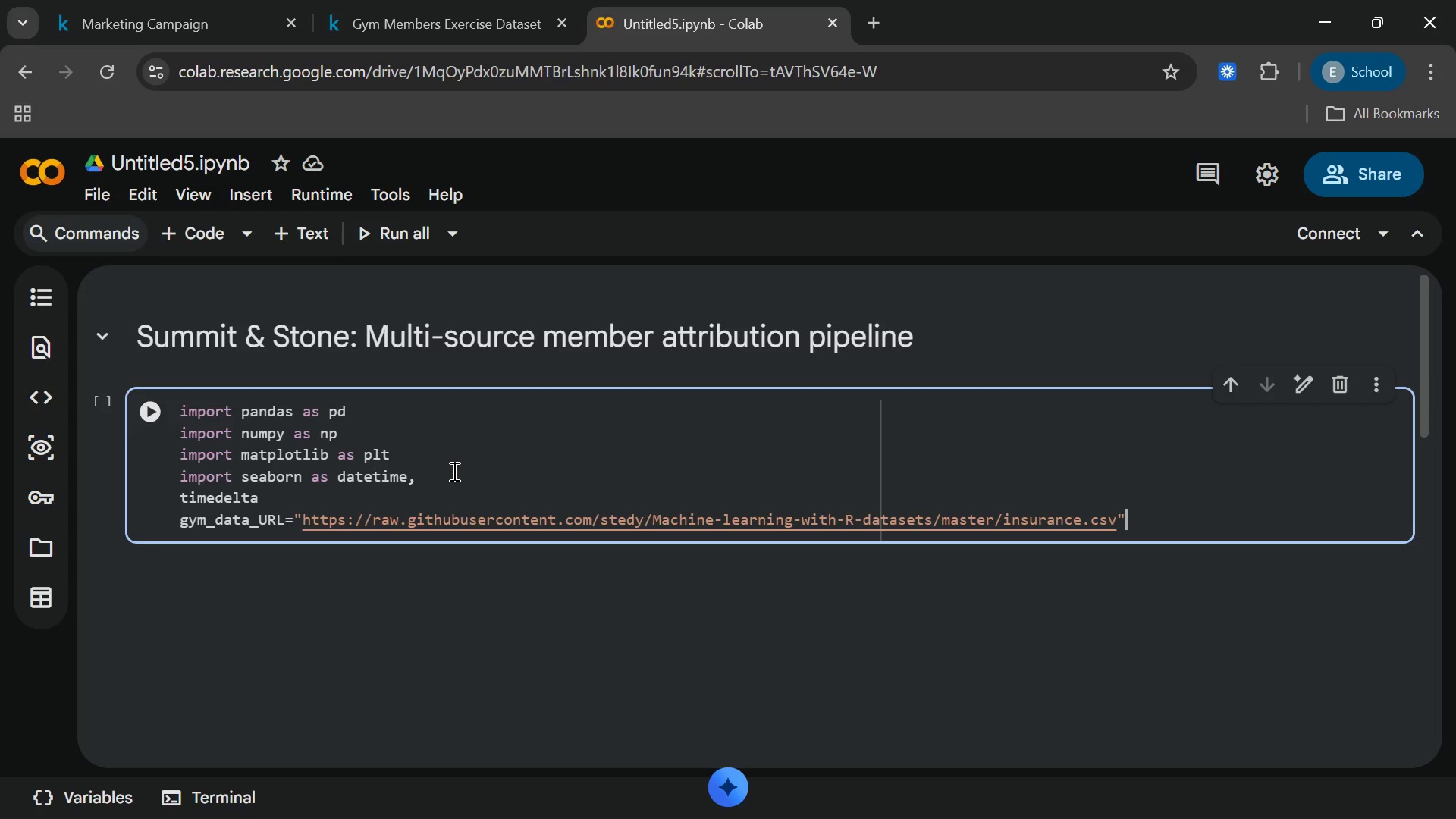 
key(Enter)
 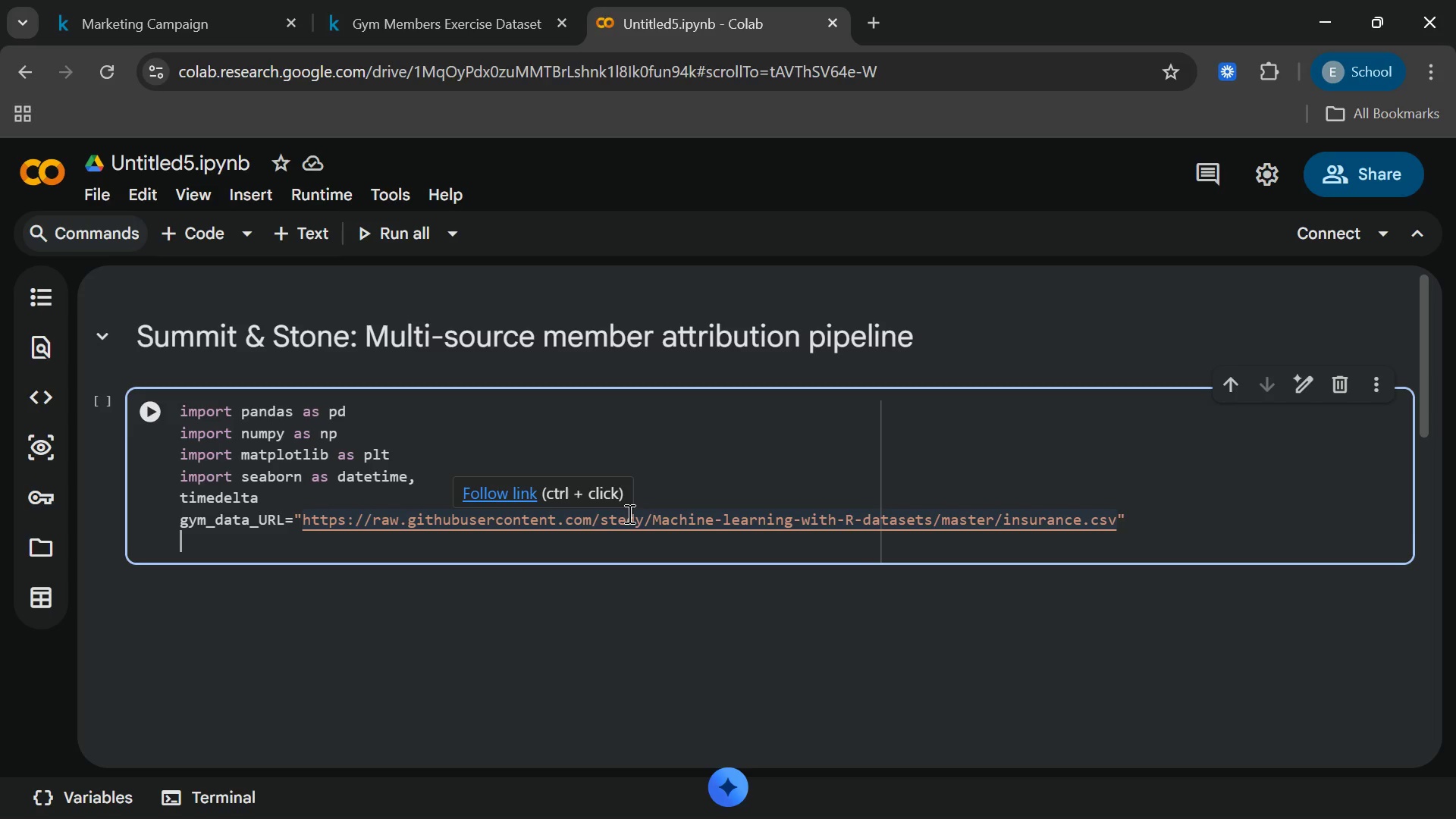 
wait(16.05)
 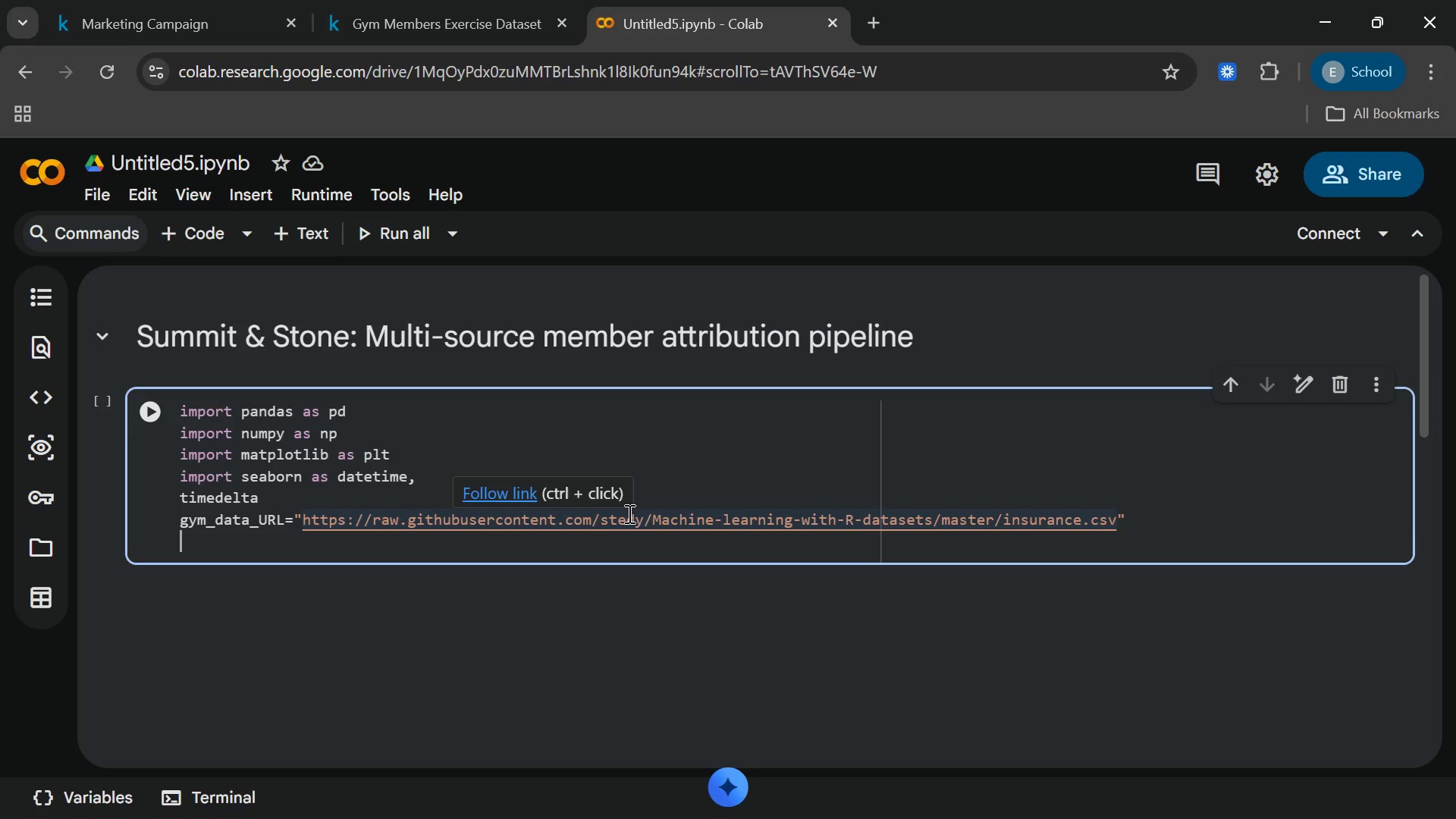 
left_click([729, 522])
 